 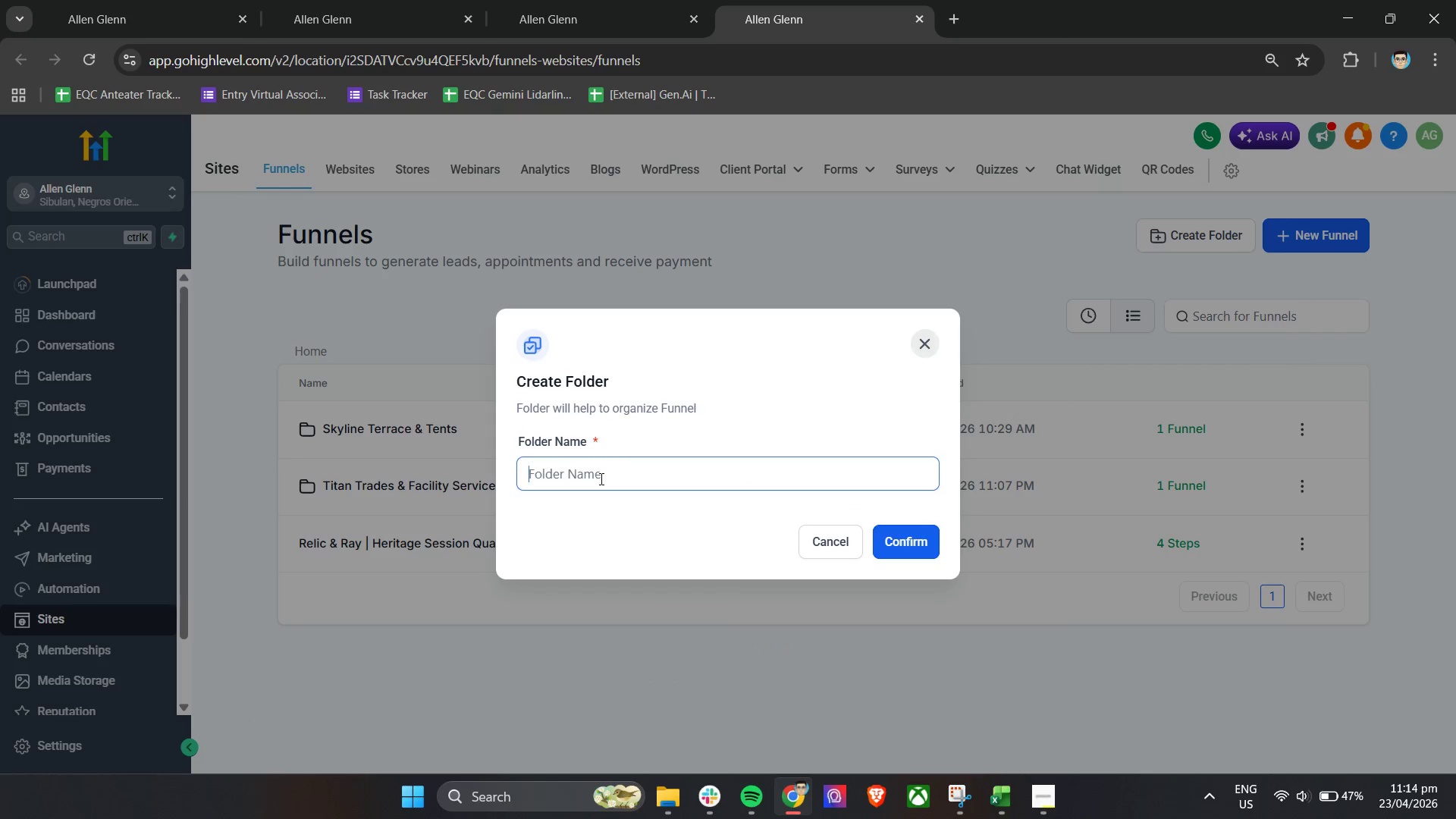 
key(Control+ControlLeft)
 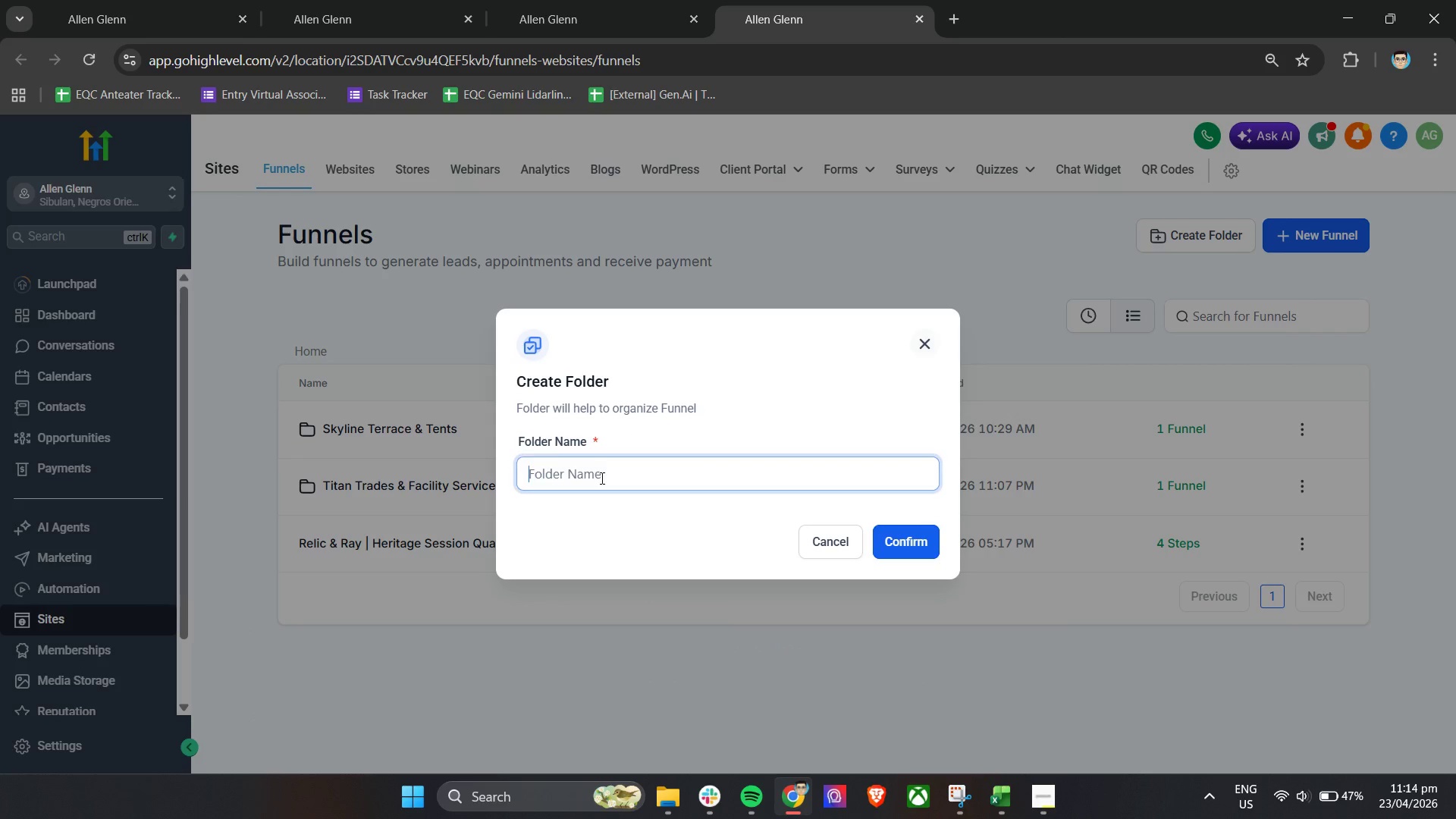 
key(Control+V)
 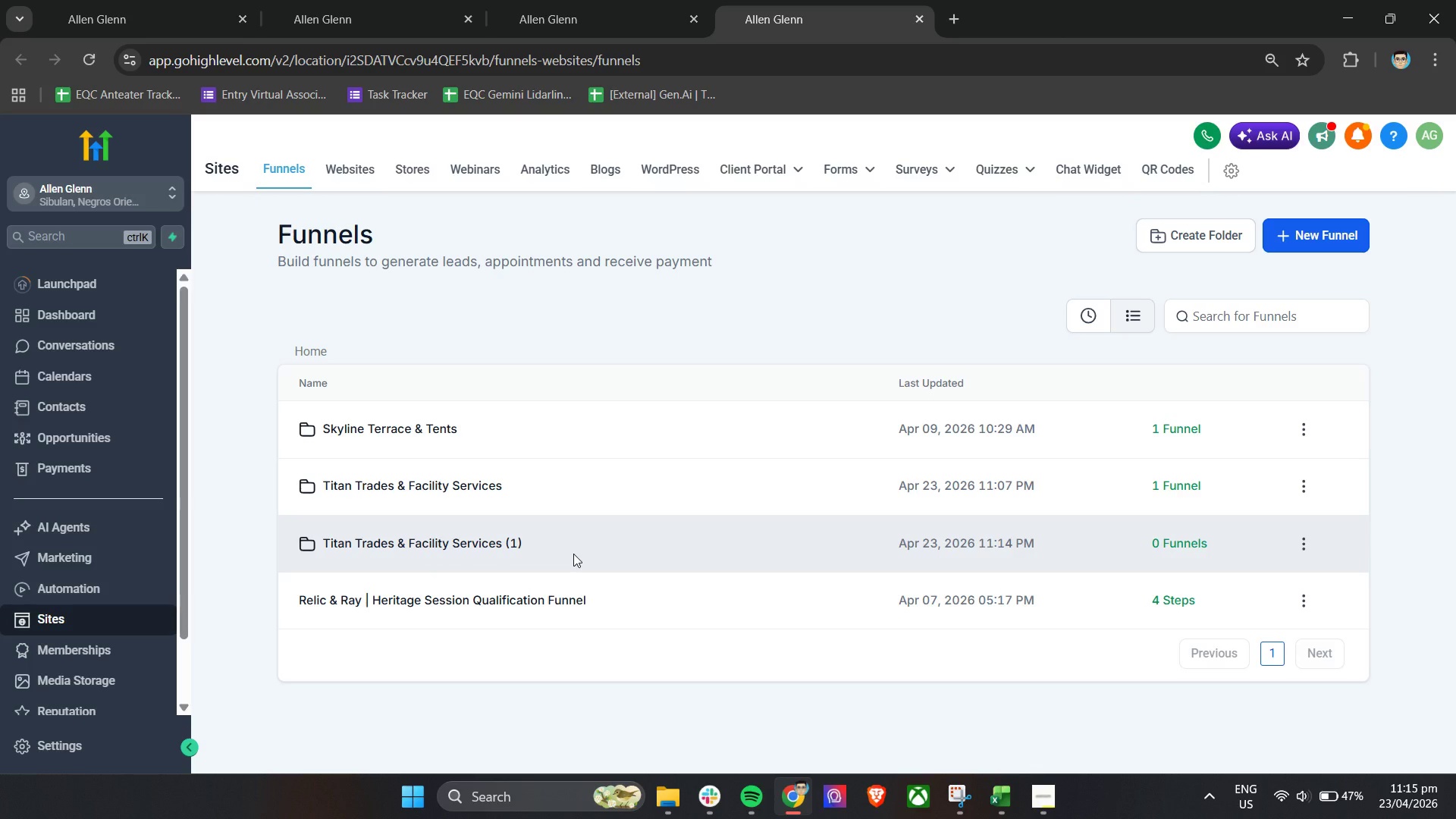 
wait(18.88)
 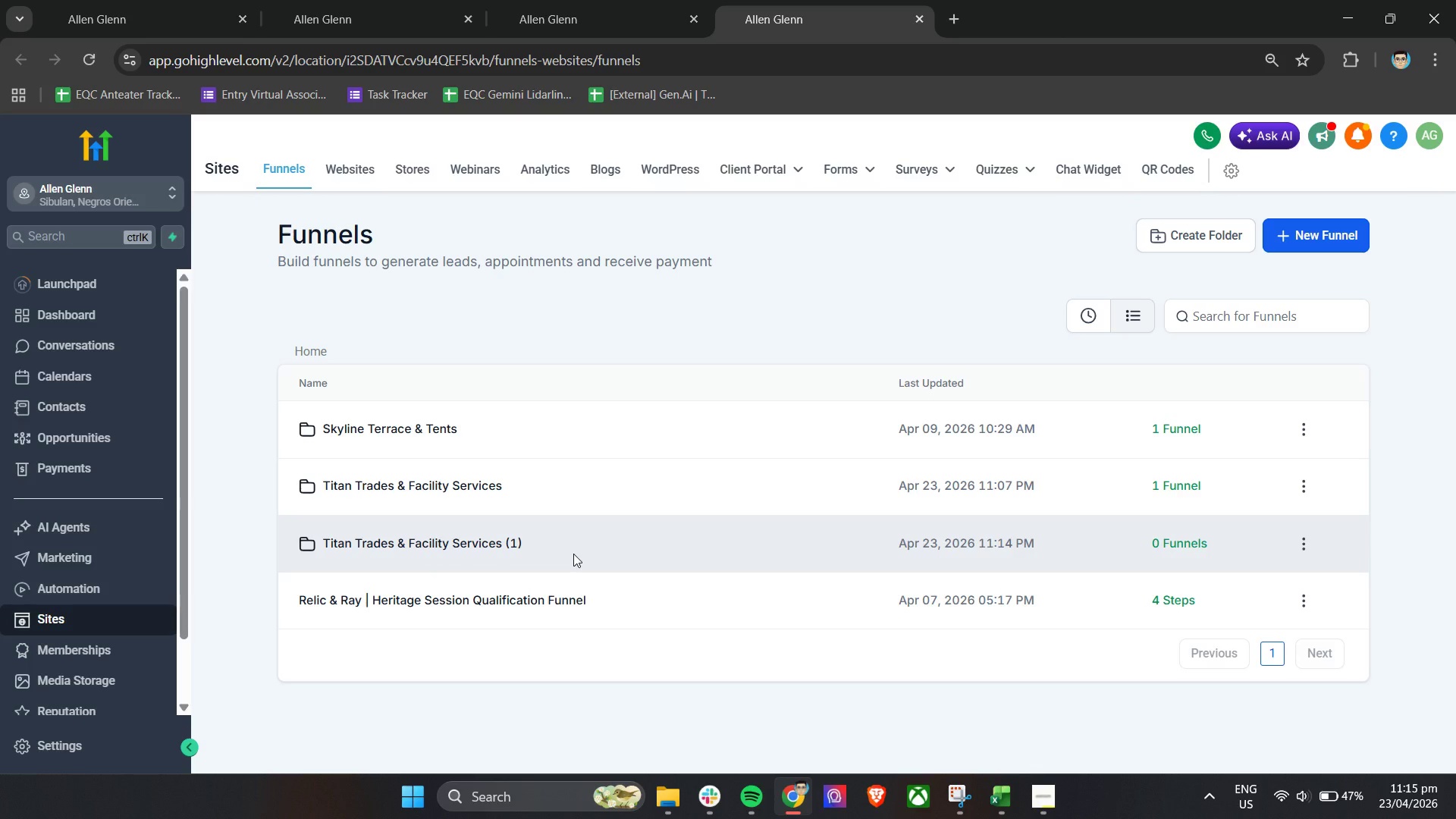 
left_click([470, 535])
 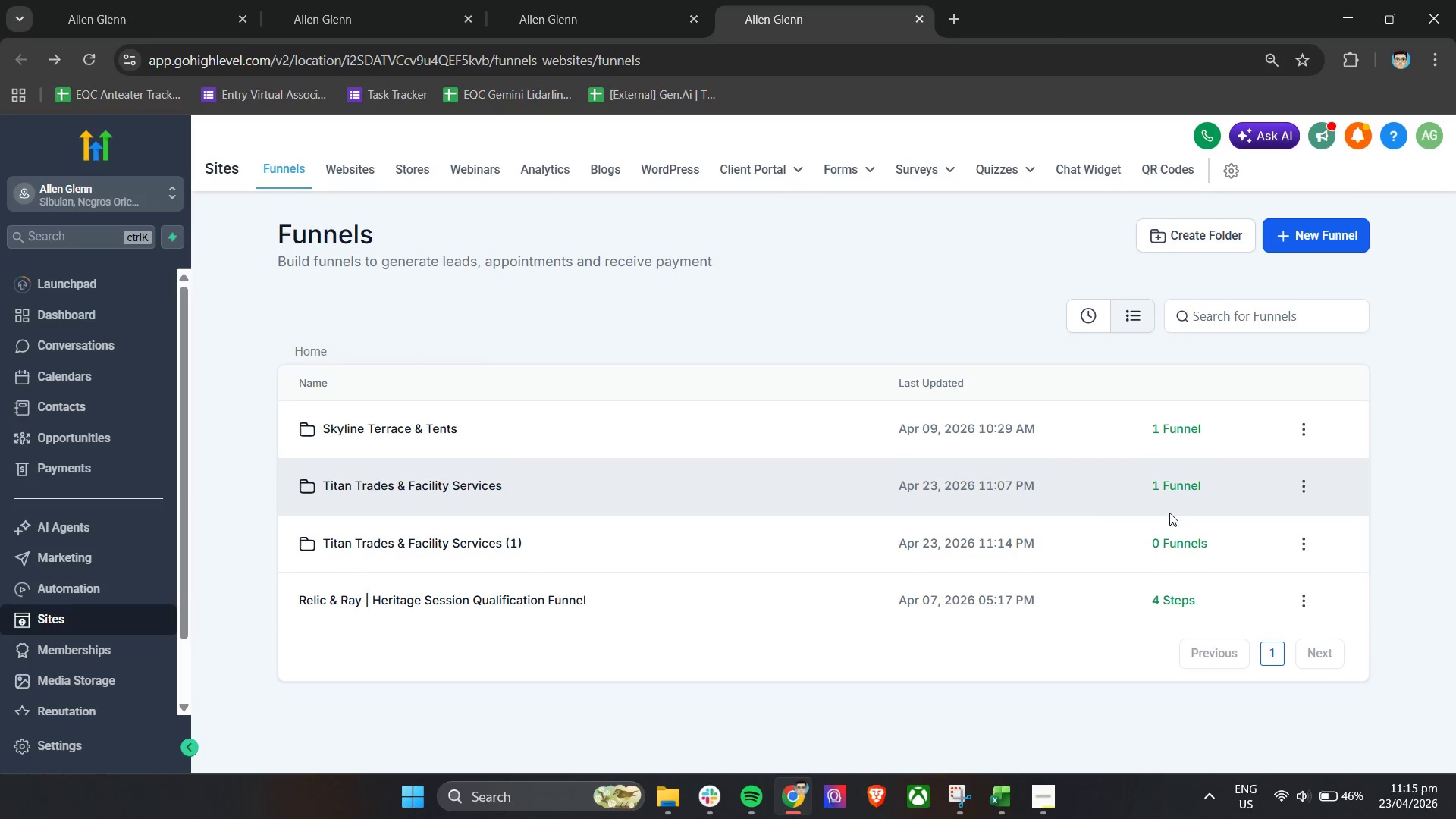 
left_click([1310, 541])
 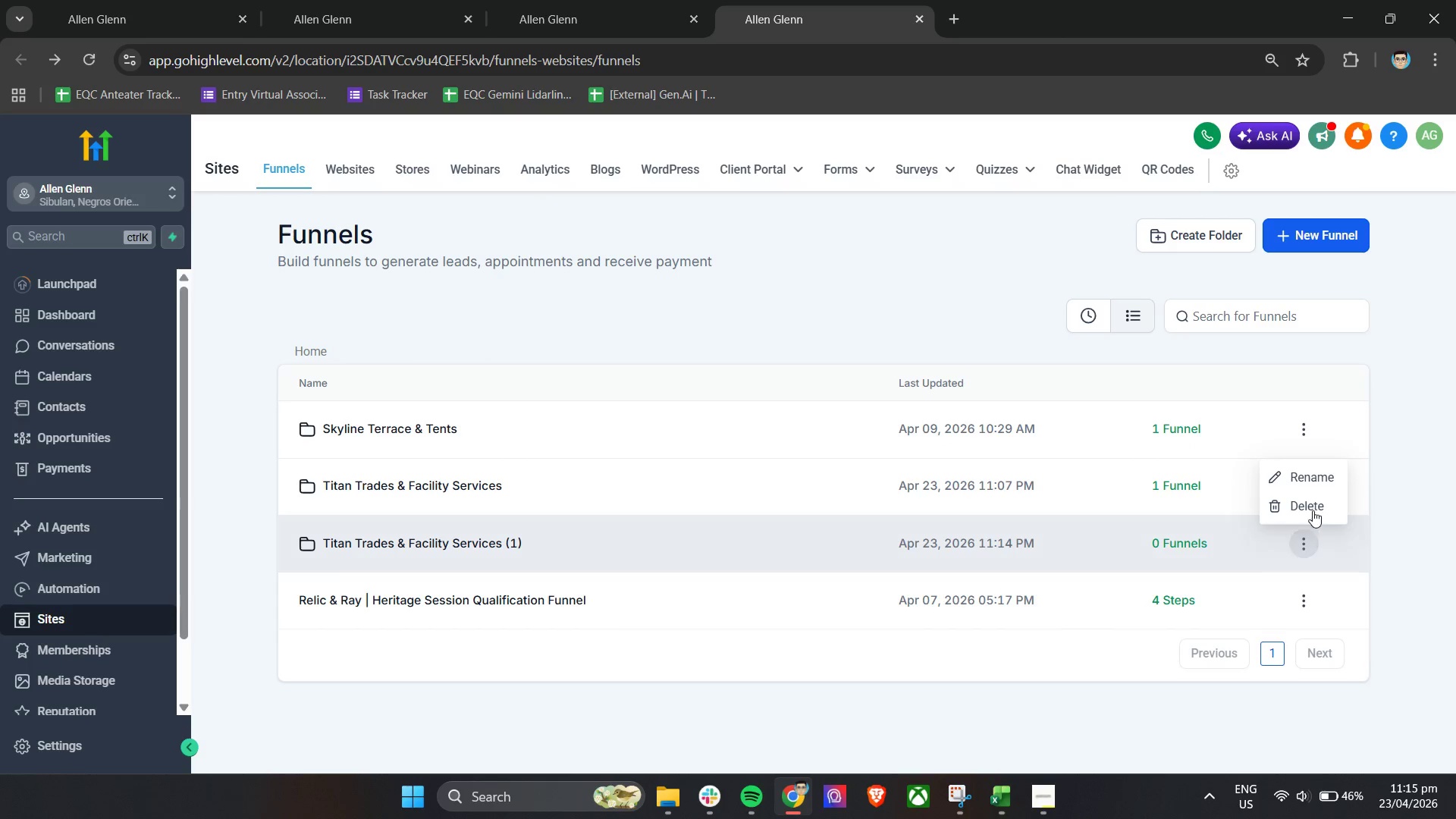 
left_click([1313, 503])
 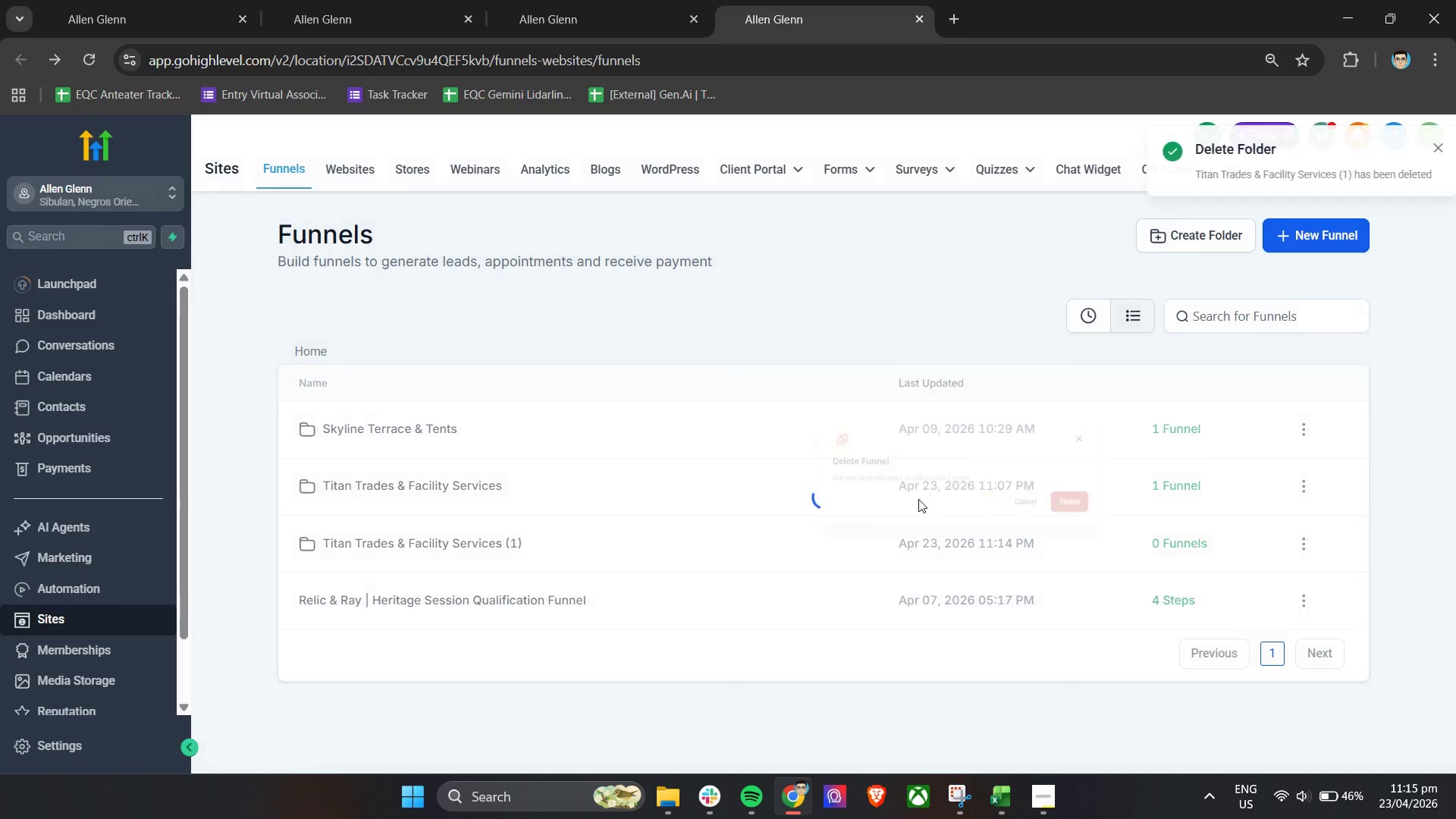 
wait(7.69)
 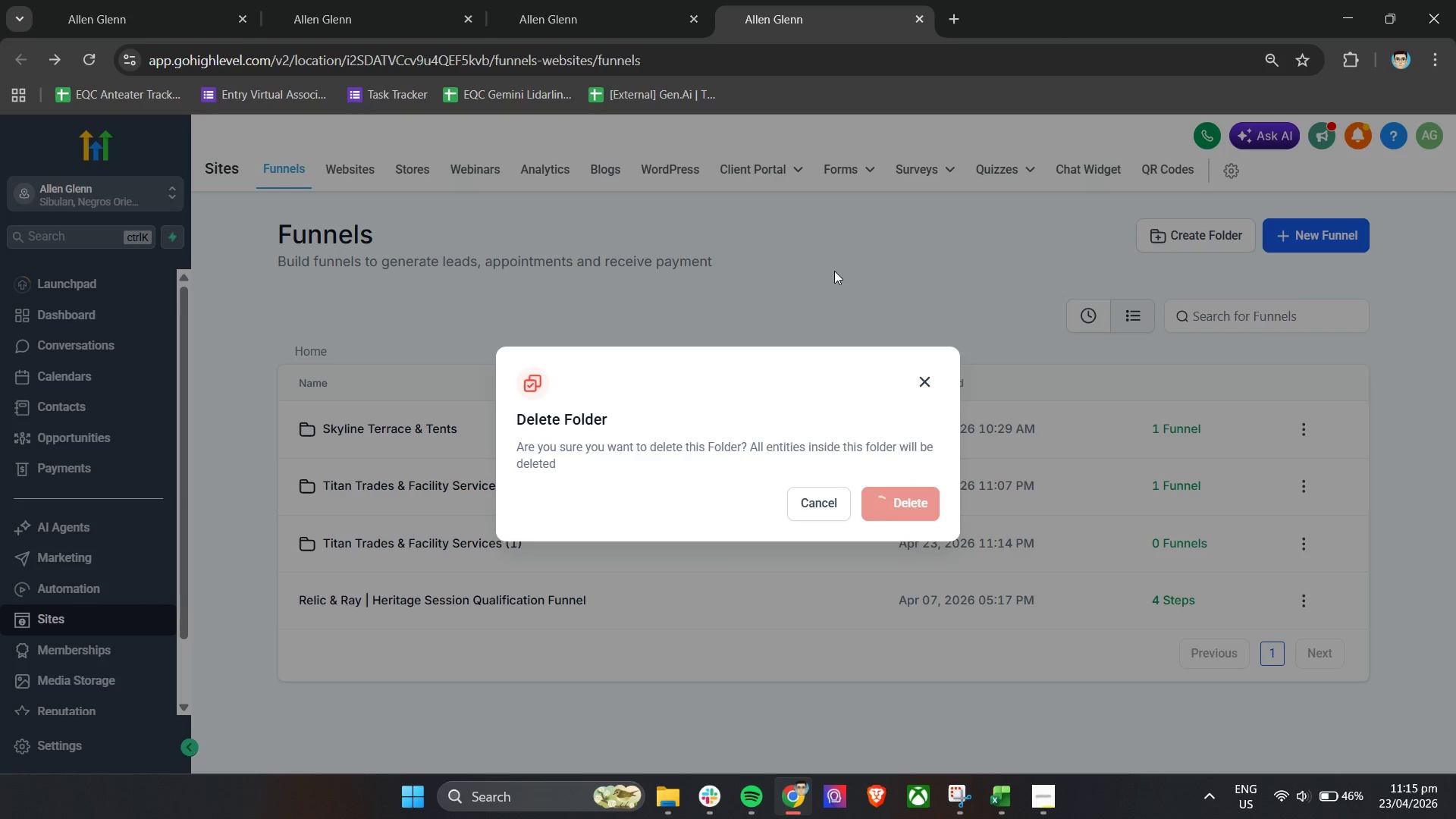 
left_click([821, 206])
 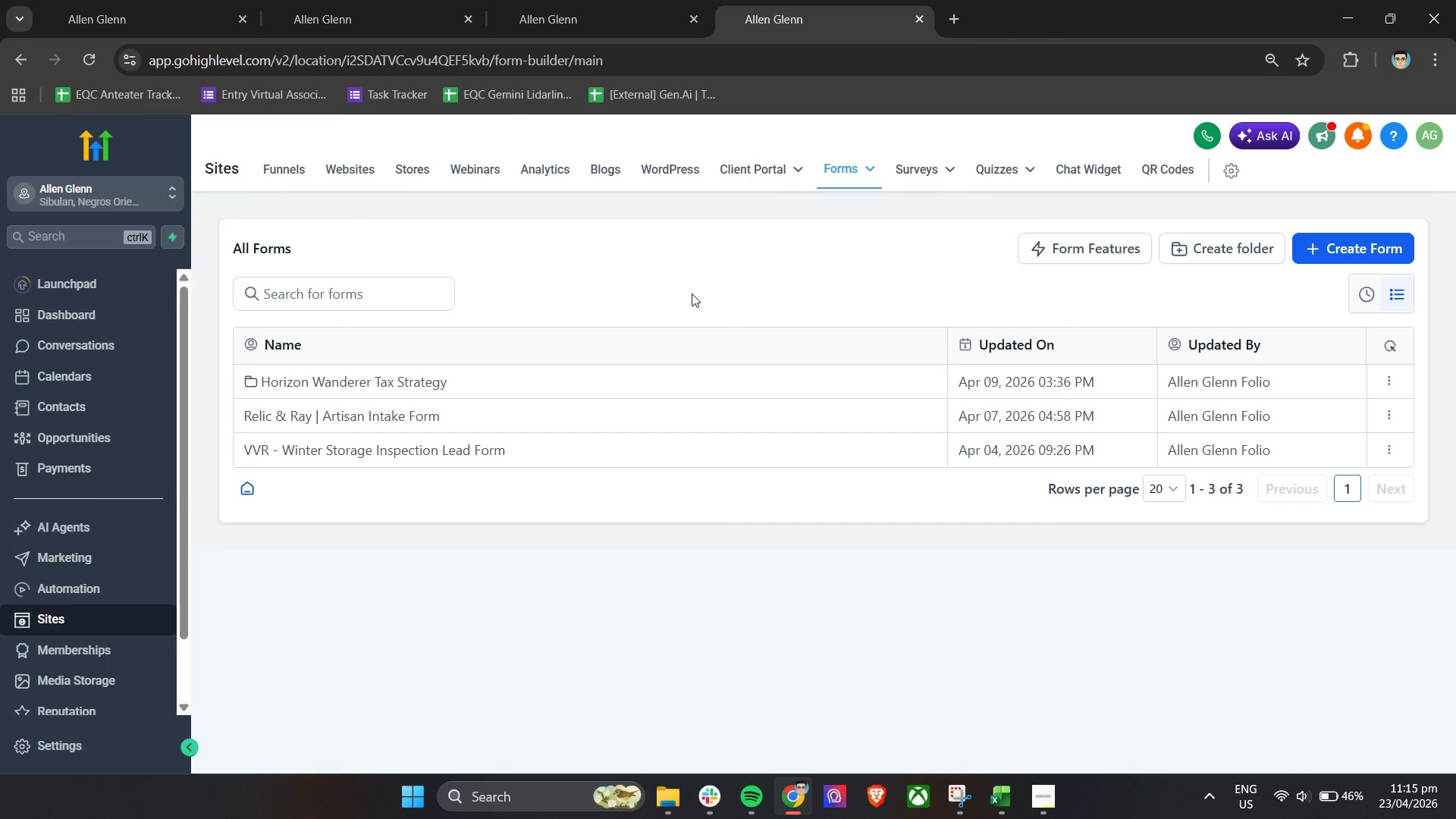 
left_click([1222, 251])
 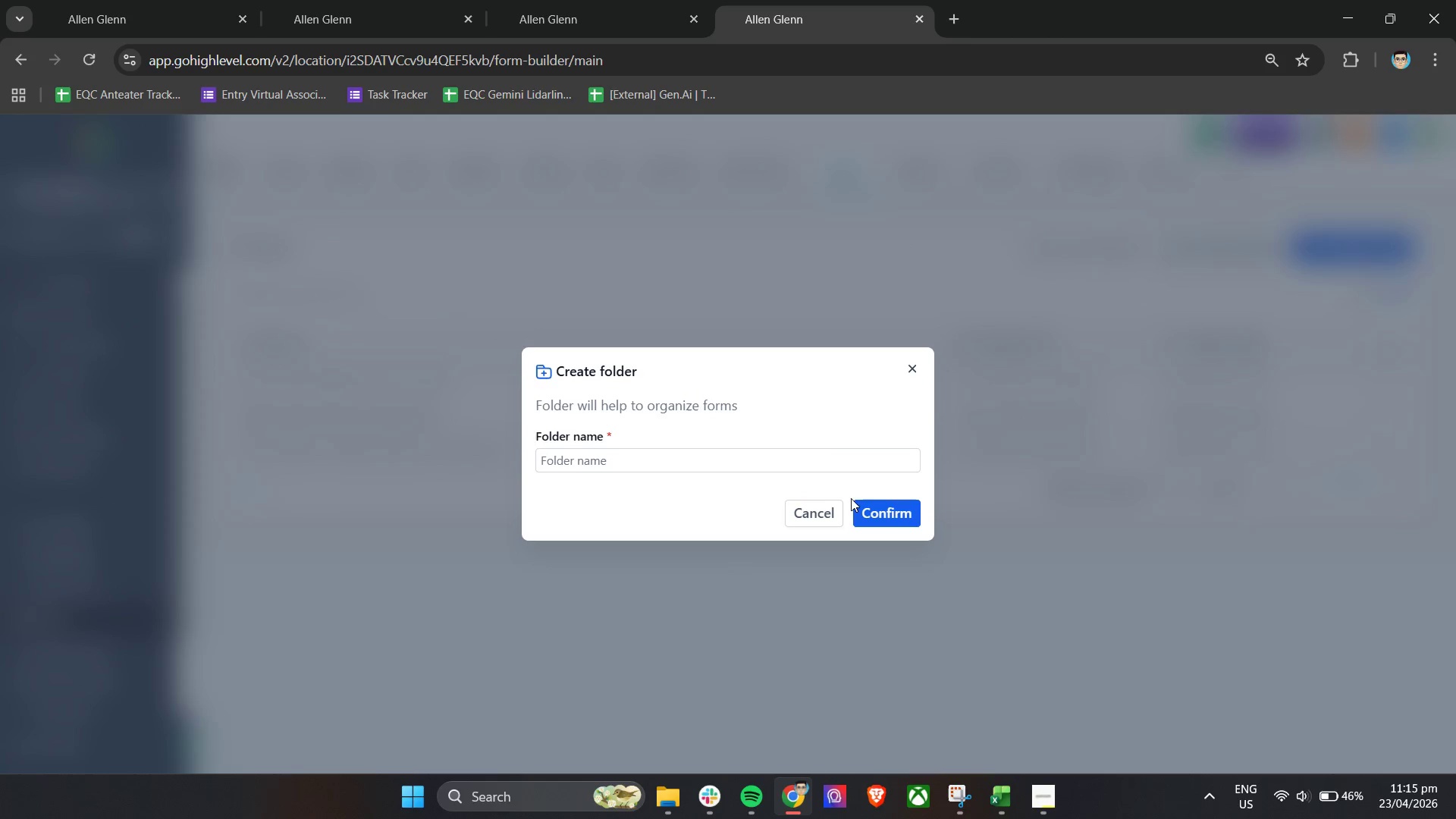 
left_click([767, 466])
 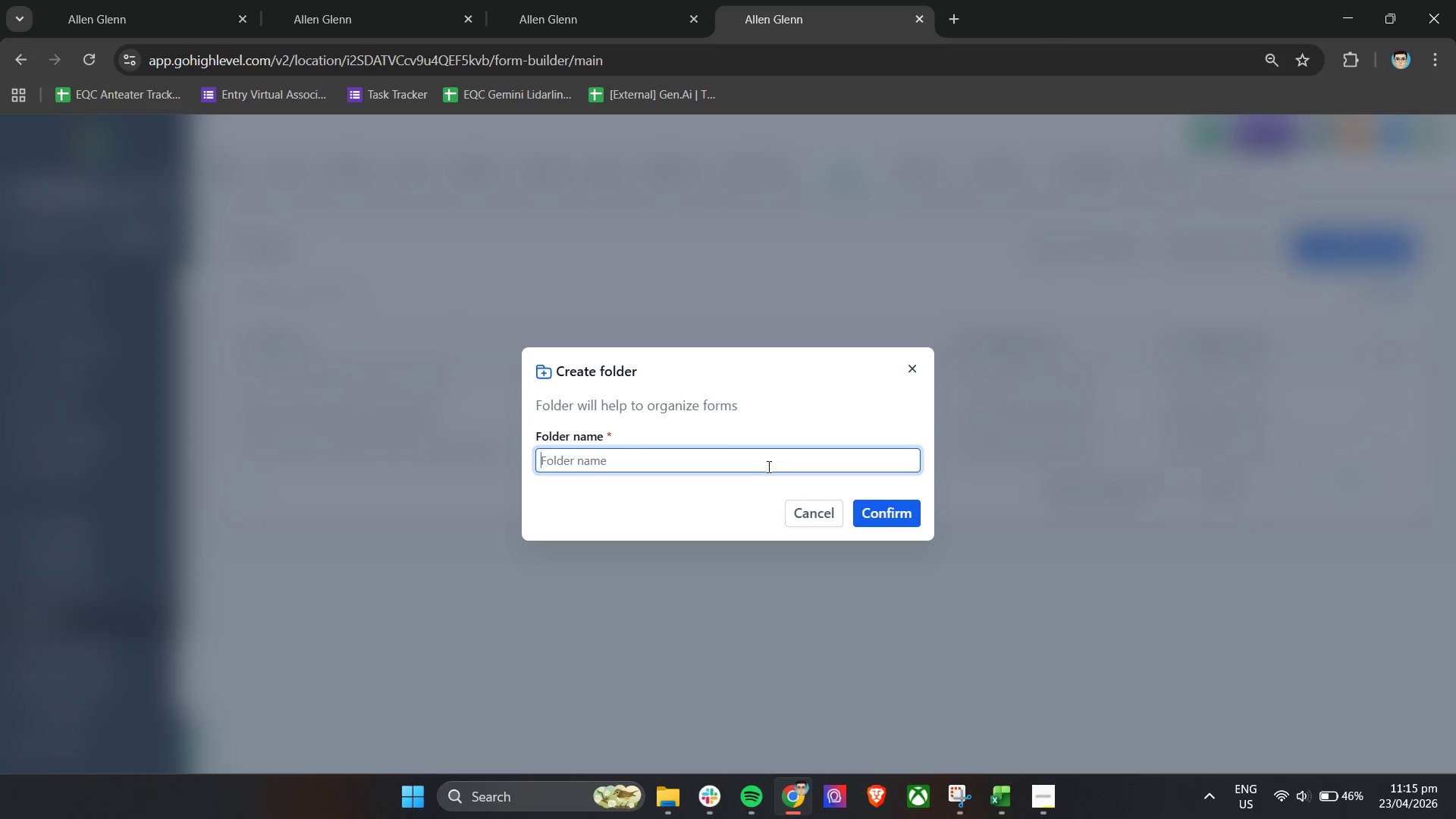 
key(Control+V)
 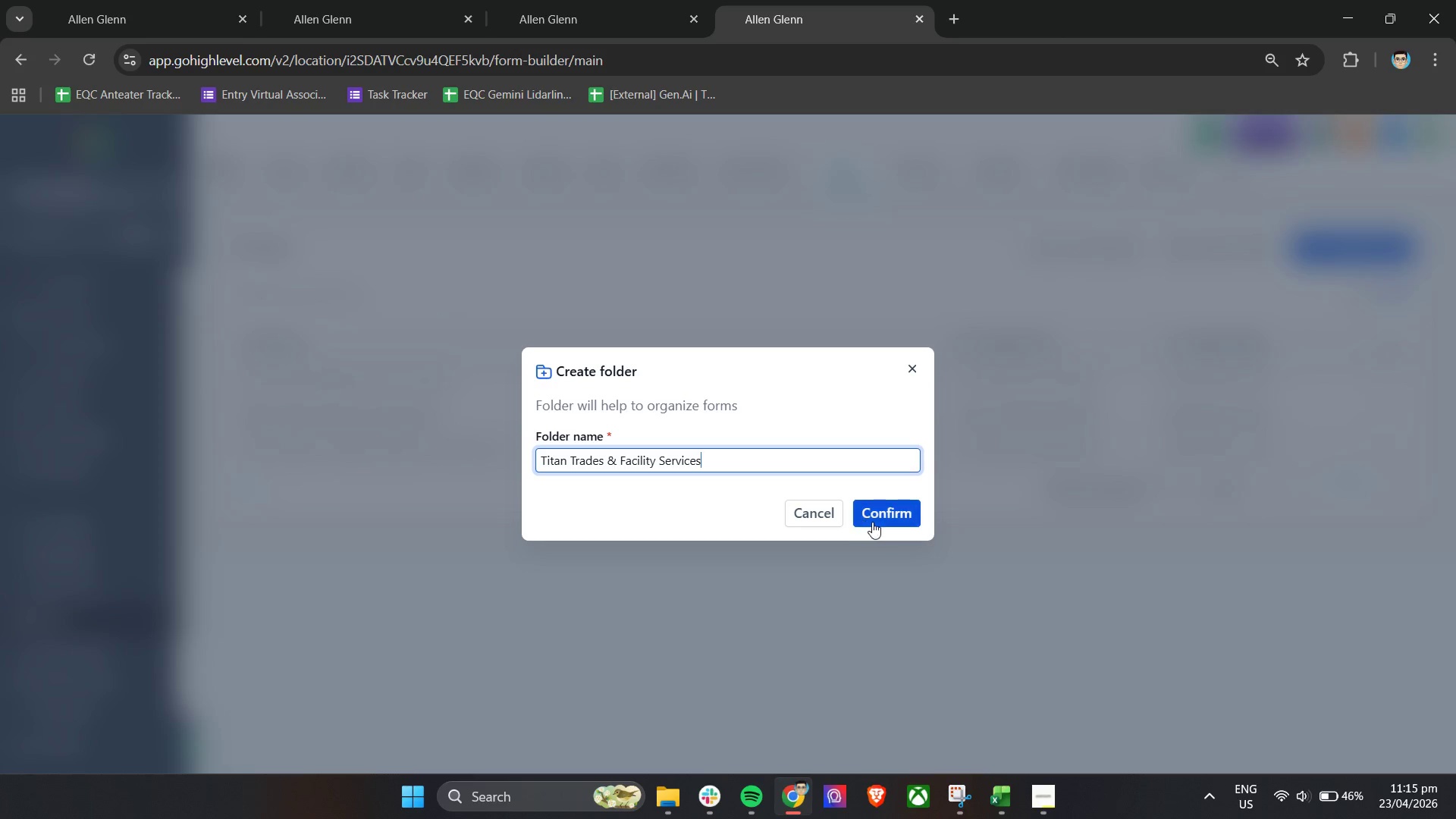 
left_click([877, 520])
 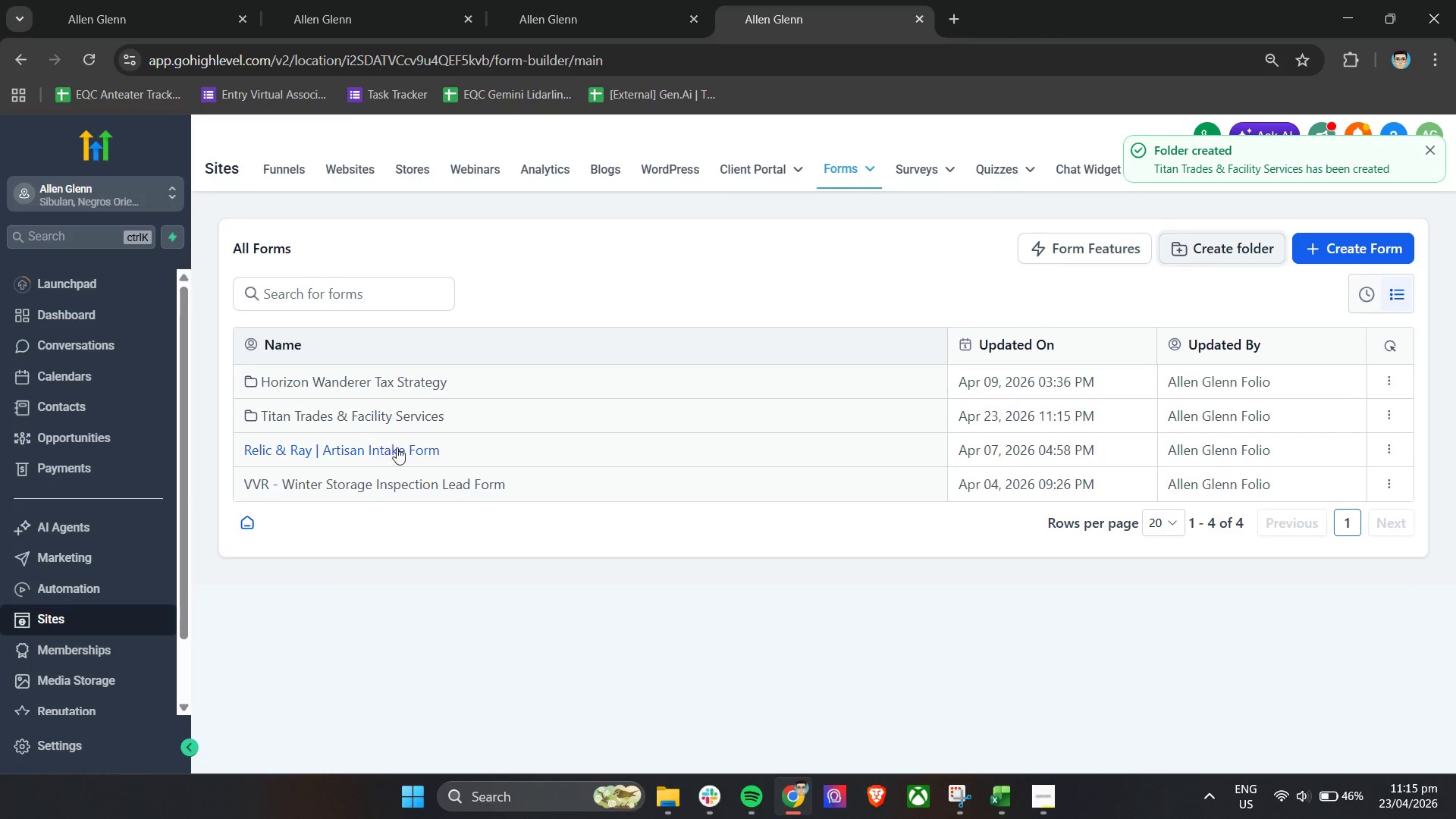 
wait(5.58)
 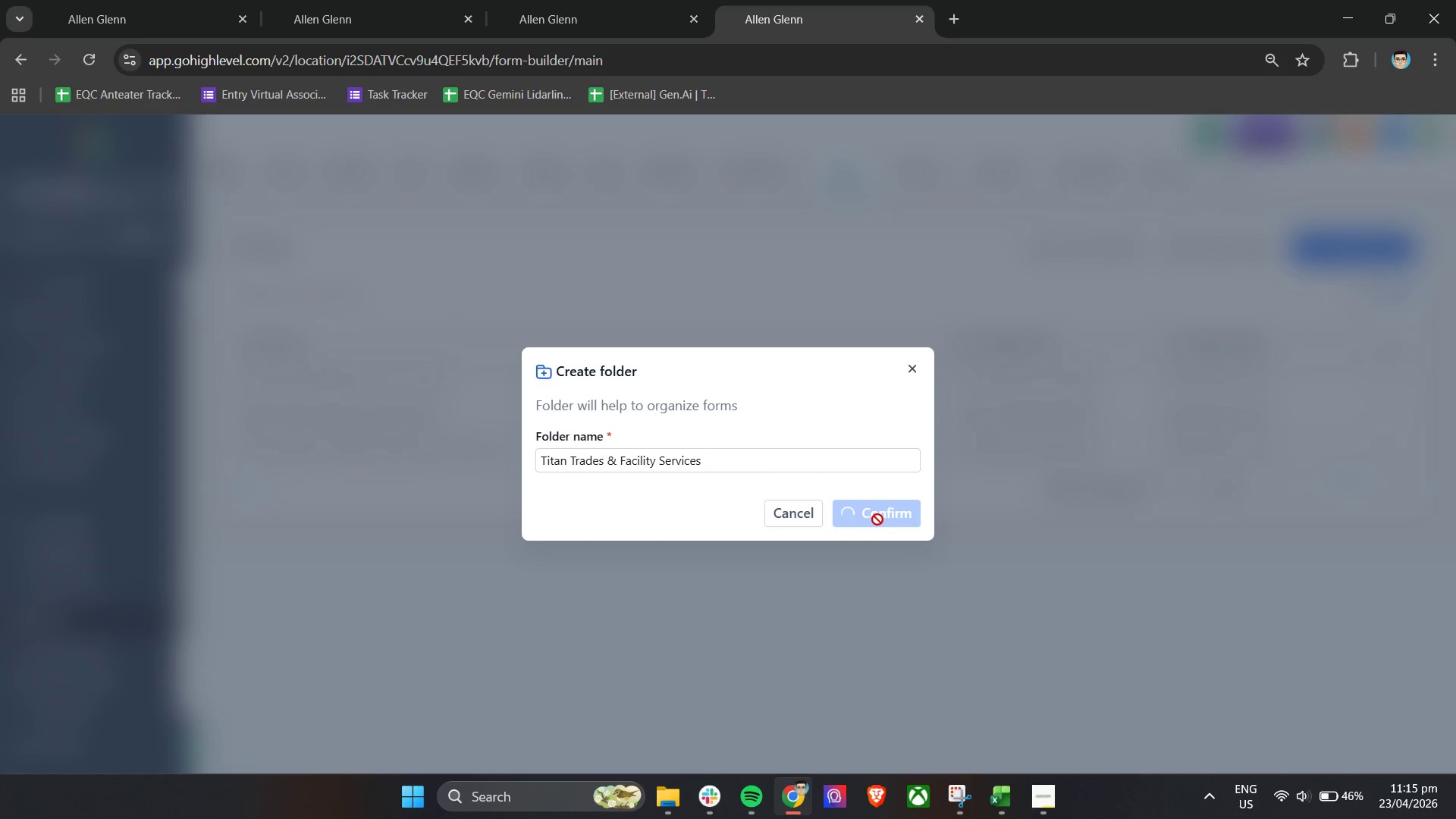 
left_click([368, 421])
 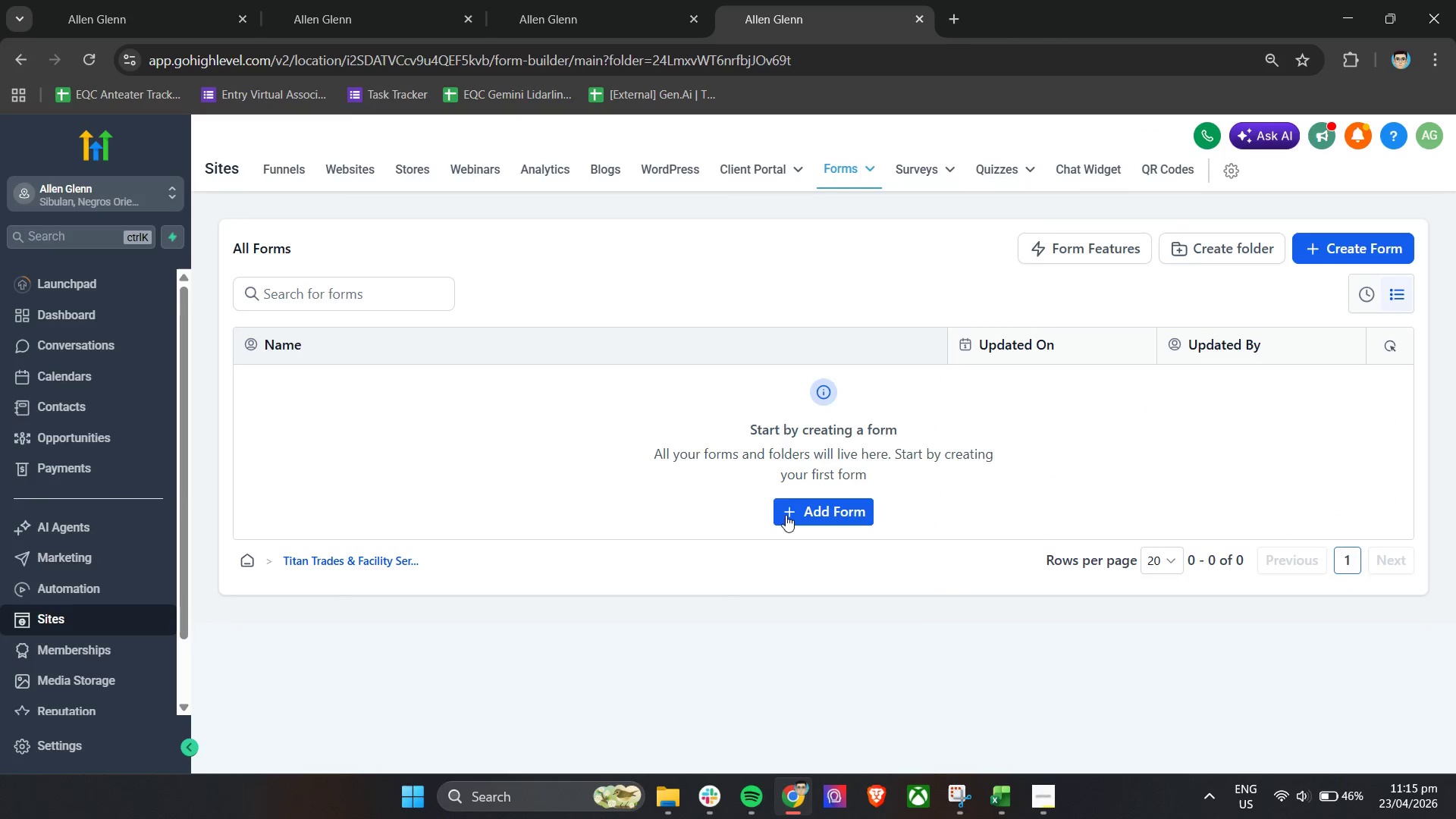 
left_click([808, 513])
 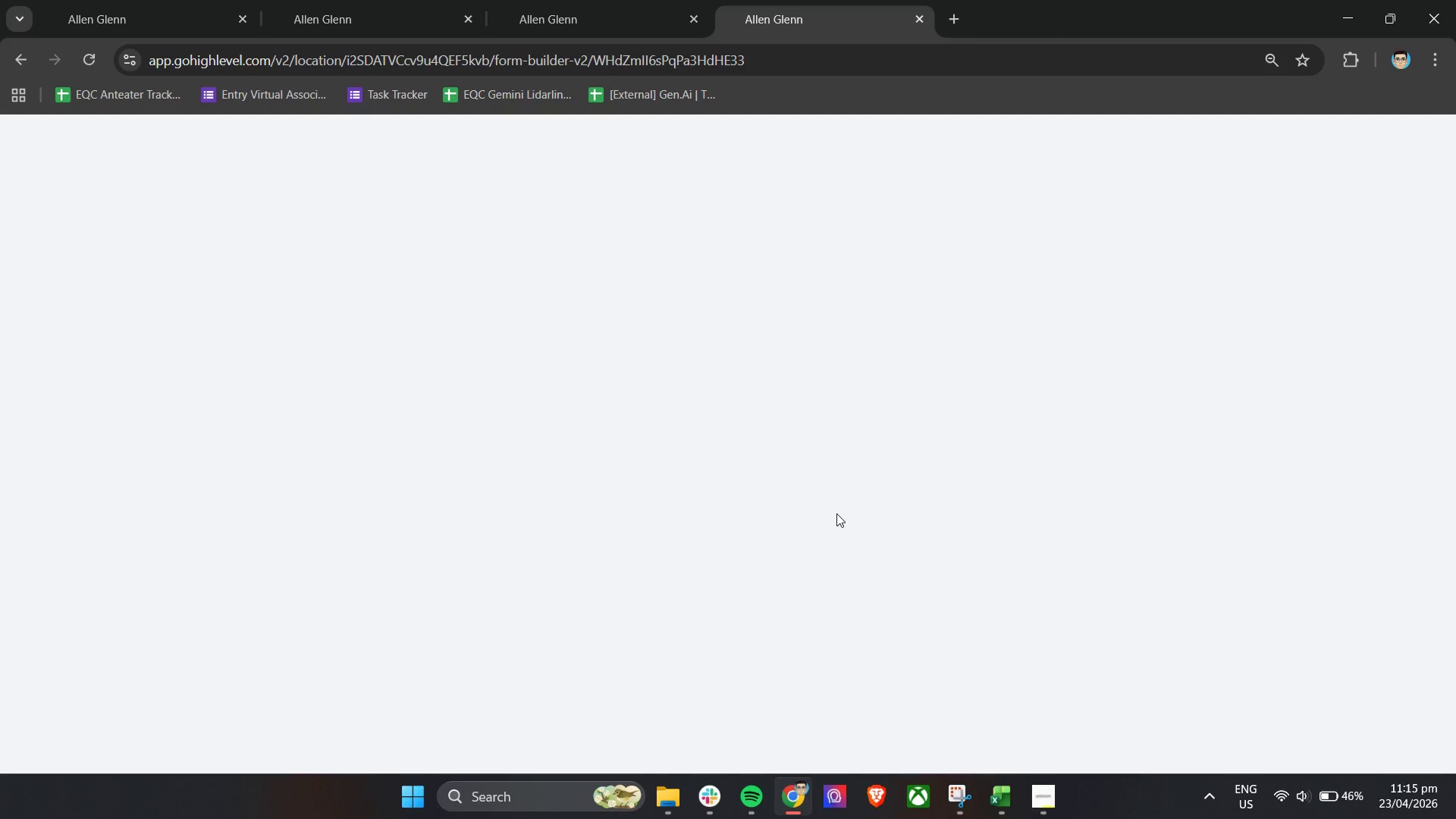 
wait(10.03)
 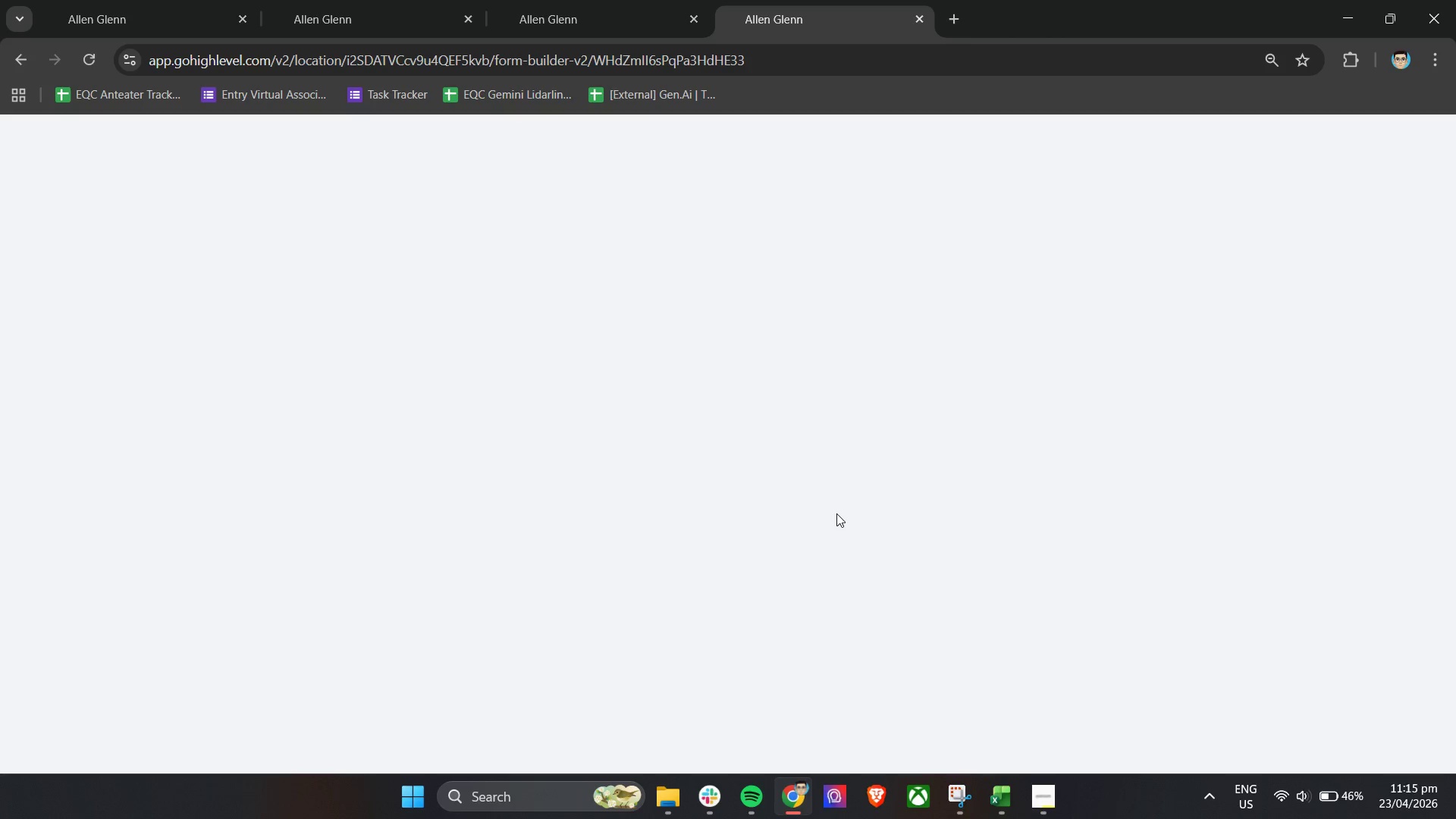 
double_click([717, 132])
 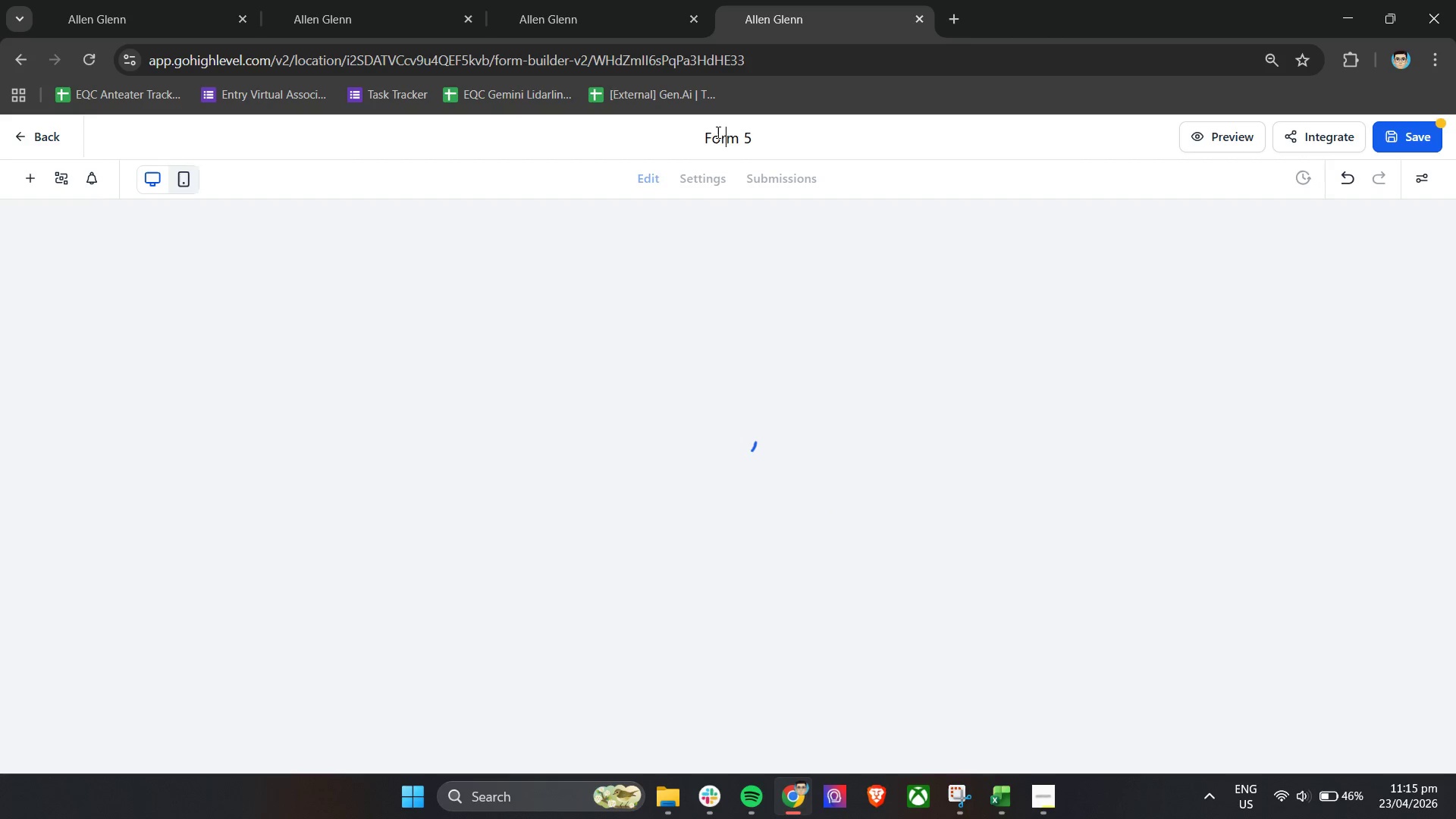 
triple_click([717, 132])
 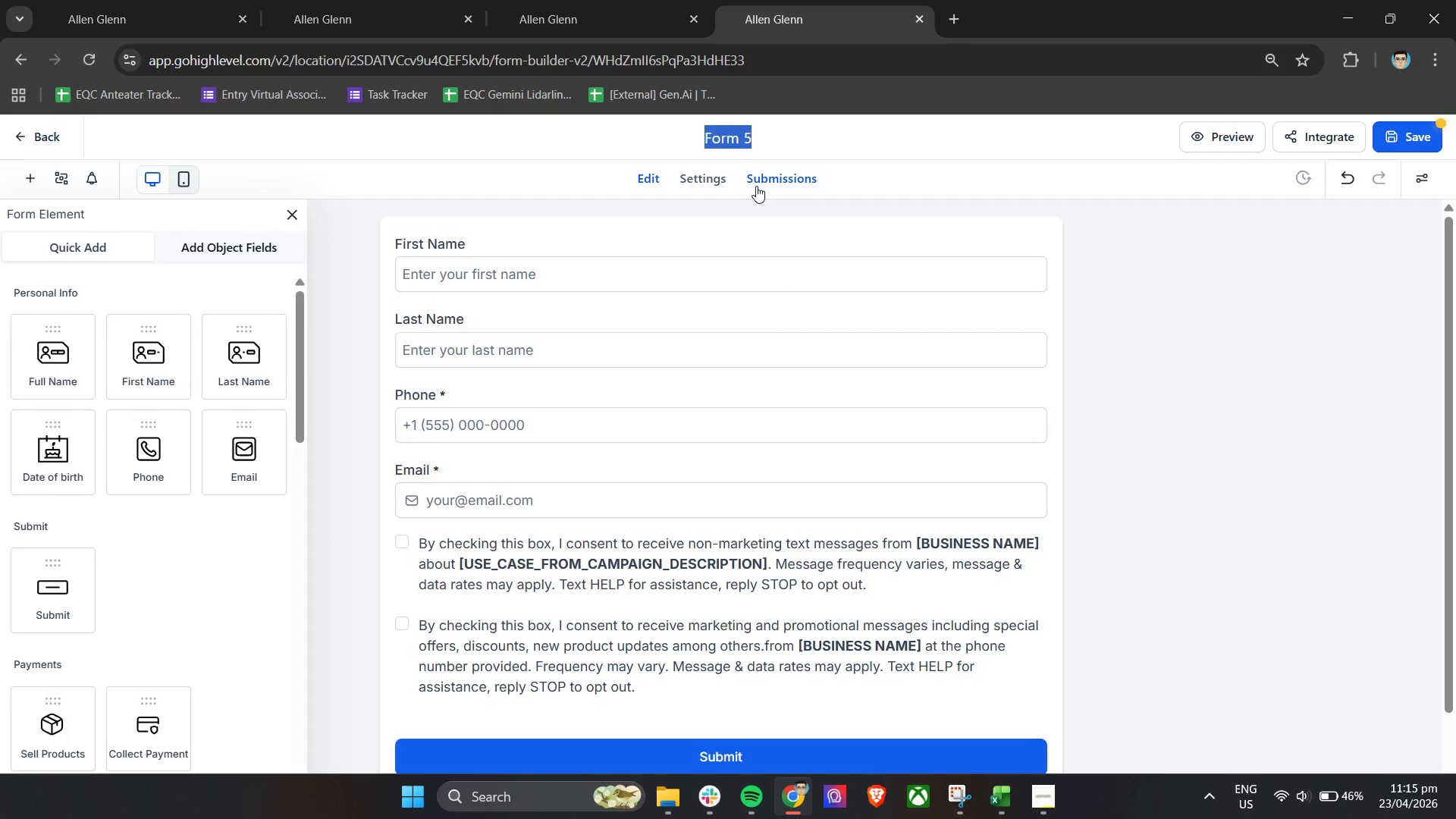 
type(Assesment )
key(Backspace)
key(Backspace)
key(Backspace)
key(Backspace)
key(Backspace)
type(sment Rq)
key(Backspace)
type(equest FOrm)
key(Backspace)
key(Backspace)
key(Backspace)
type(orm)
 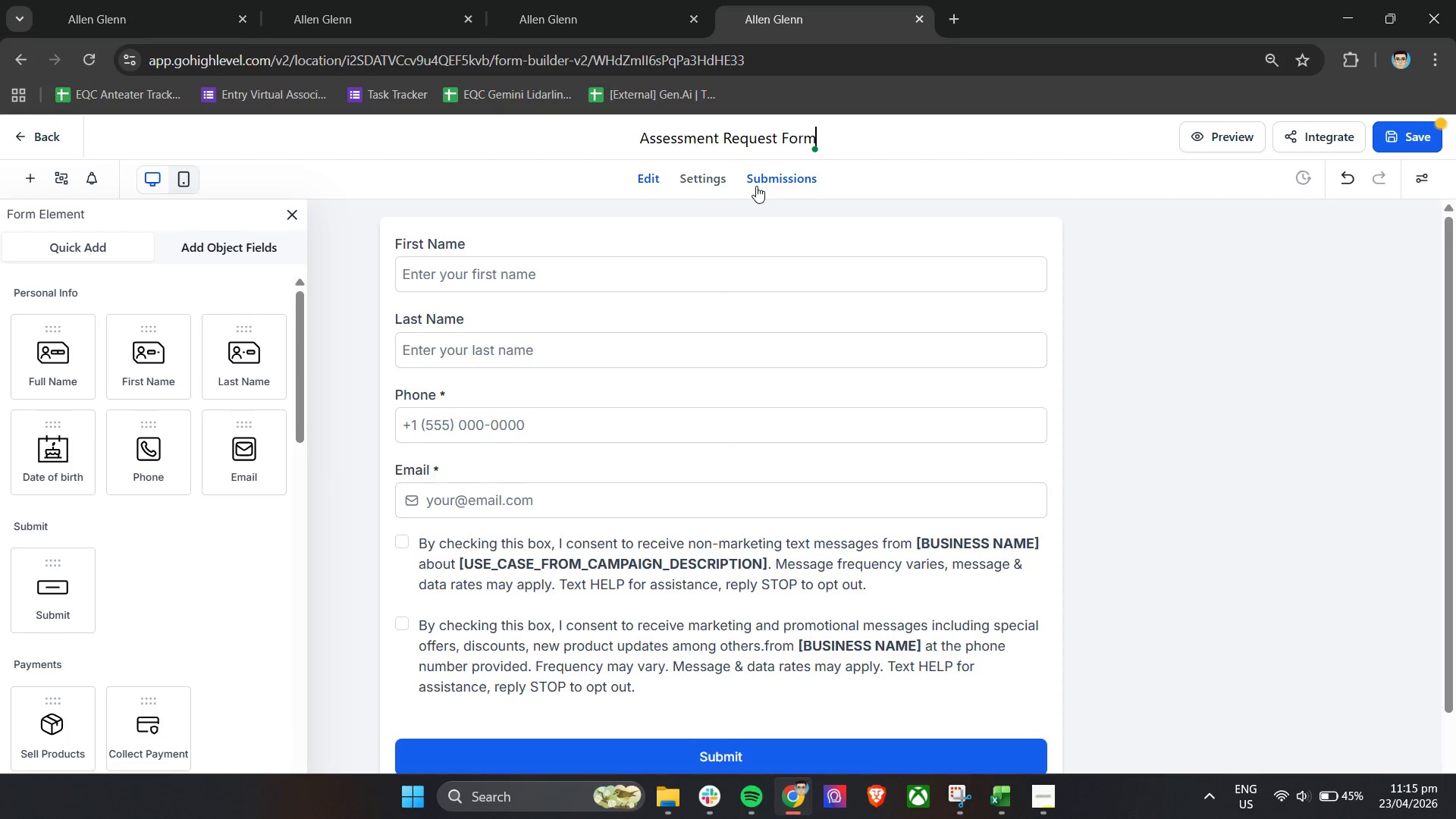 
left_click([619, 196])
 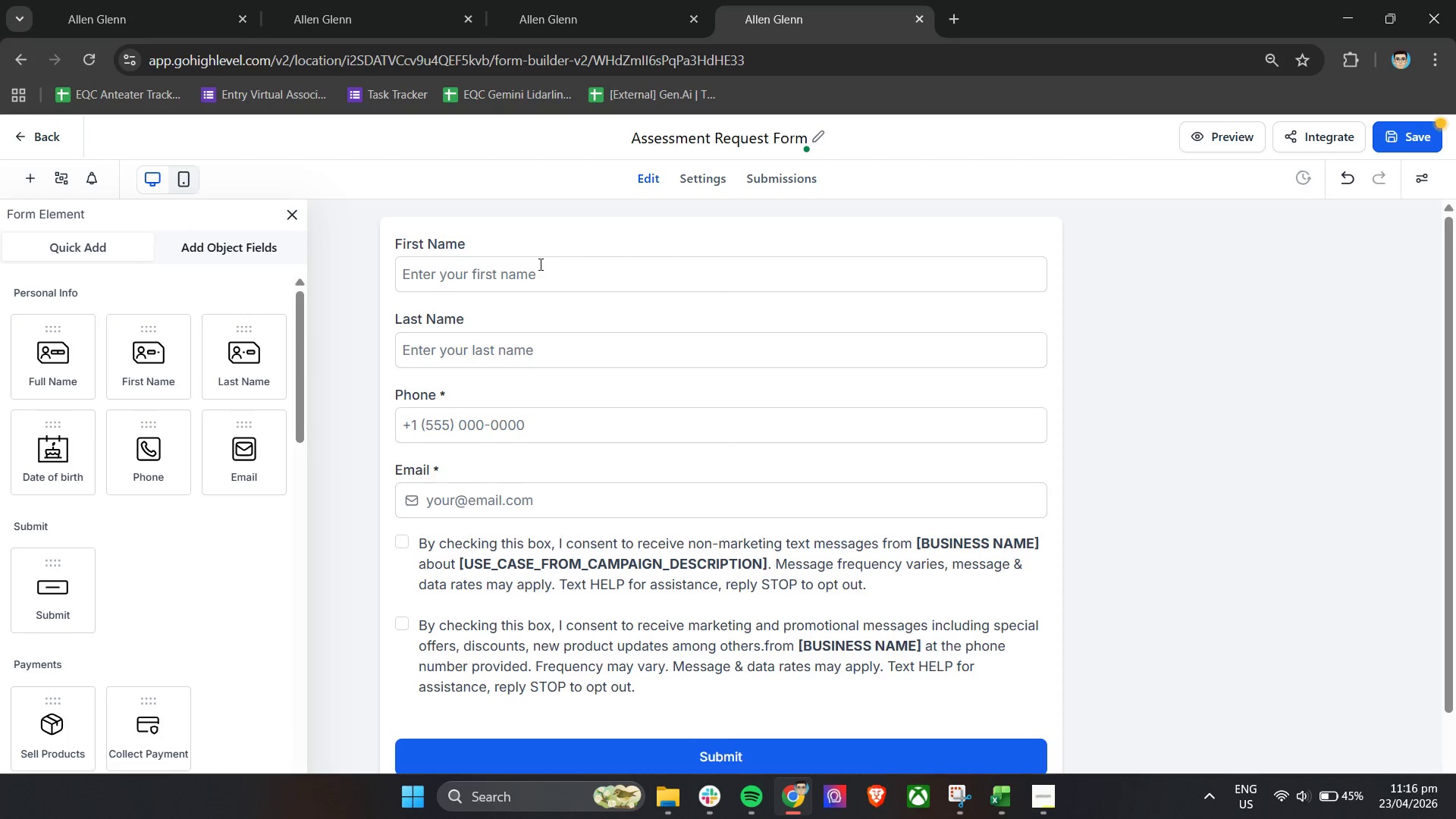 
scroll: coordinate [1057, 571], scroll_direction: down, amount: 4.0
 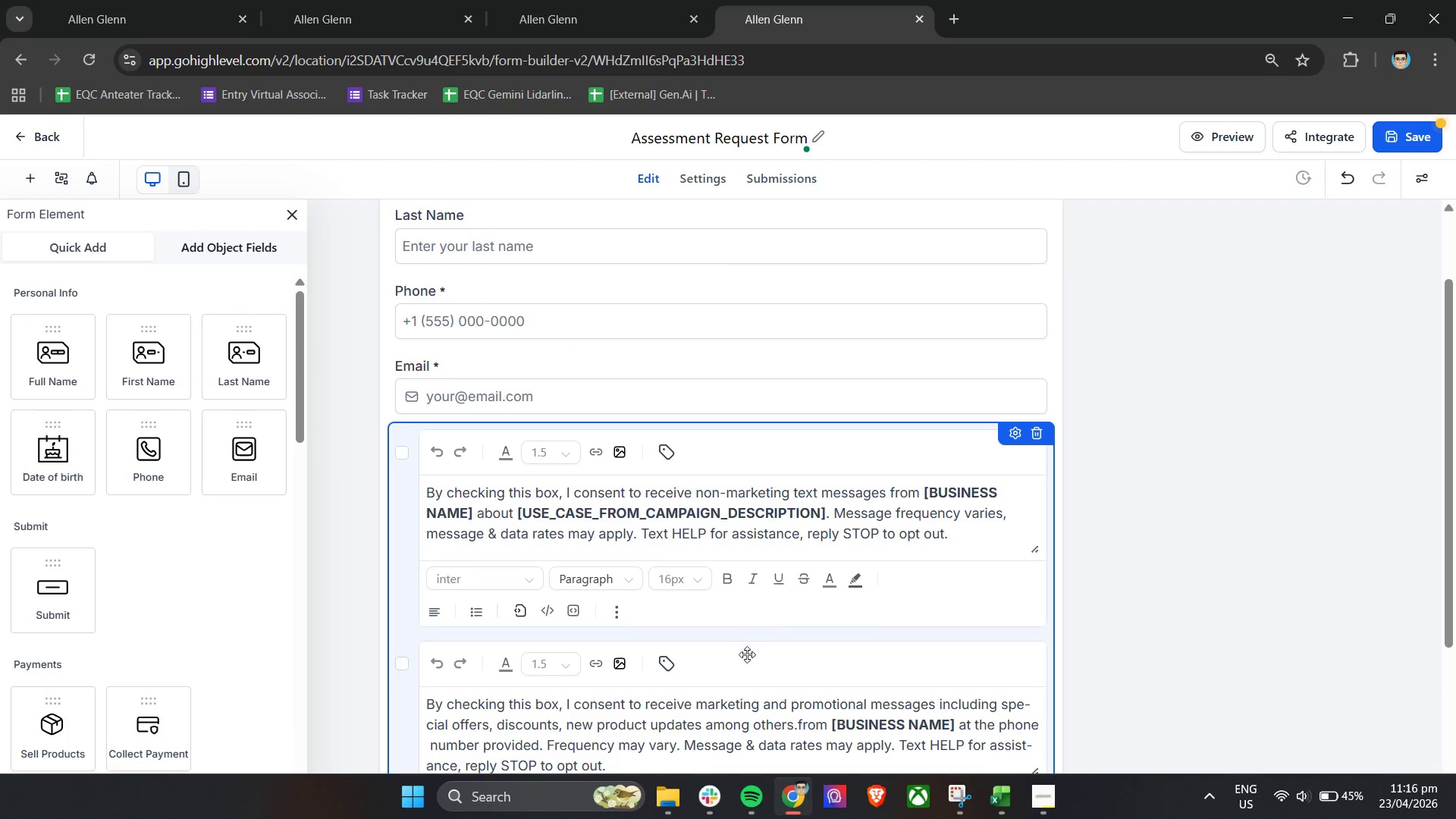 
left_click([1046, 438])
 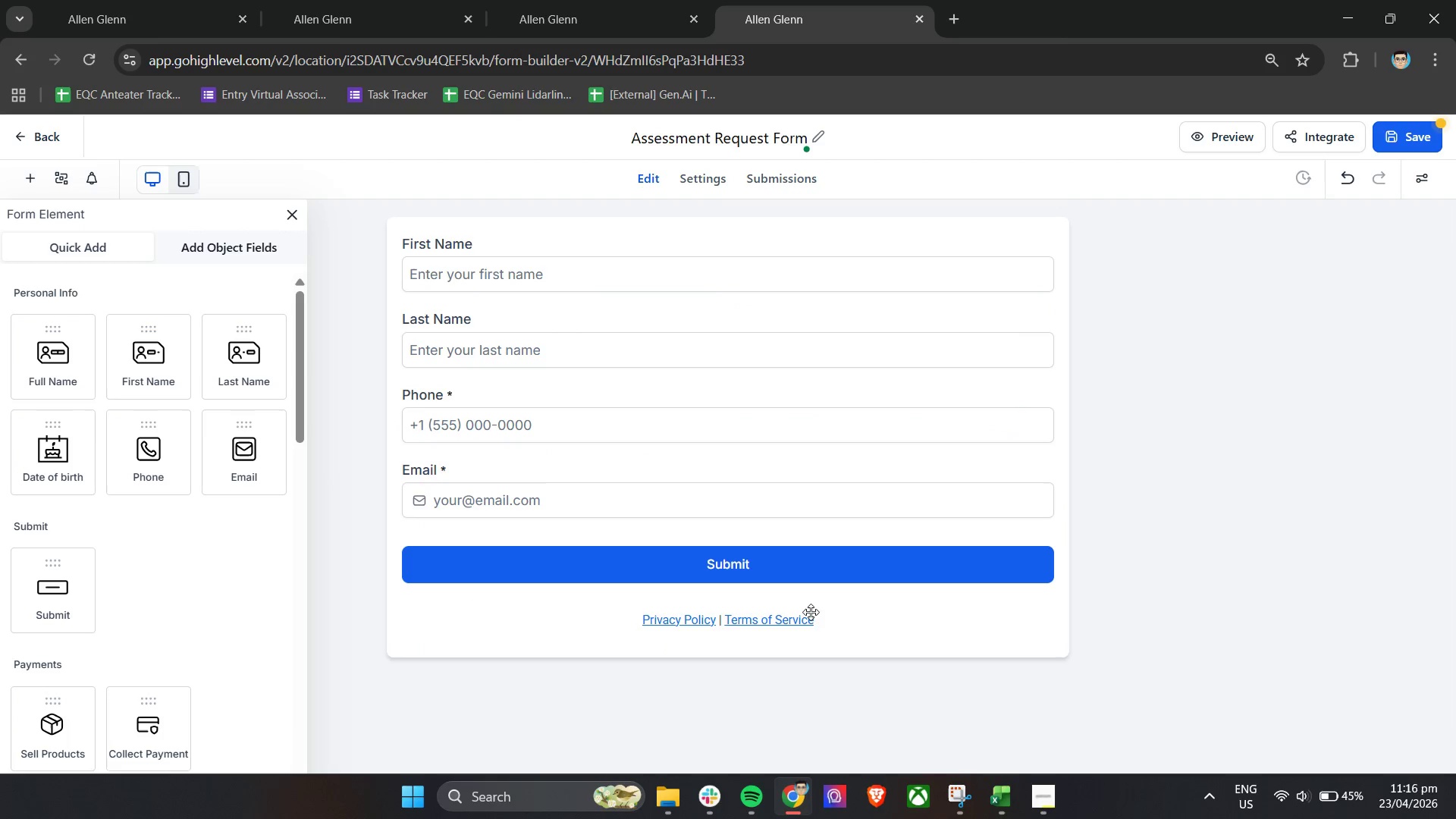 
left_click([808, 618])
 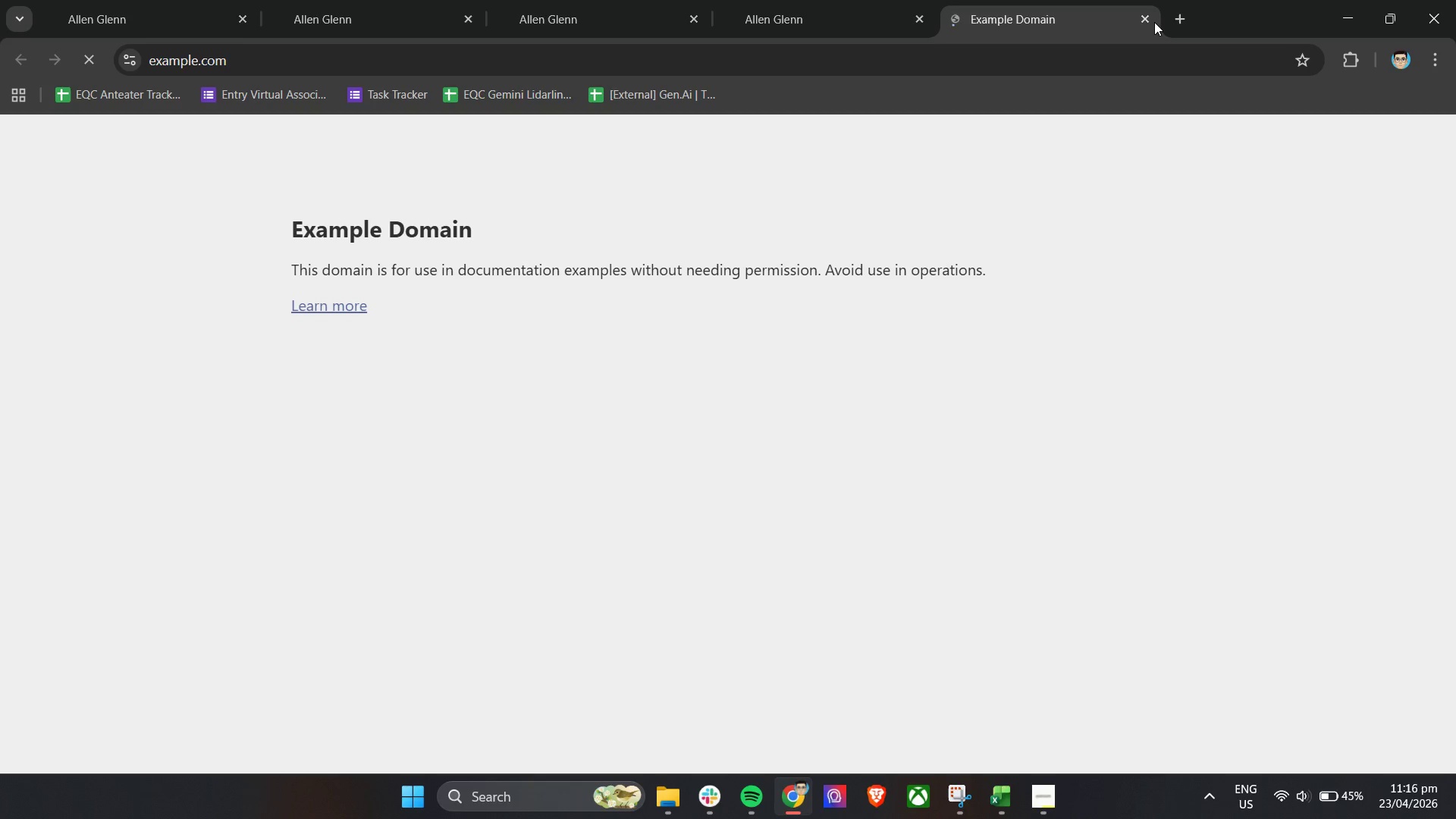 
left_click([1147, 20])
 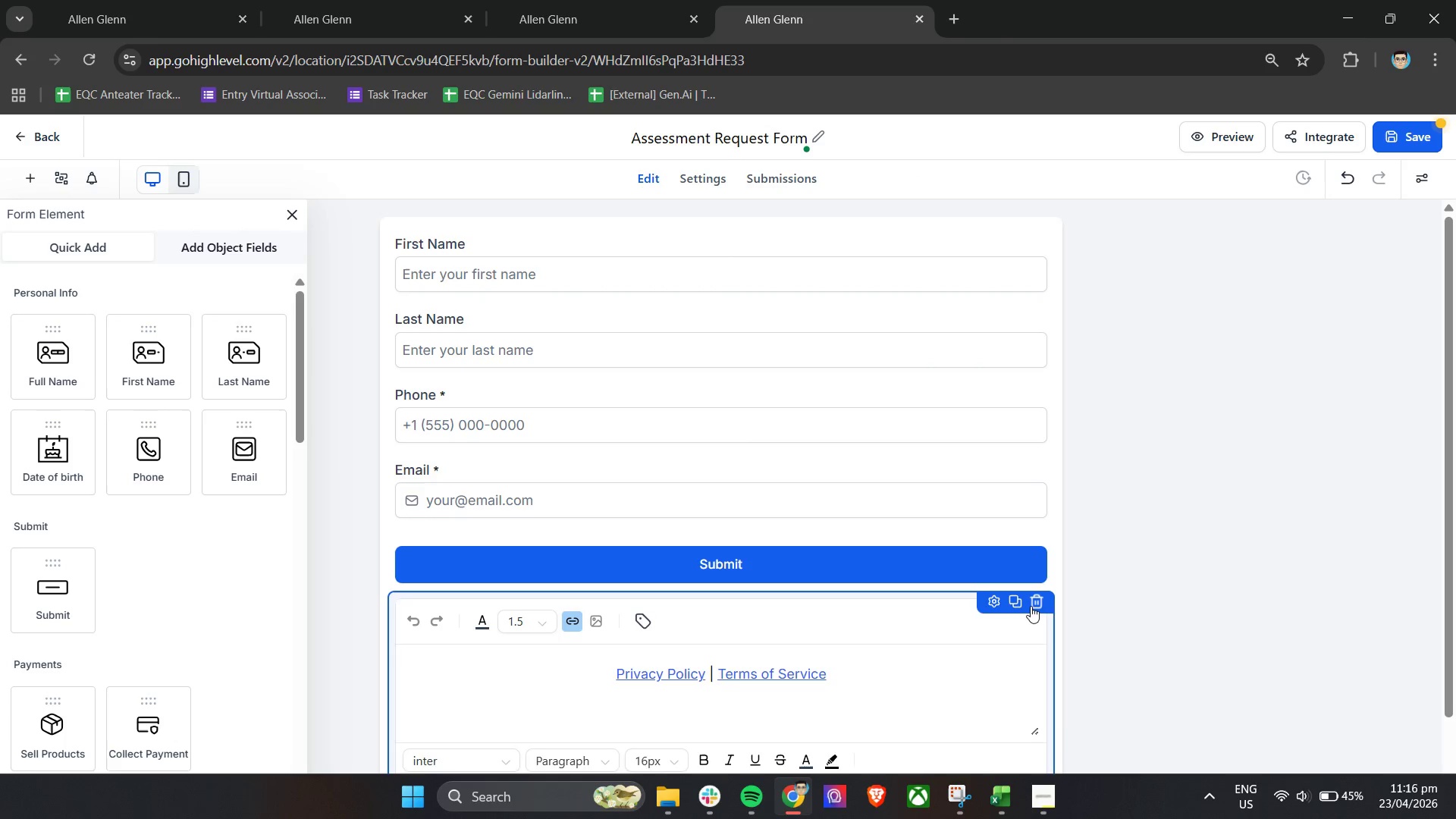 
left_click([1036, 601])
 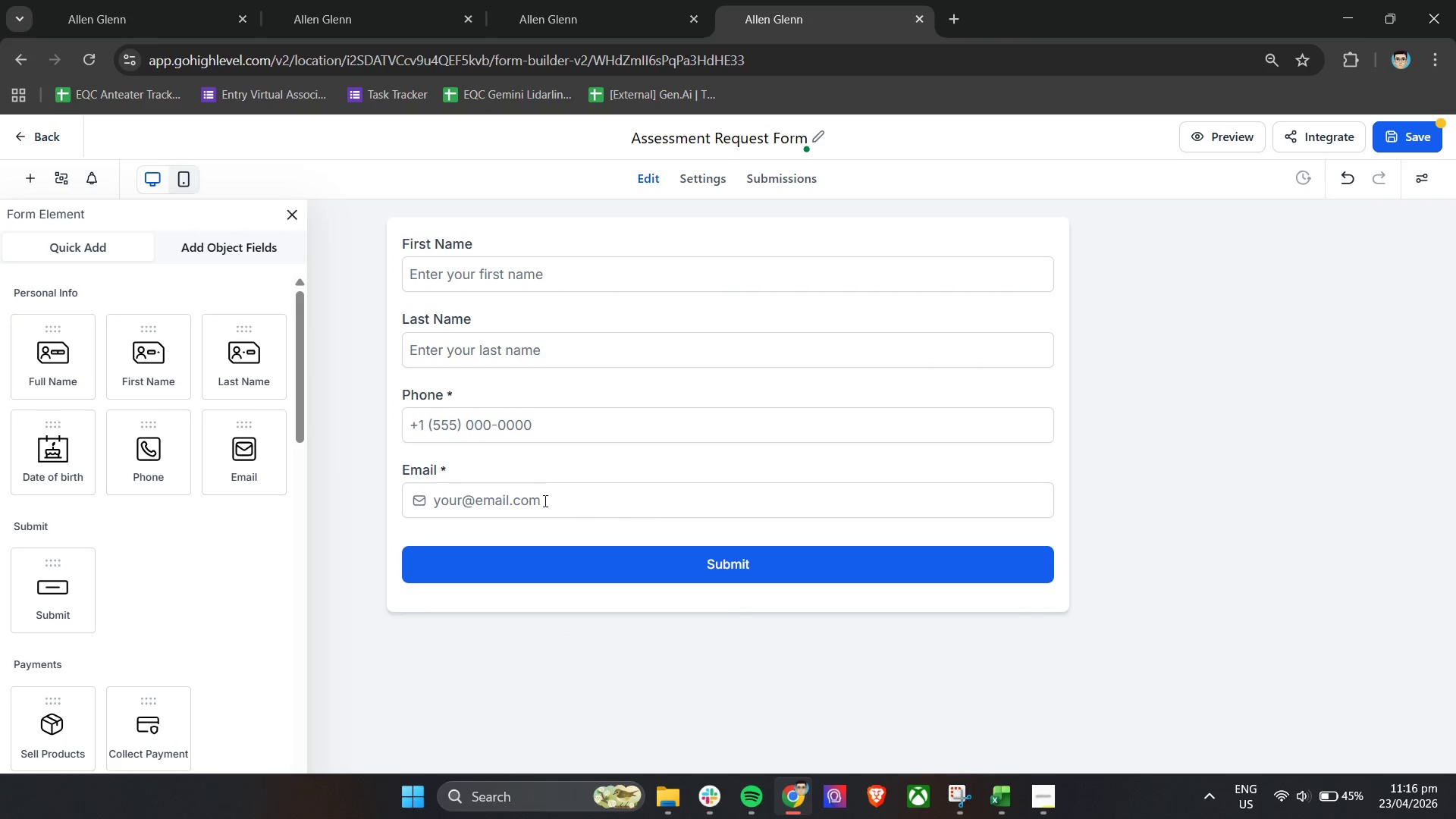 
left_click([574, 473])
 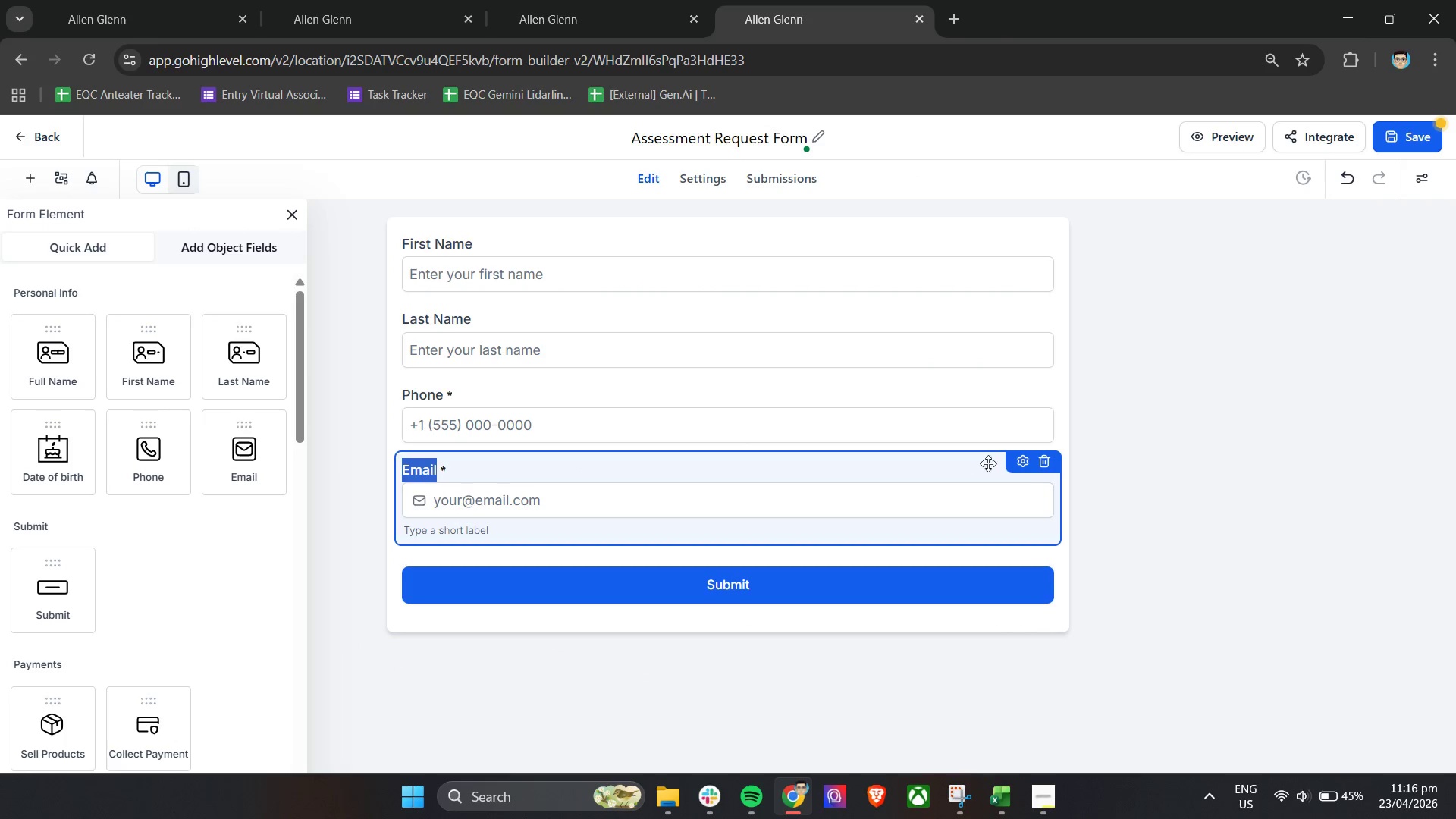 
left_click([1041, 466])
 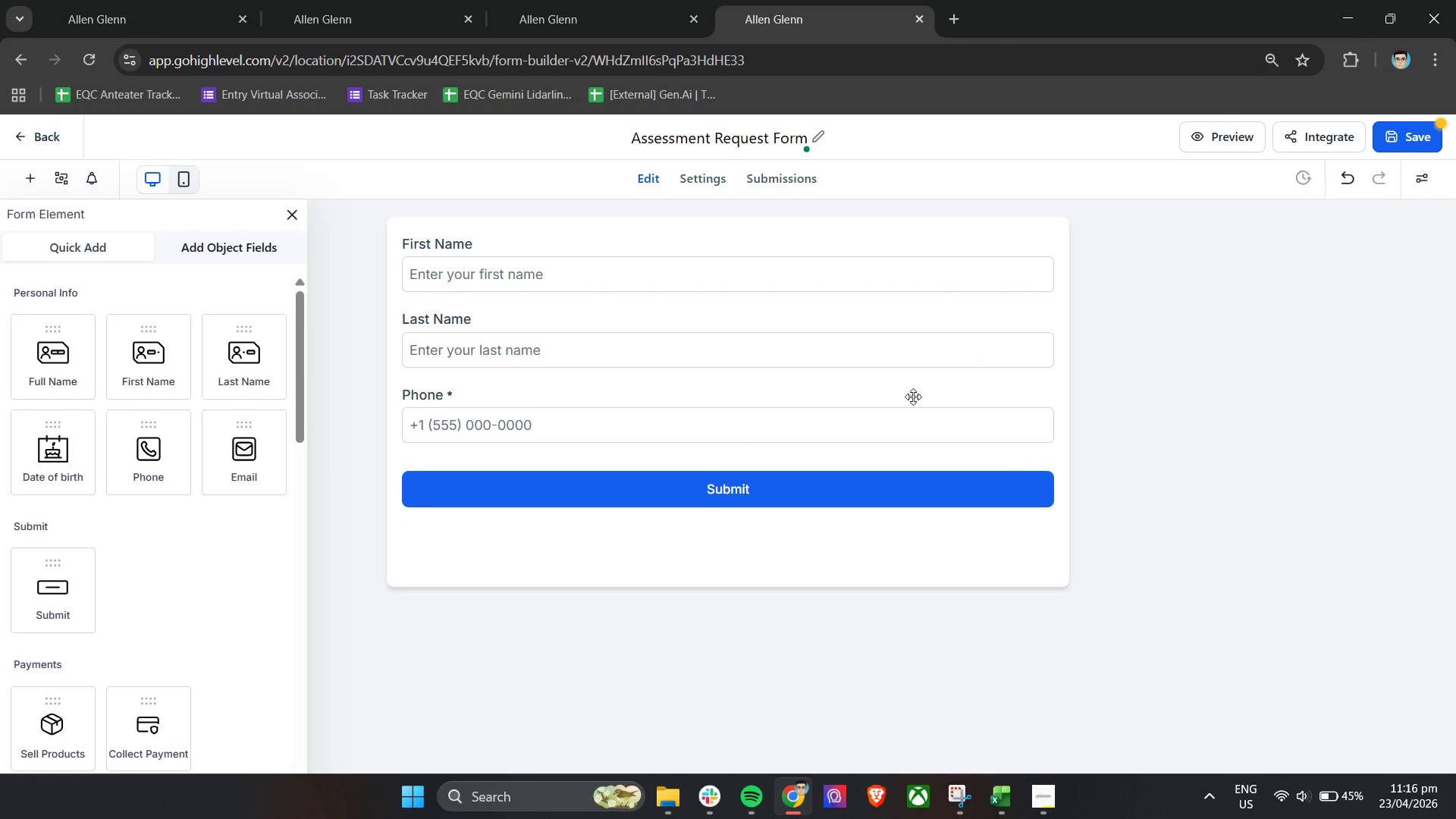 
left_click([912, 391])
 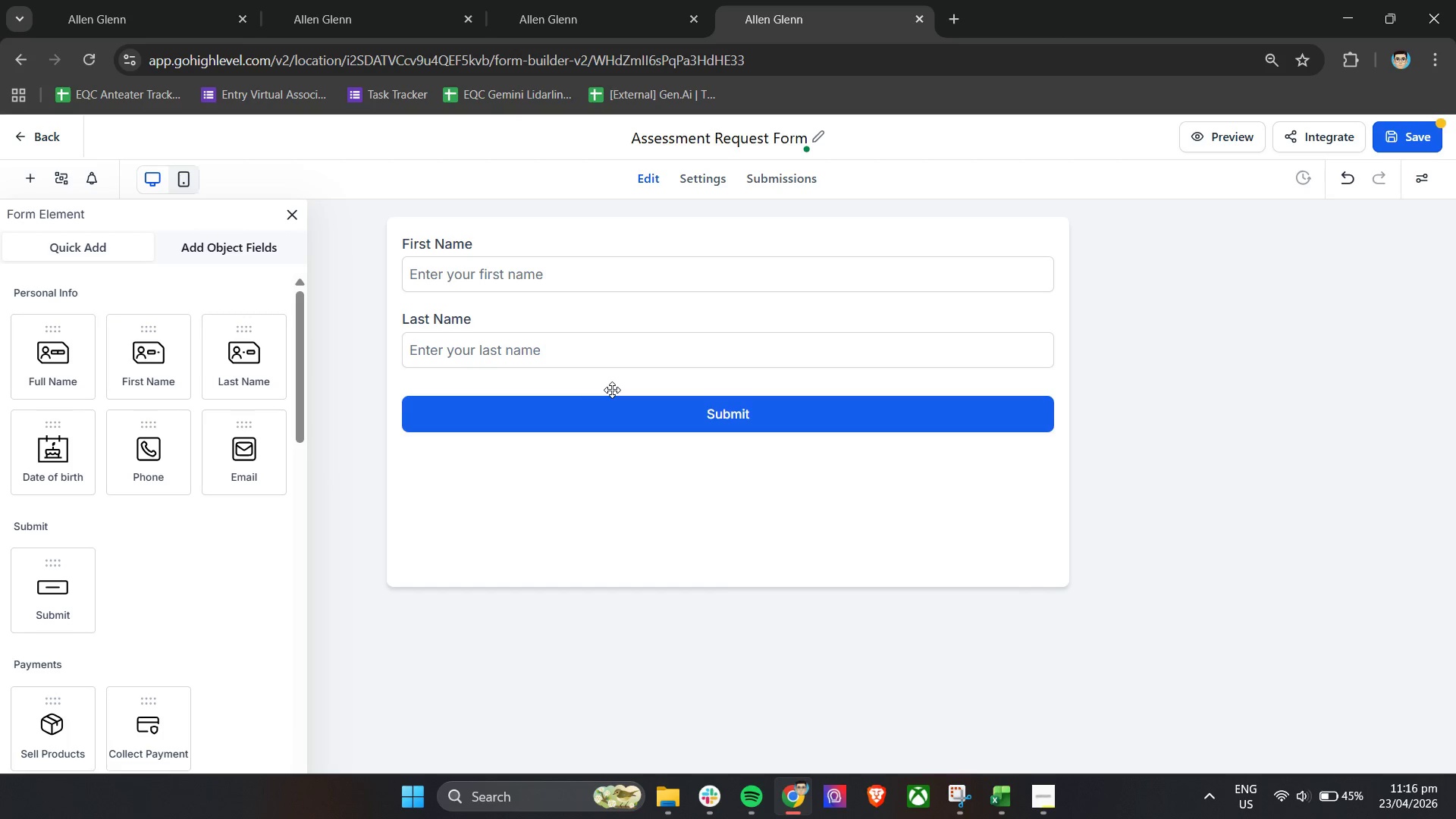 
wait(5.05)
 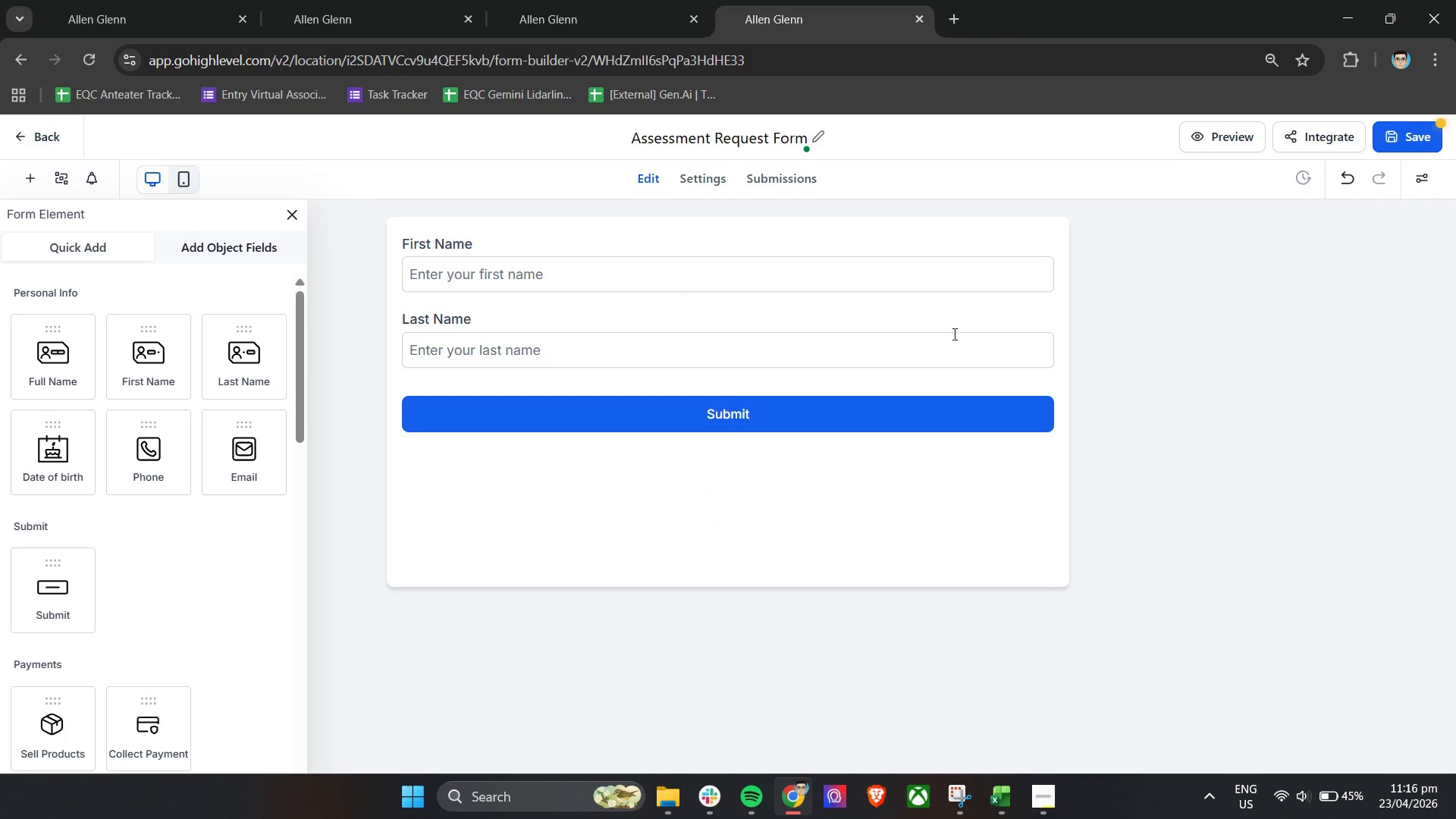 
key(Control+Z)
 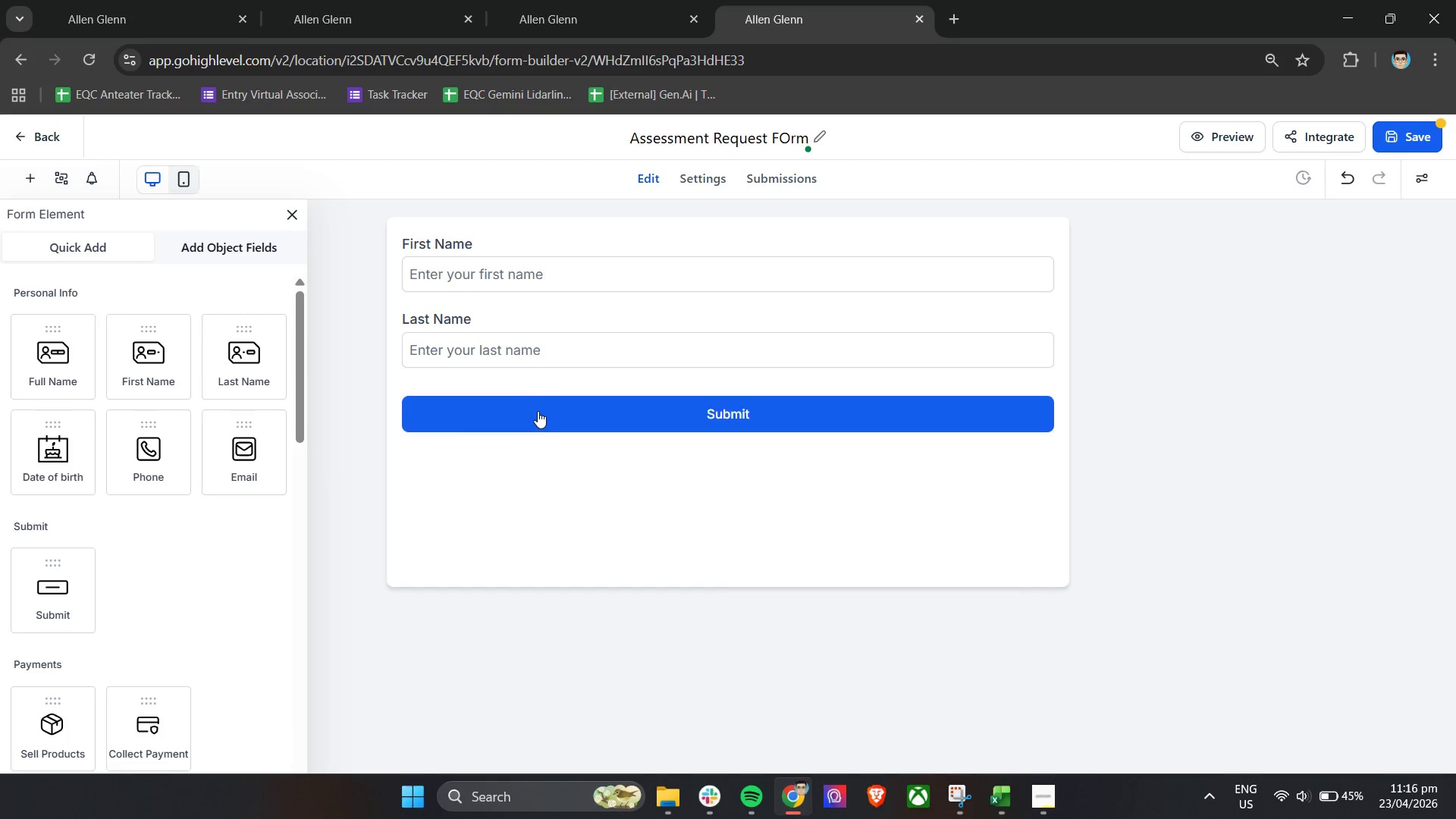 
key(Control+Z)
 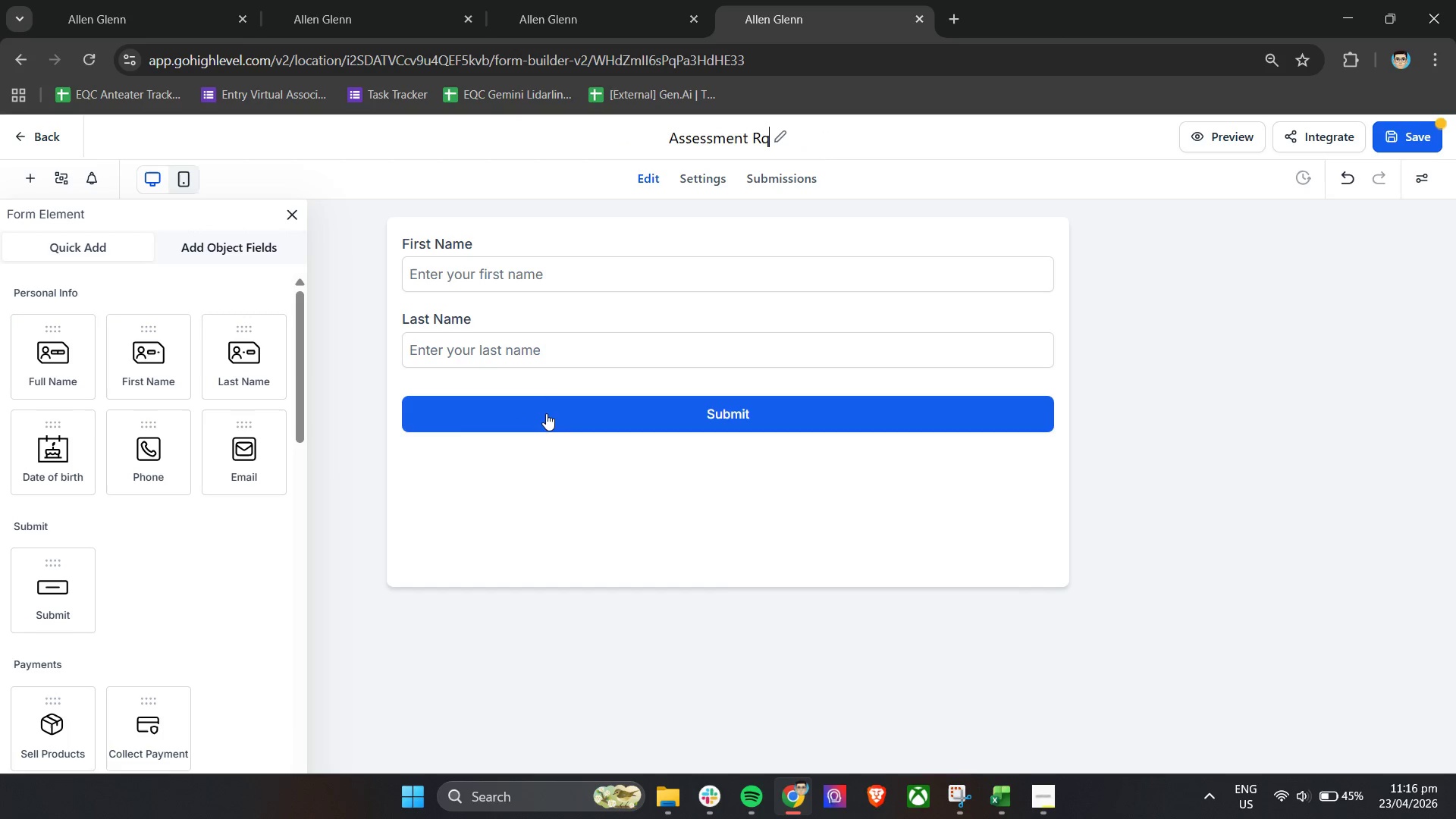 
key(Backspace)
type(equest Form)
 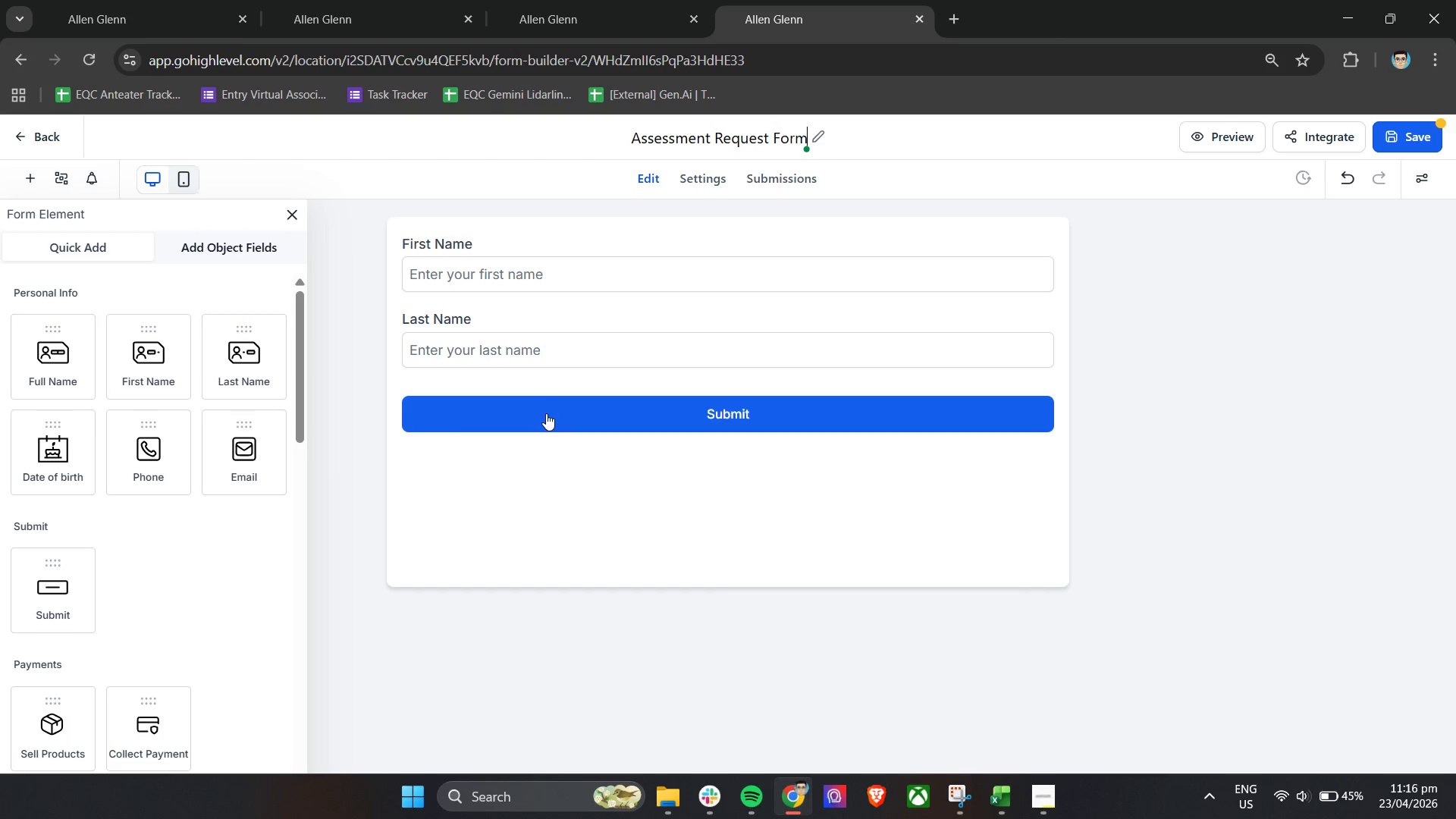 
left_click_drag(start_coordinate=[232, 438], to_coordinate=[471, 378])
 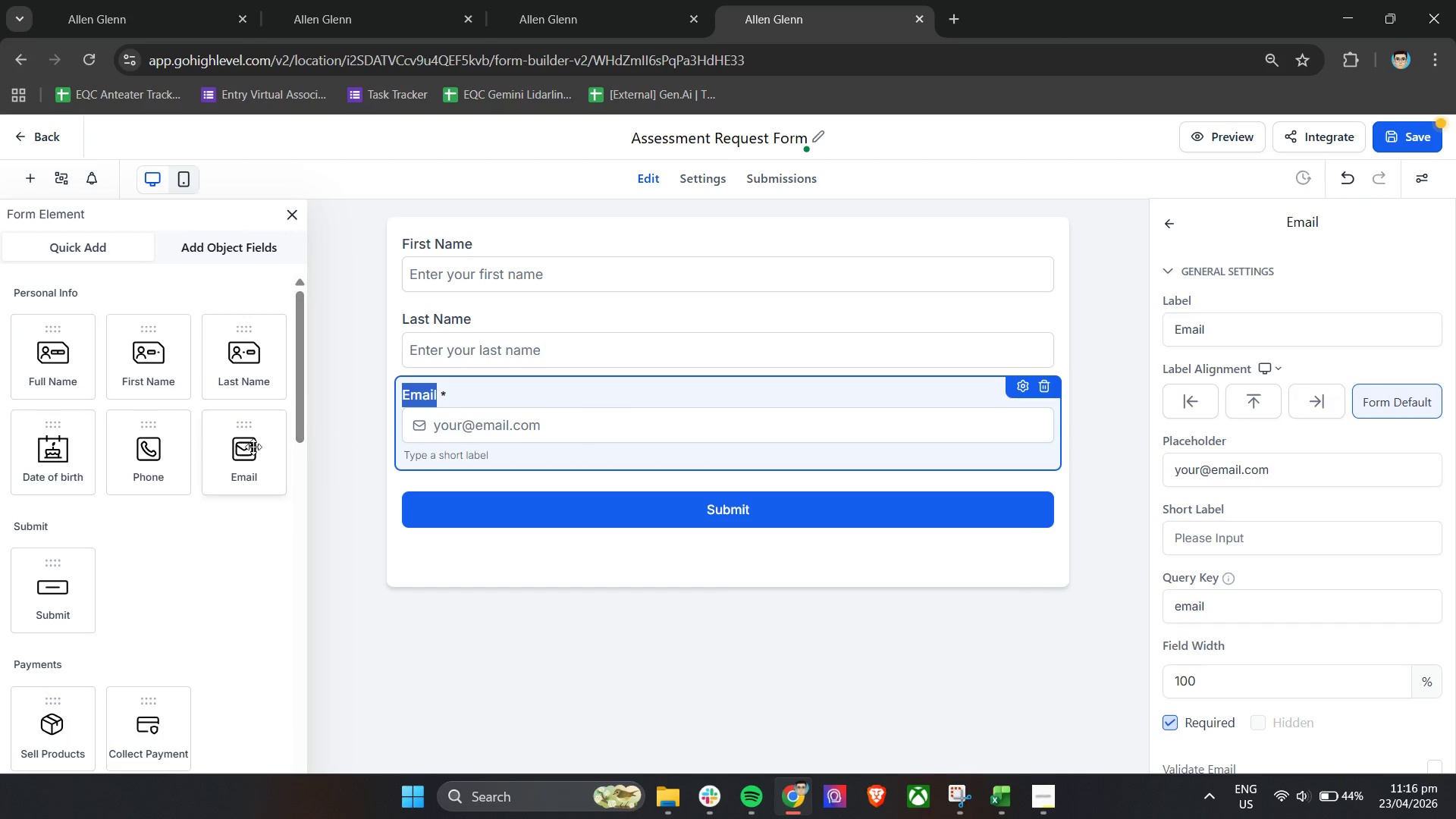 
scroll: coordinate [232, 463], scroll_direction: down, amount: 7.0
 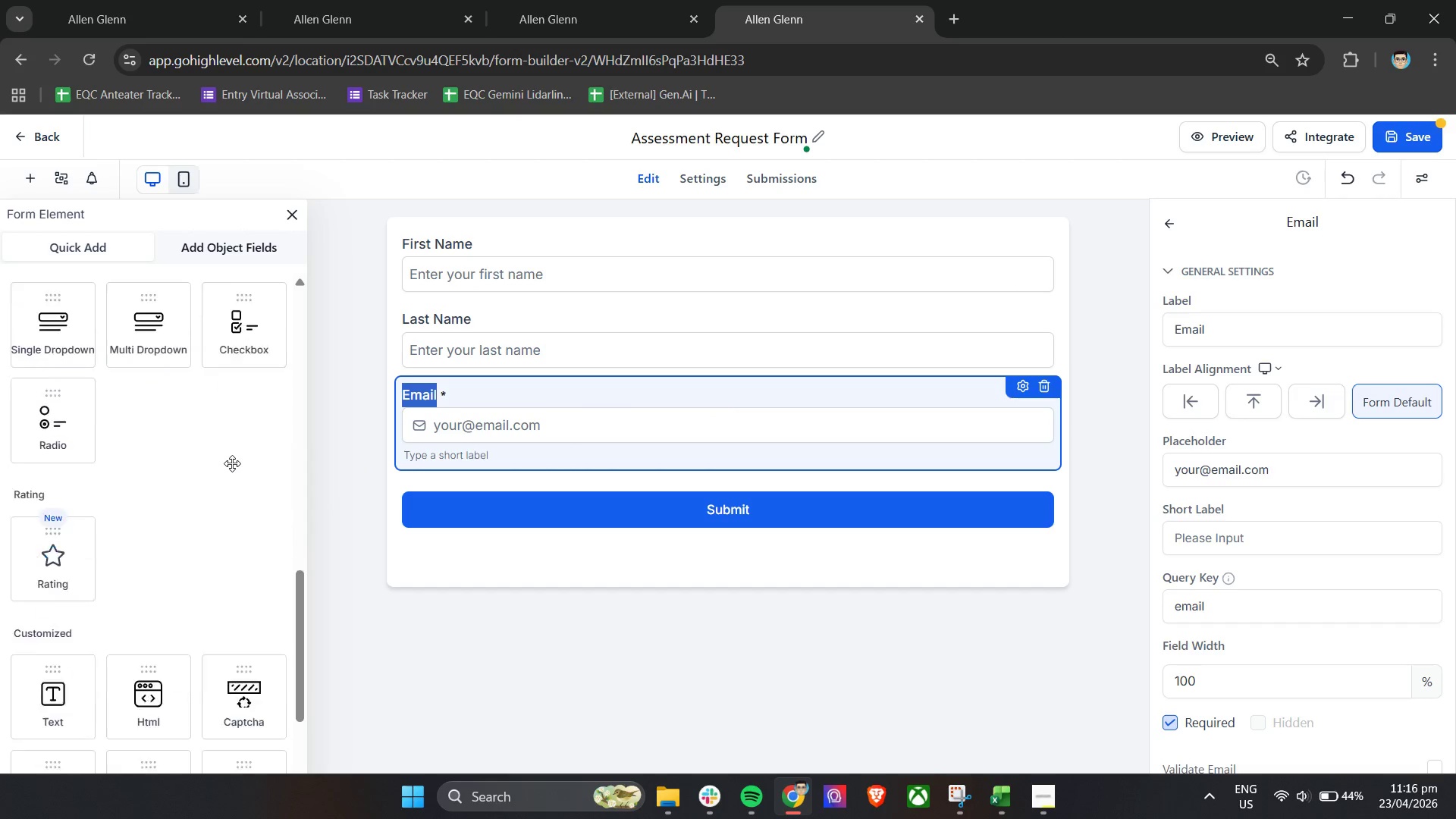 
scroll: coordinate [234, 466], scroll_direction: up, amount: 13.0
 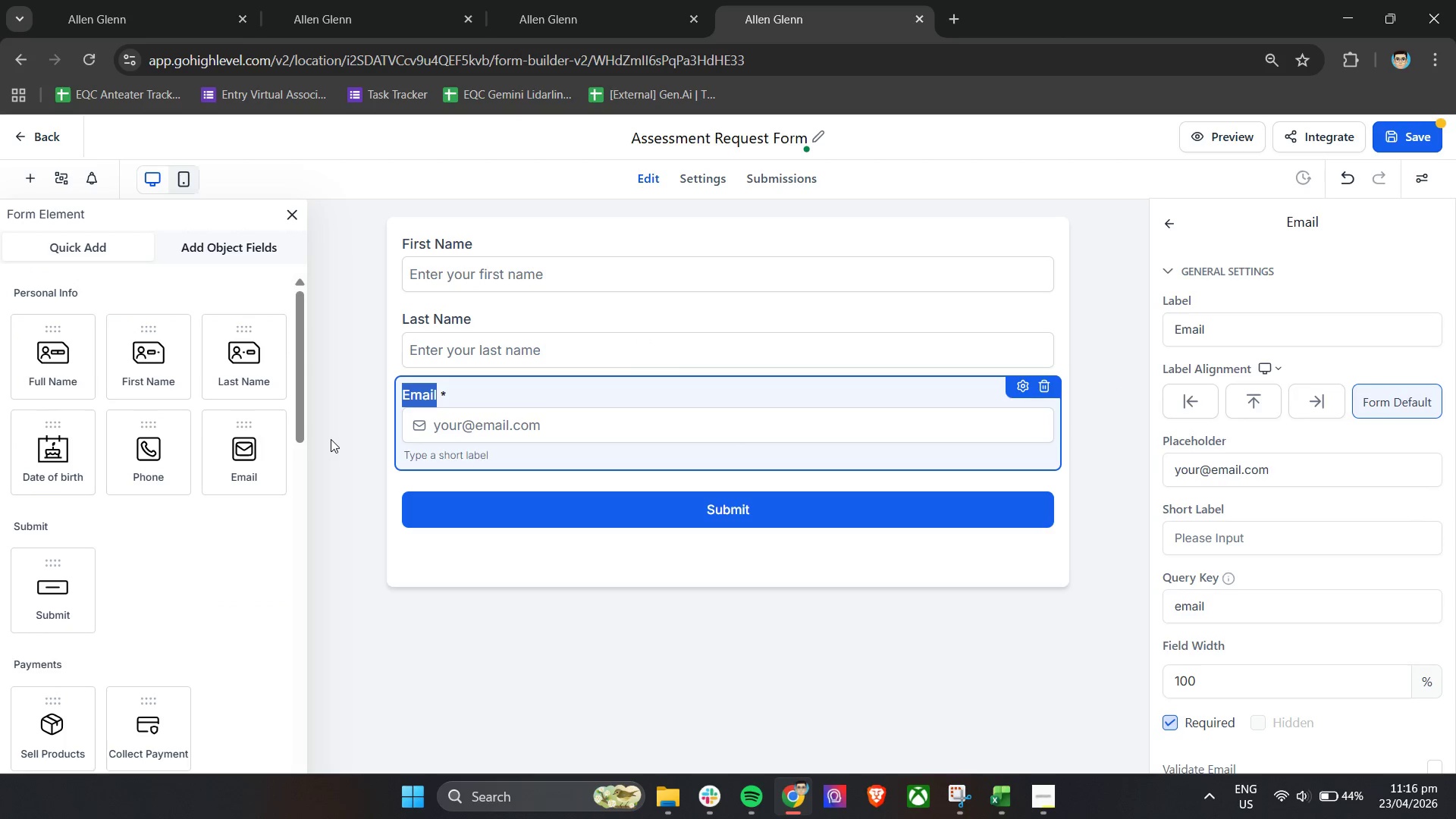 
wait(8.01)
 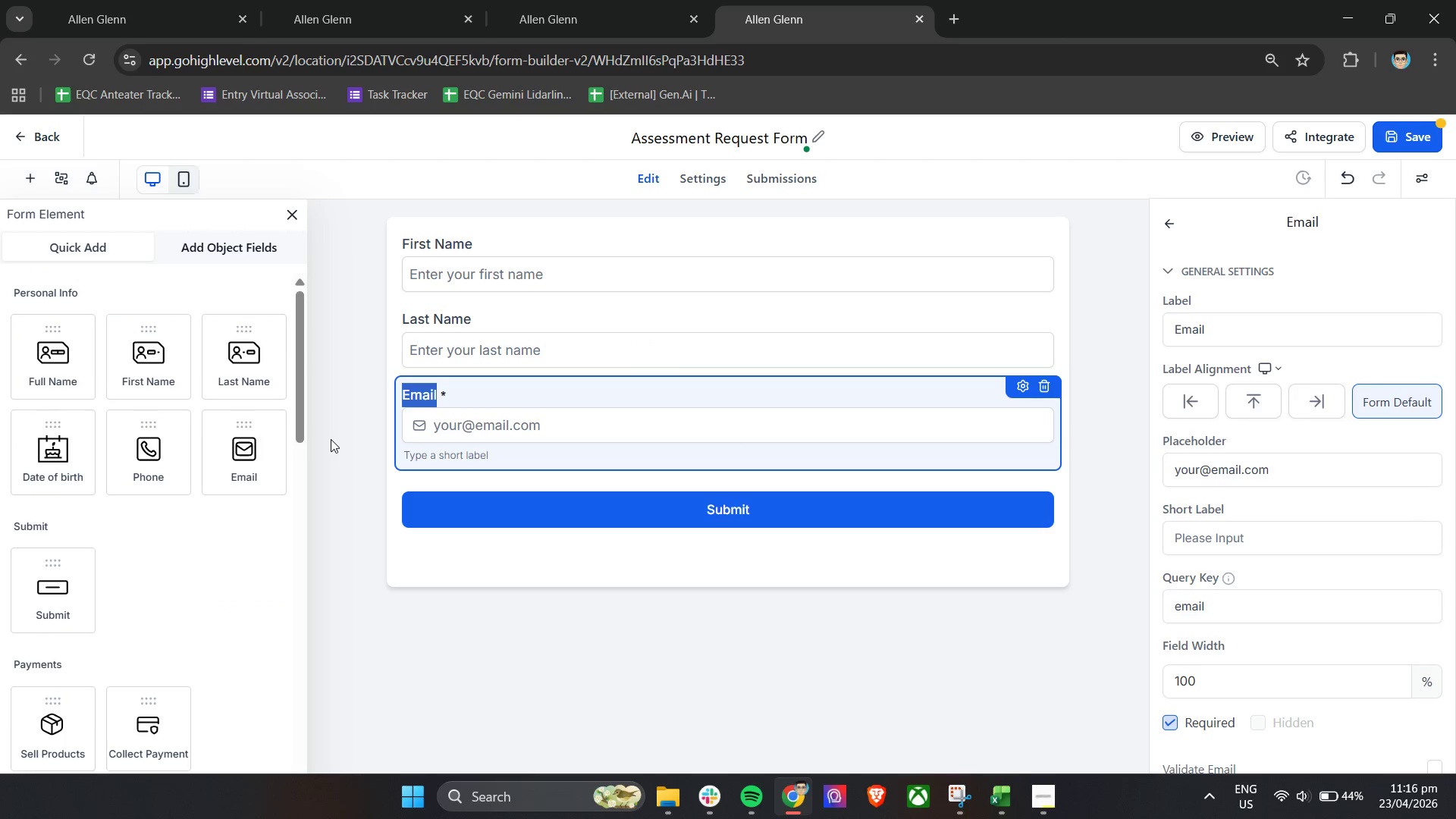 
left_click([397, 486])
 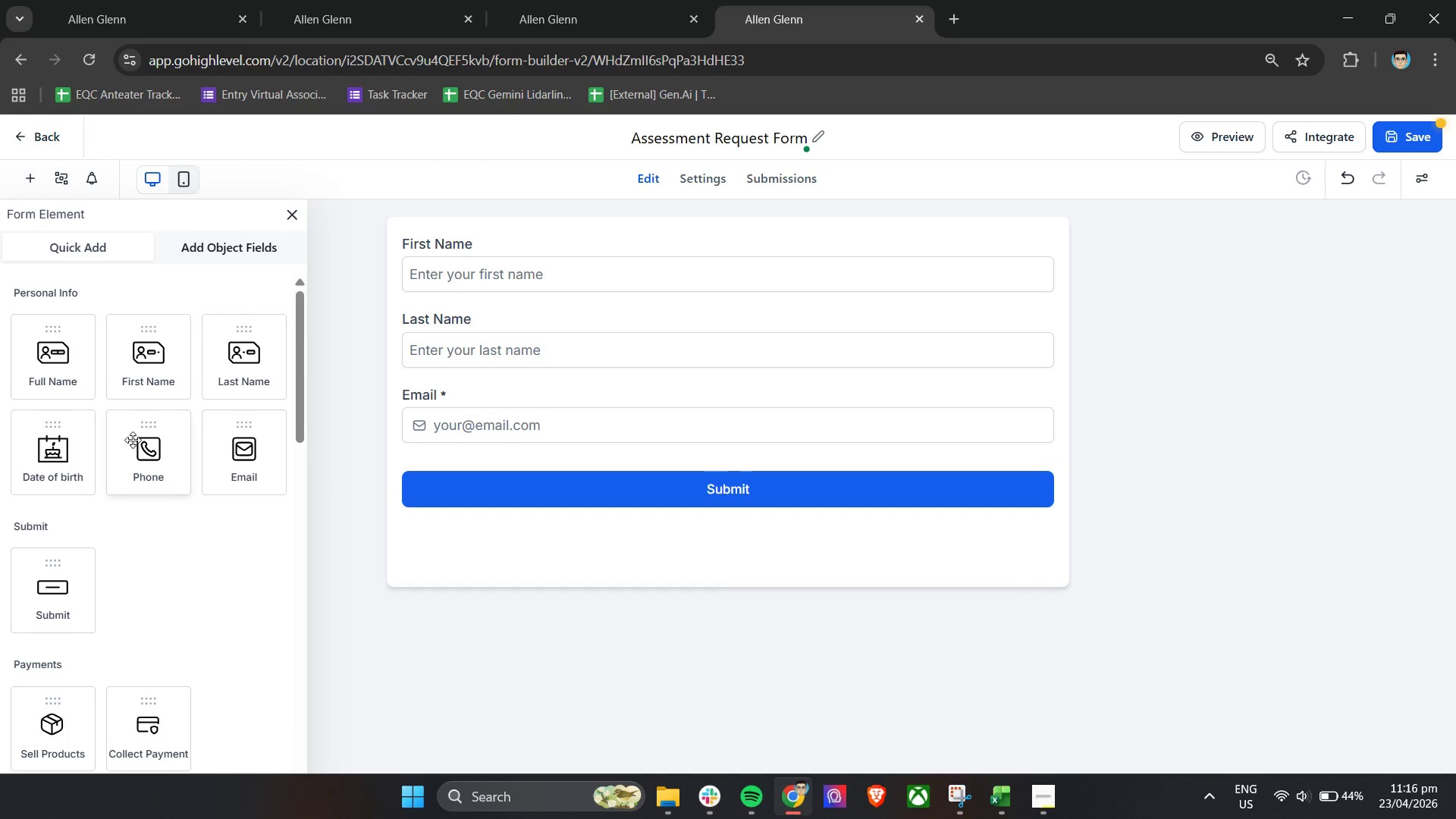 
scroll: coordinate [156, 442], scroll_direction: down, amount: 11.0
 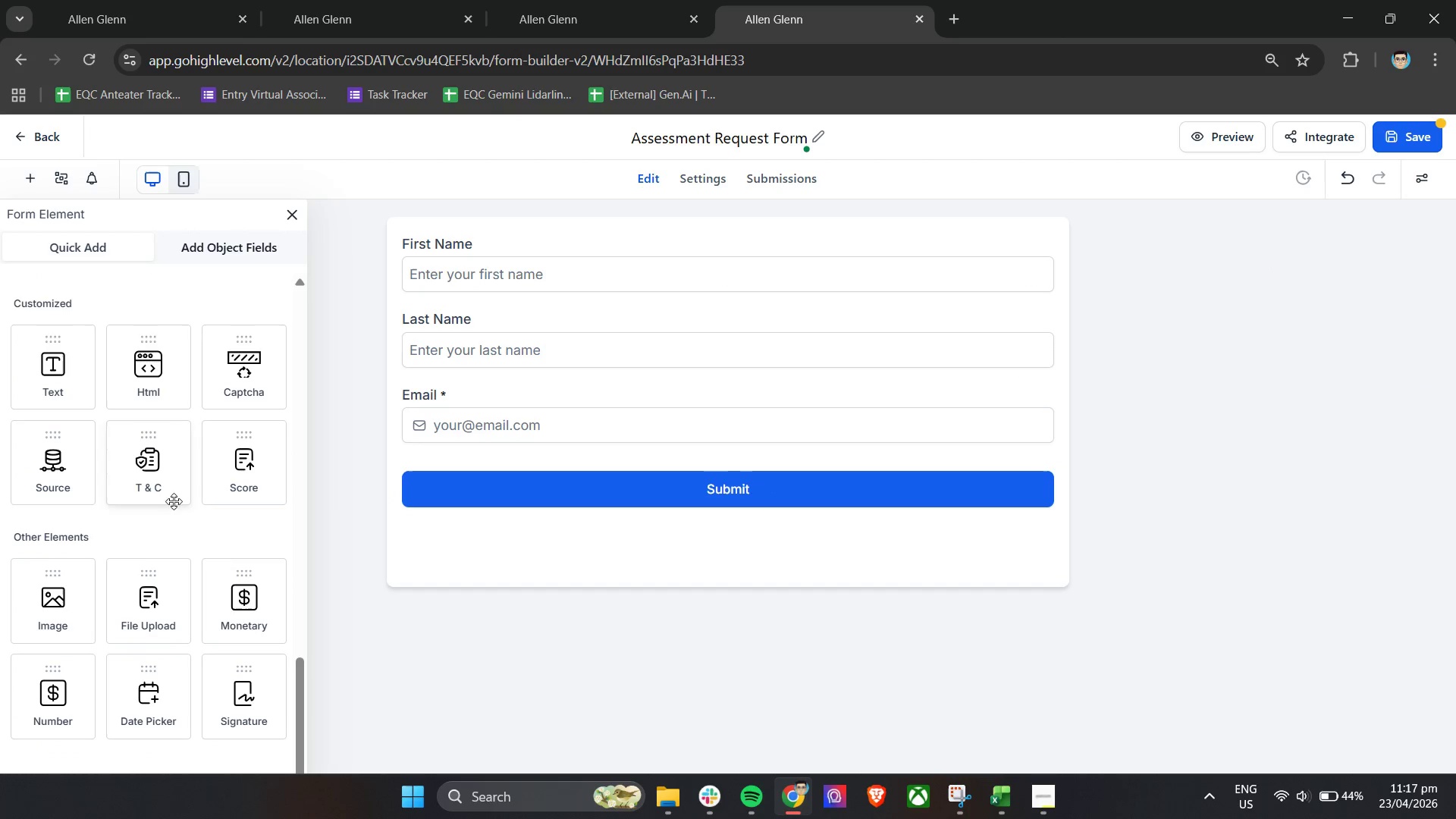 
scroll: coordinate [174, 570], scroll_direction: up, amount: 12.0
 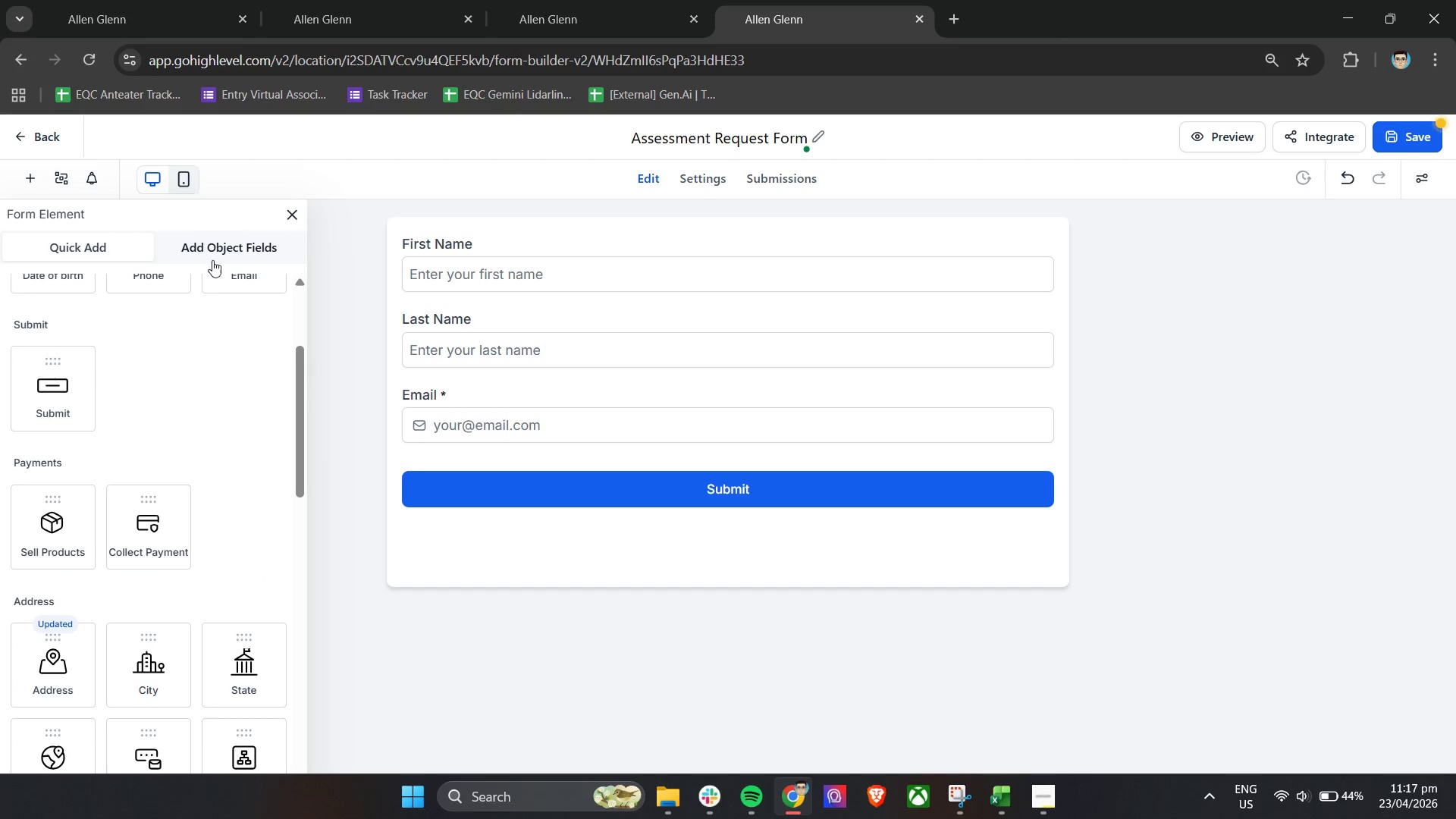 
left_click([212, 243])
 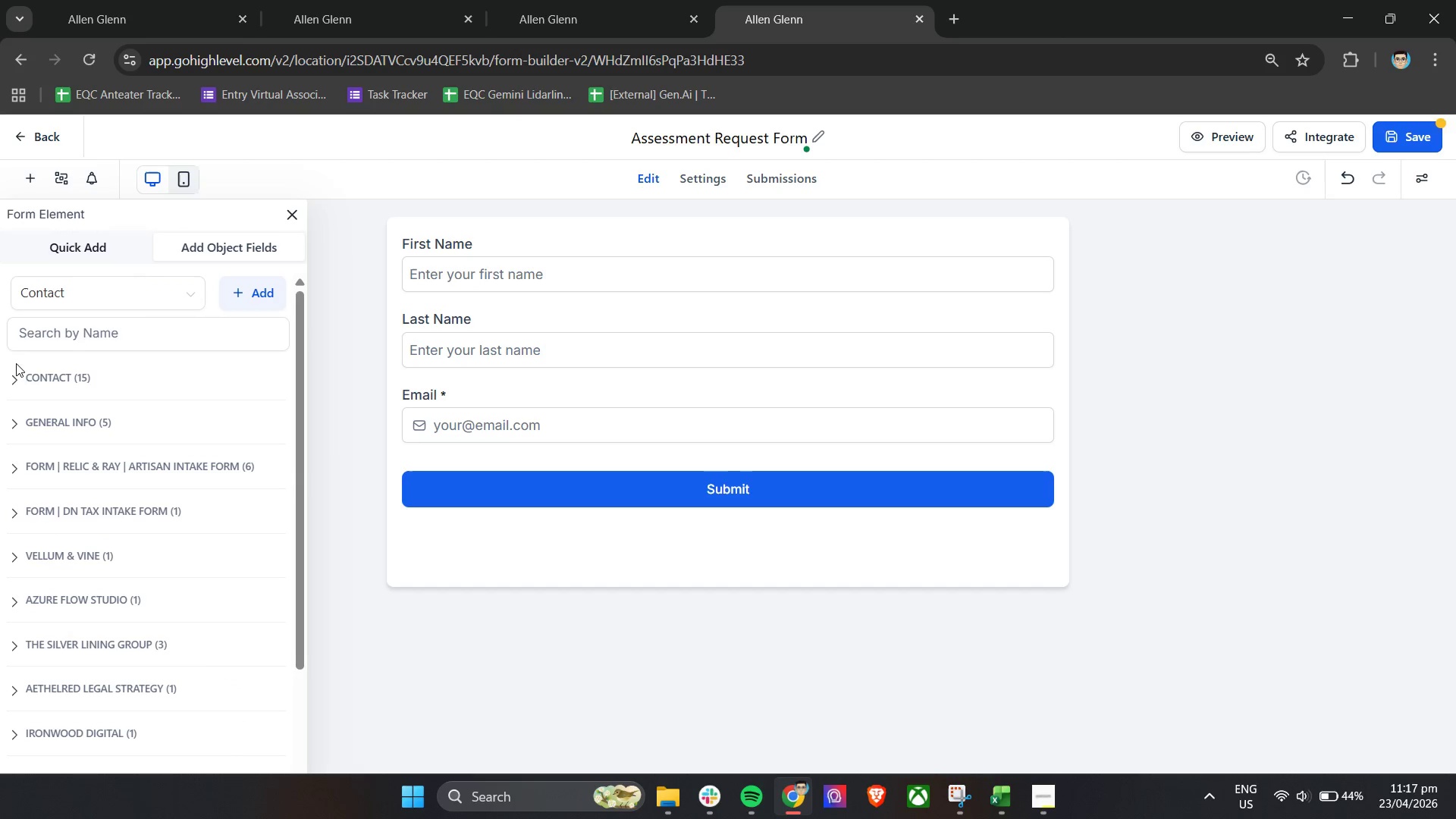 
left_click([12, 376])
 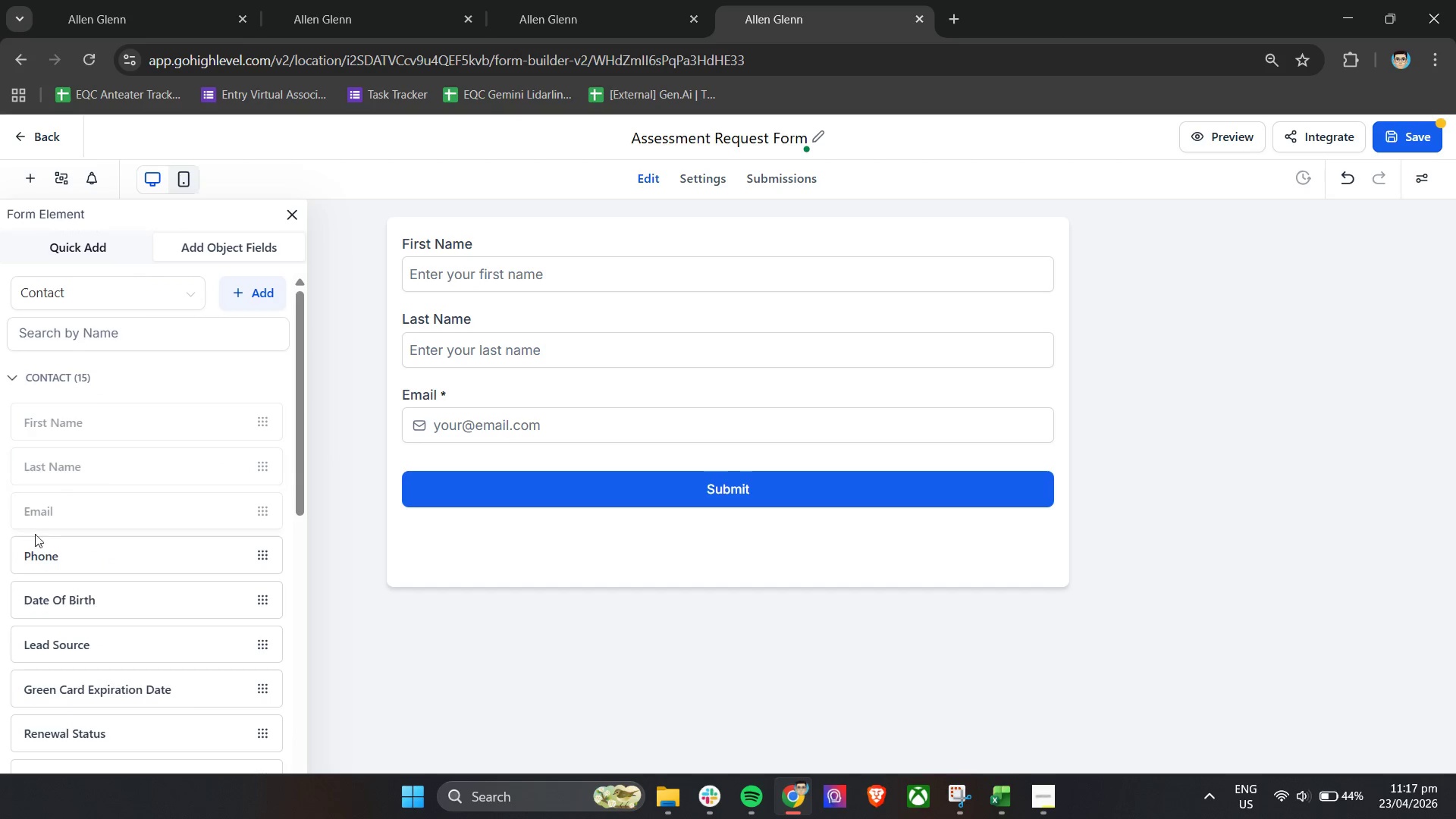 
scroll: coordinate [41, 542], scroll_direction: down, amount: 2.0
 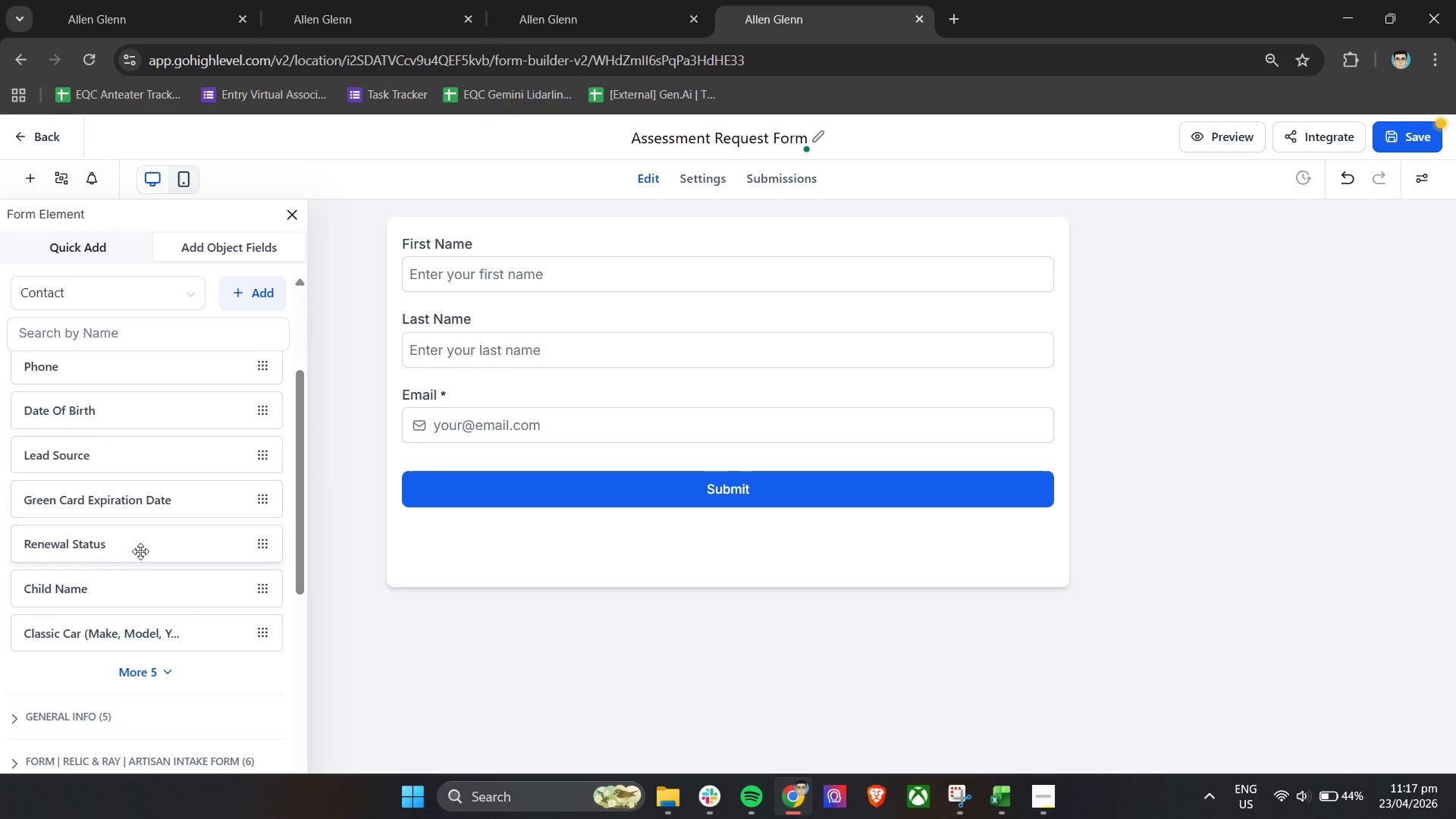 
left_click([149, 676])
 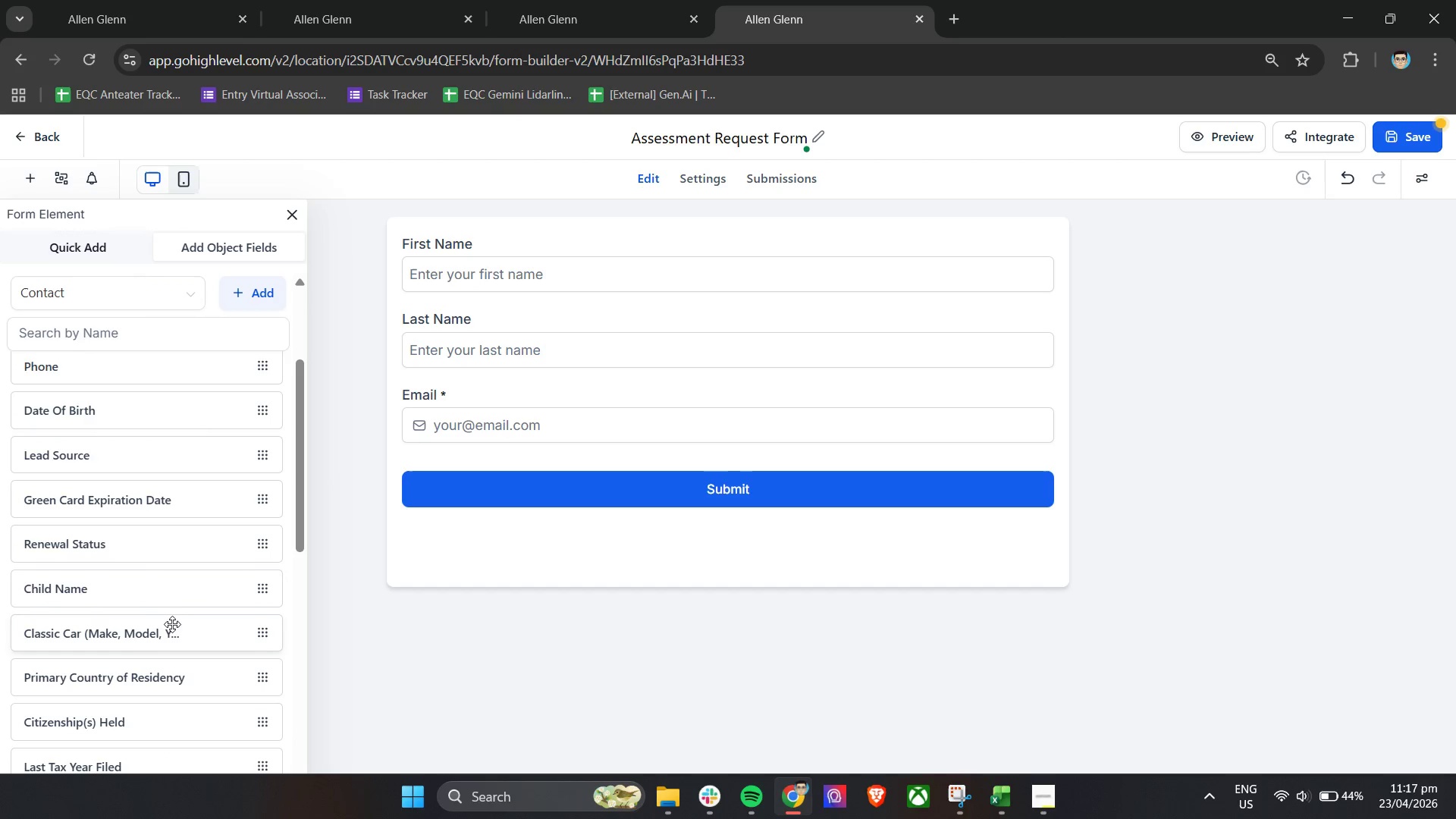 
scroll: coordinate [174, 614], scroll_direction: down, amount: 2.0
 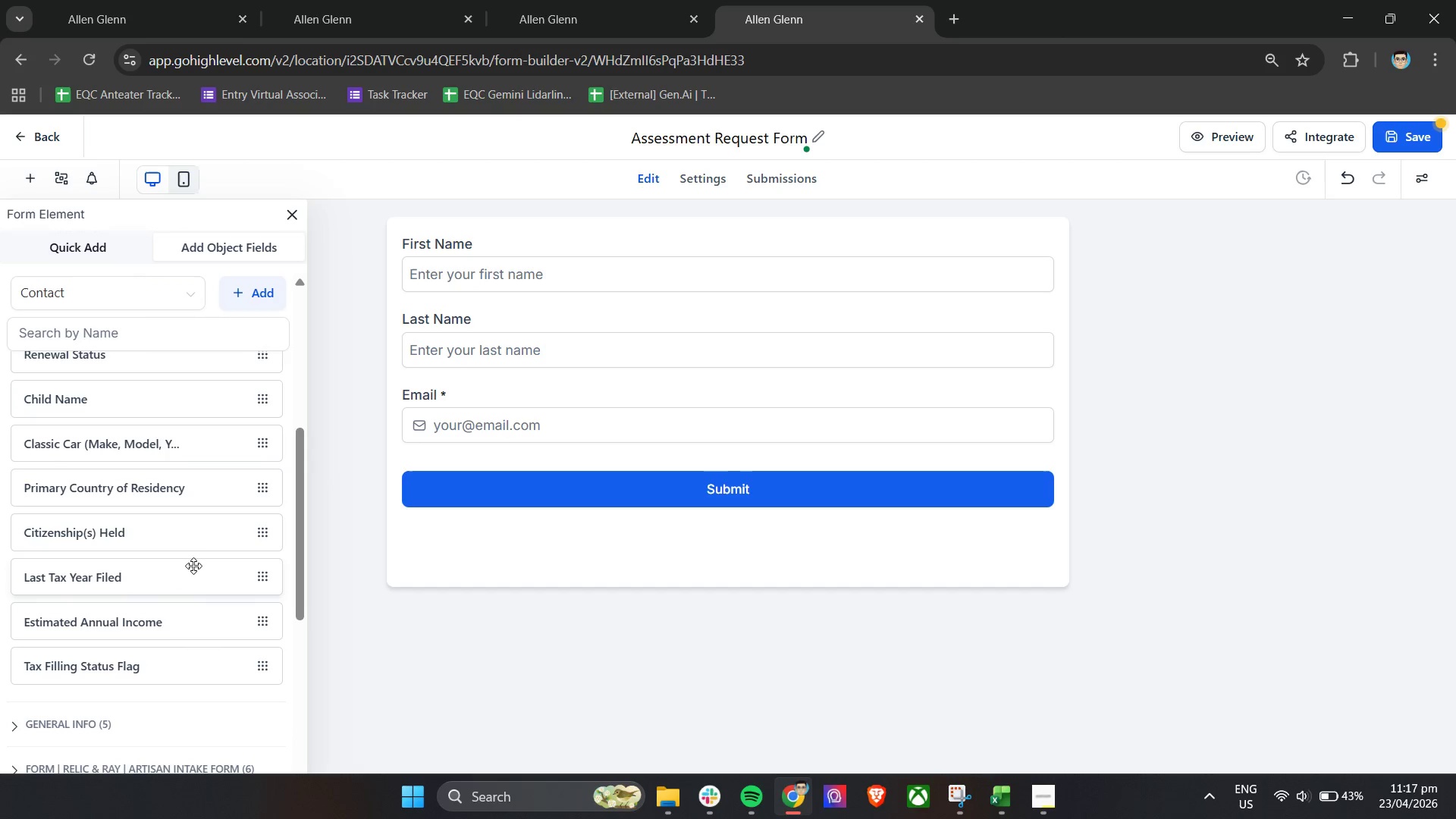 
scroll: coordinate [191, 569], scroll_direction: up, amount: 2.0
 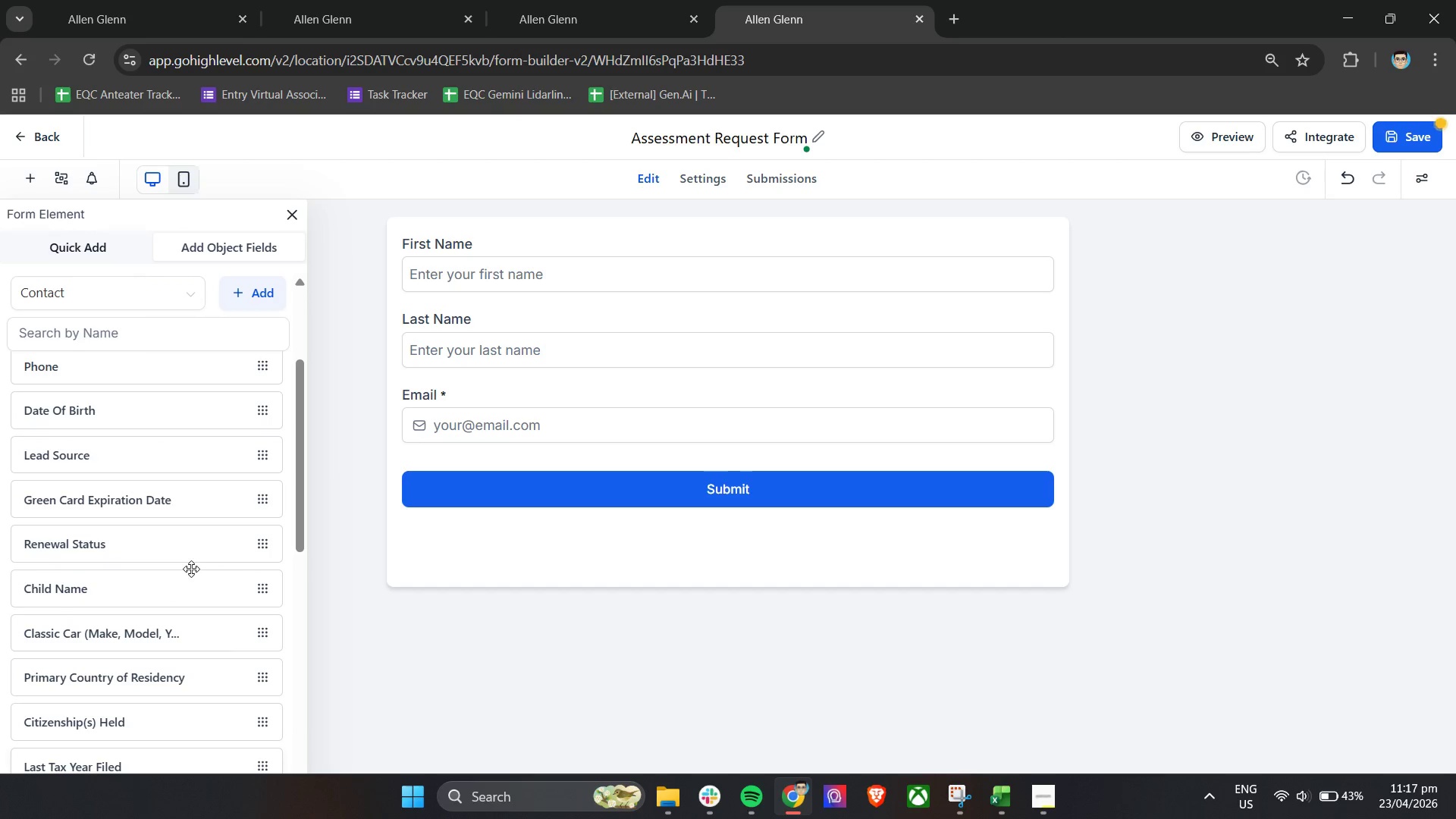 
scroll: coordinate [191, 570], scroll_direction: down, amount: 4.0
 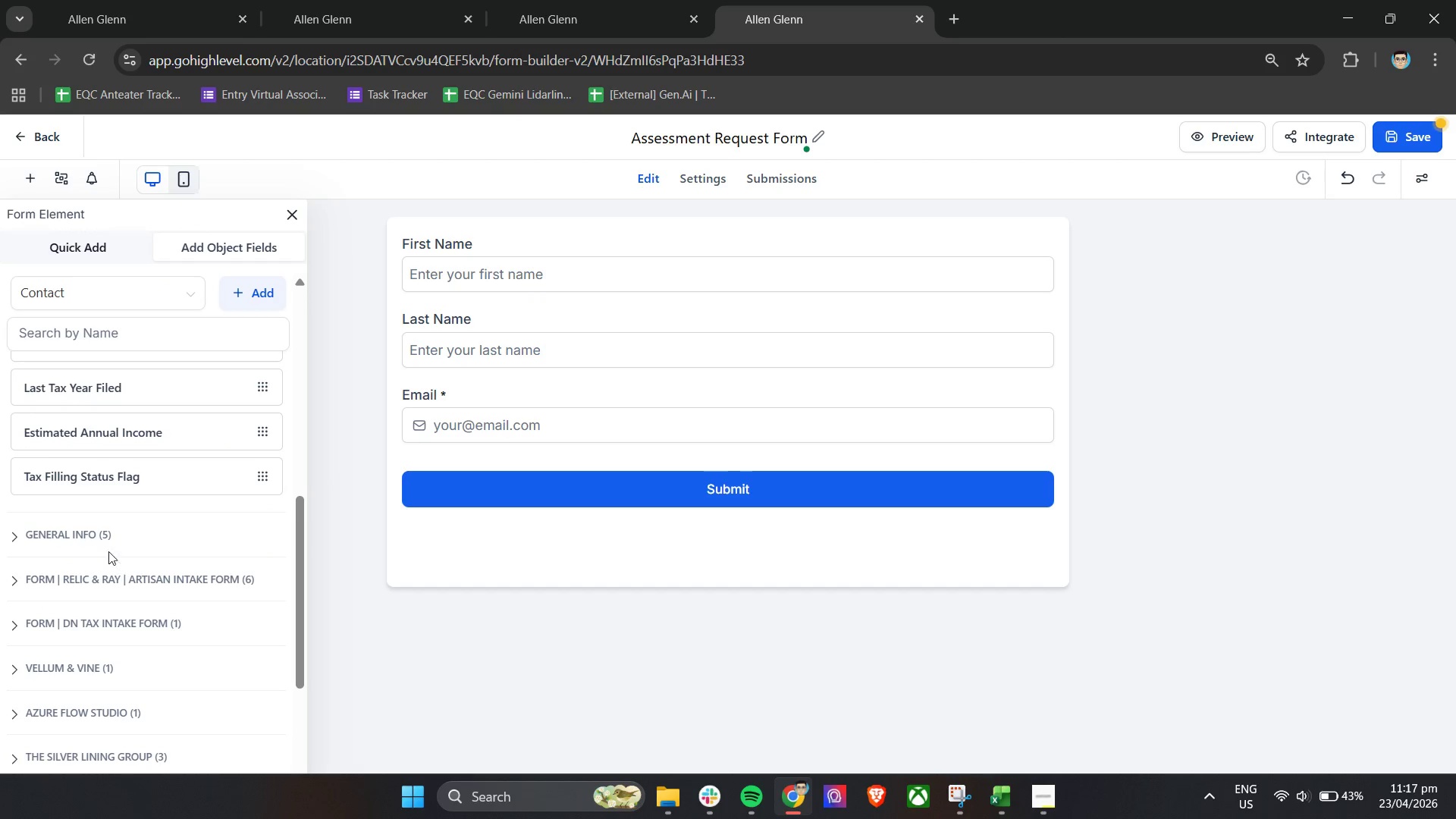 
left_click([83, 532])
 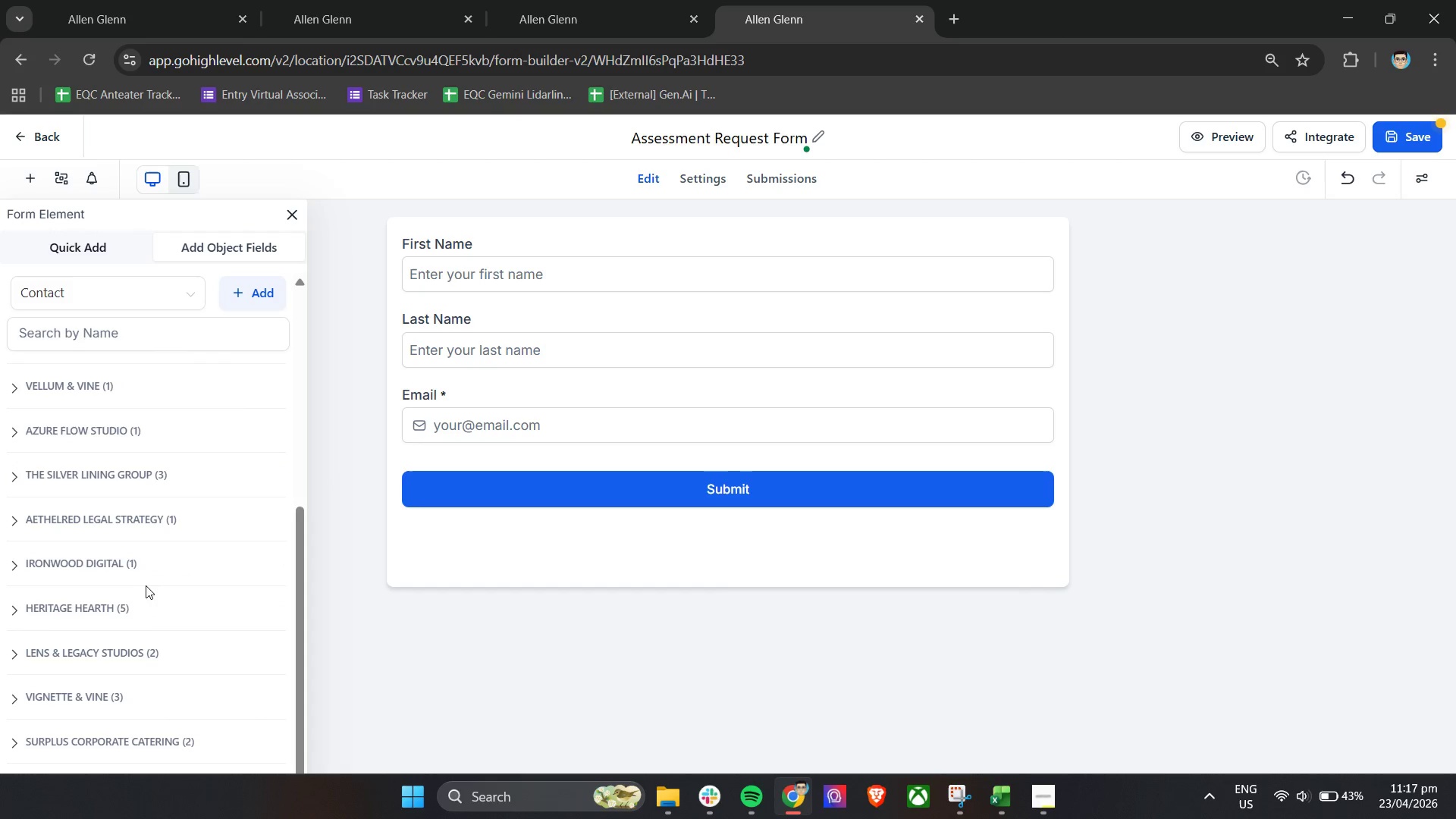 
scroll: coordinate [93, 576], scroll_direction: up, amount: 6.0
 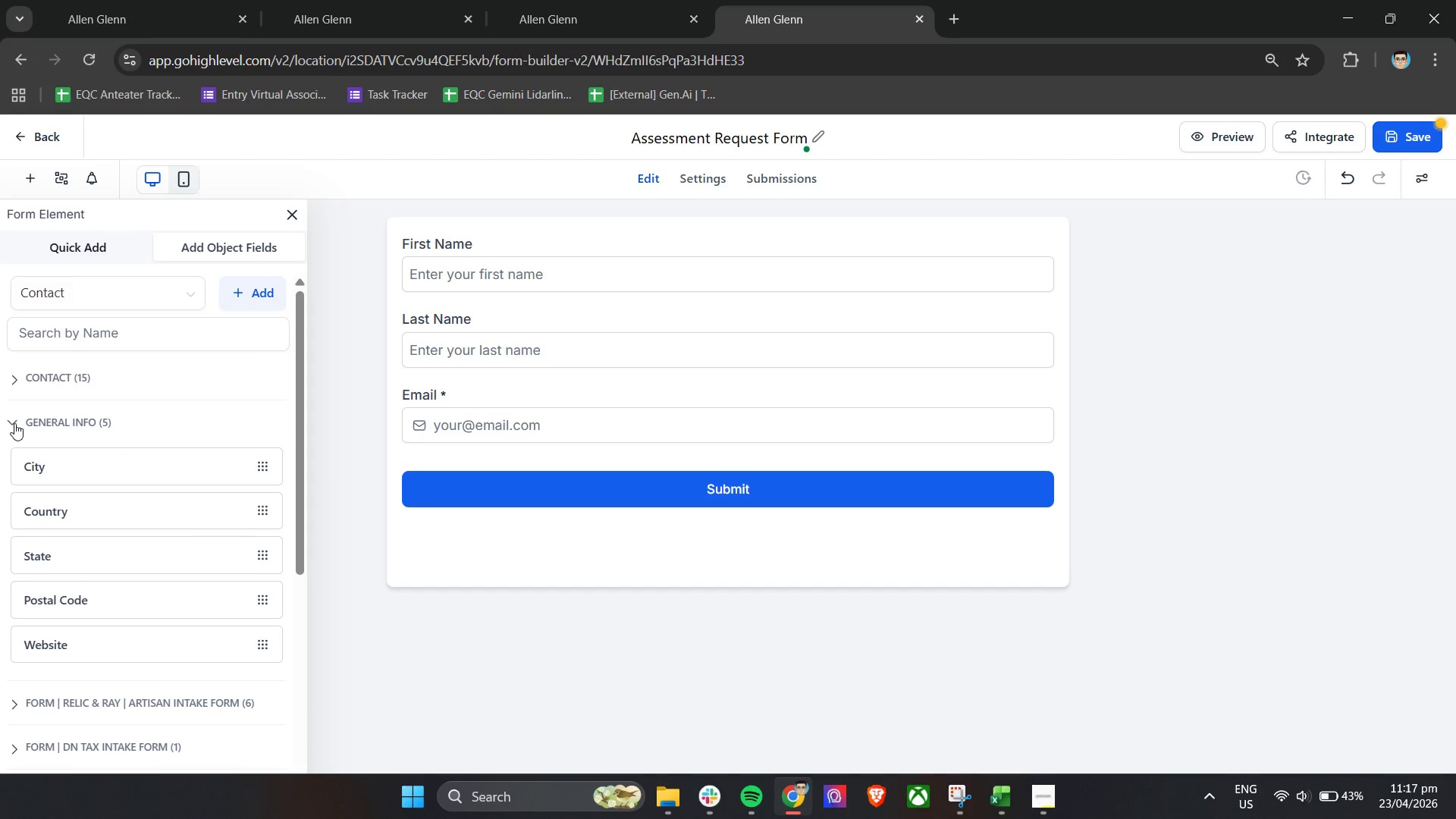 
left_click([14, 421])
 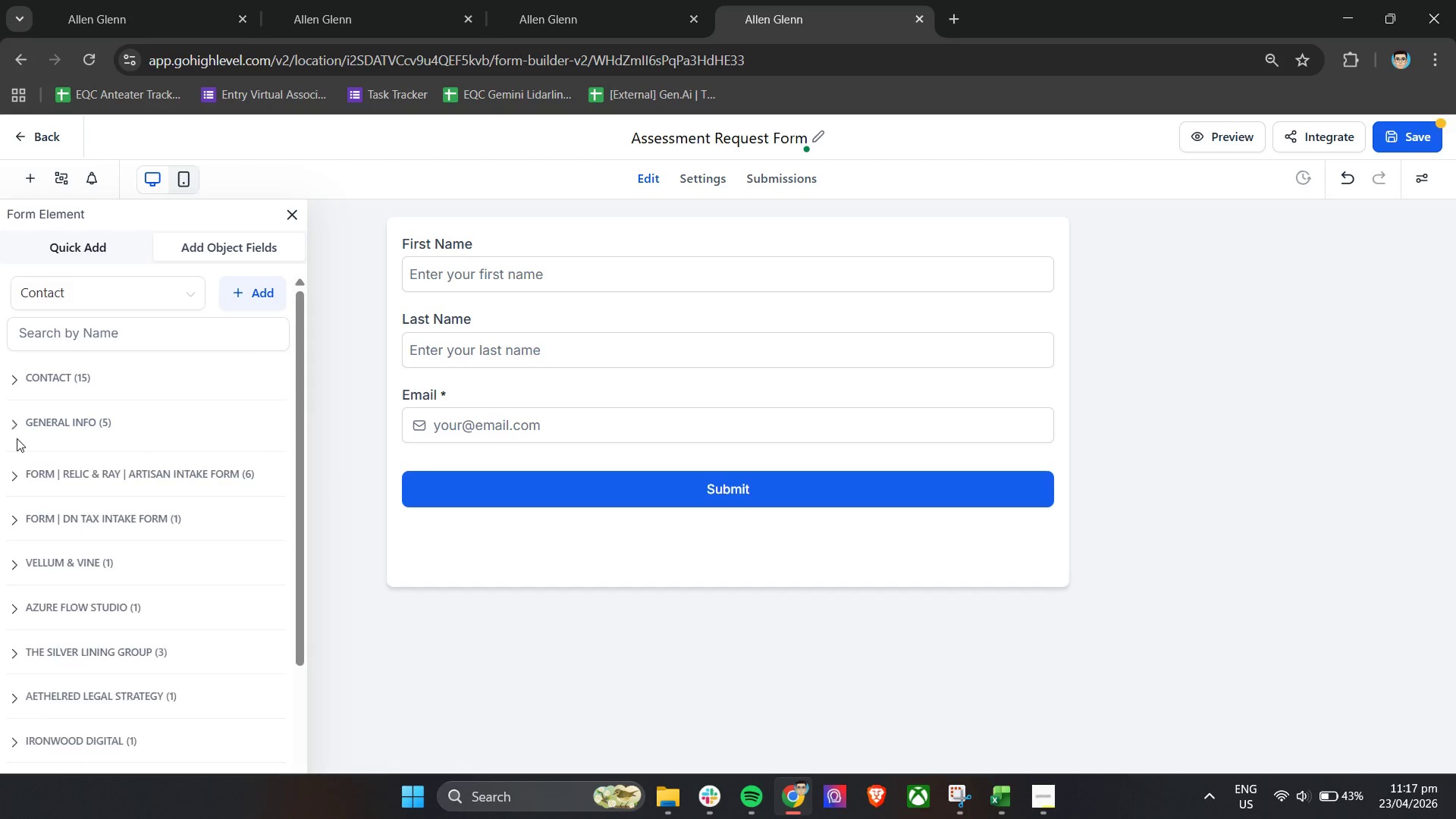 
scroll: coordinate [27, 467], scroll_direction: up, amount: 2.0
 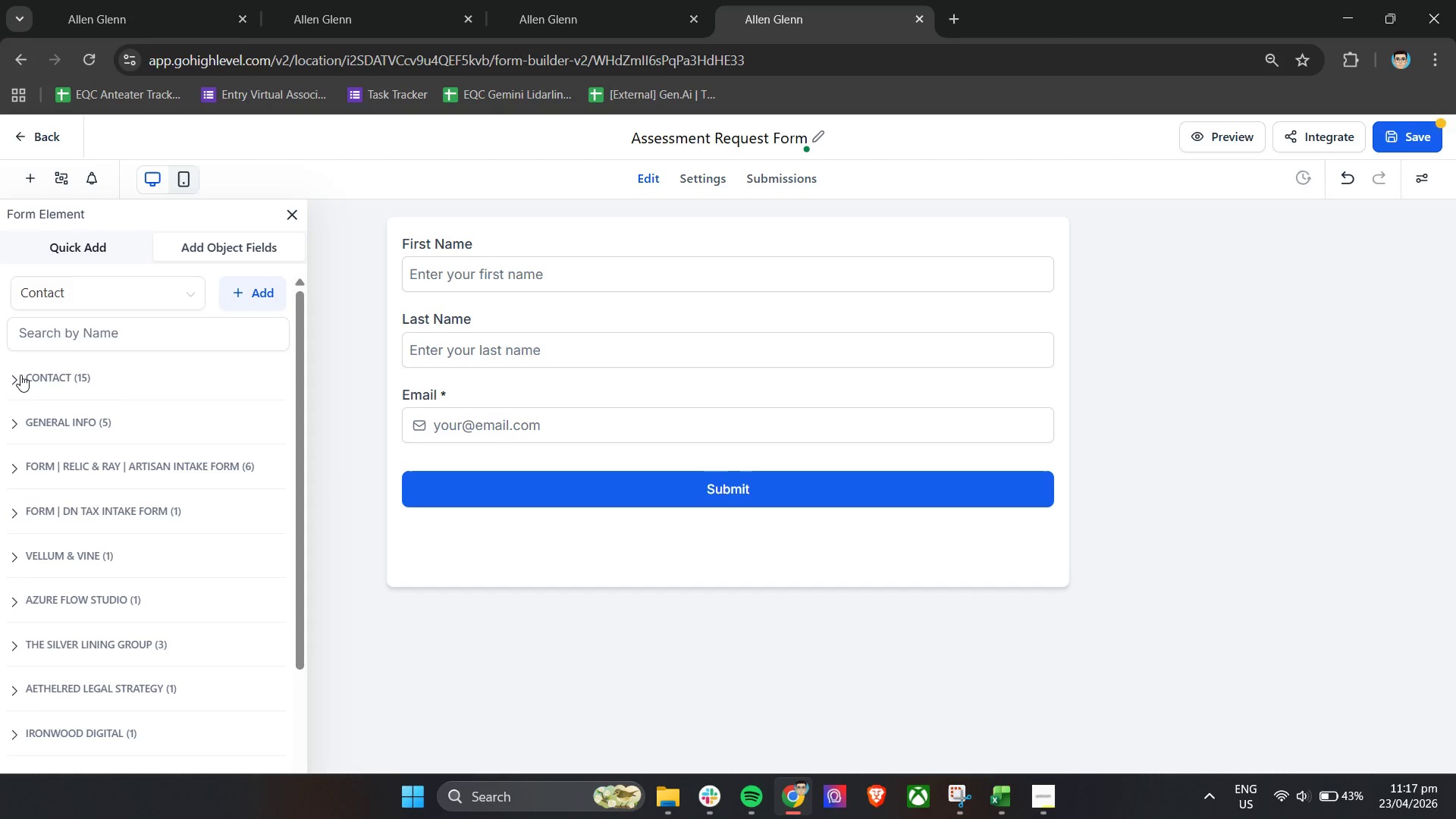 
left_click([20, 375])
 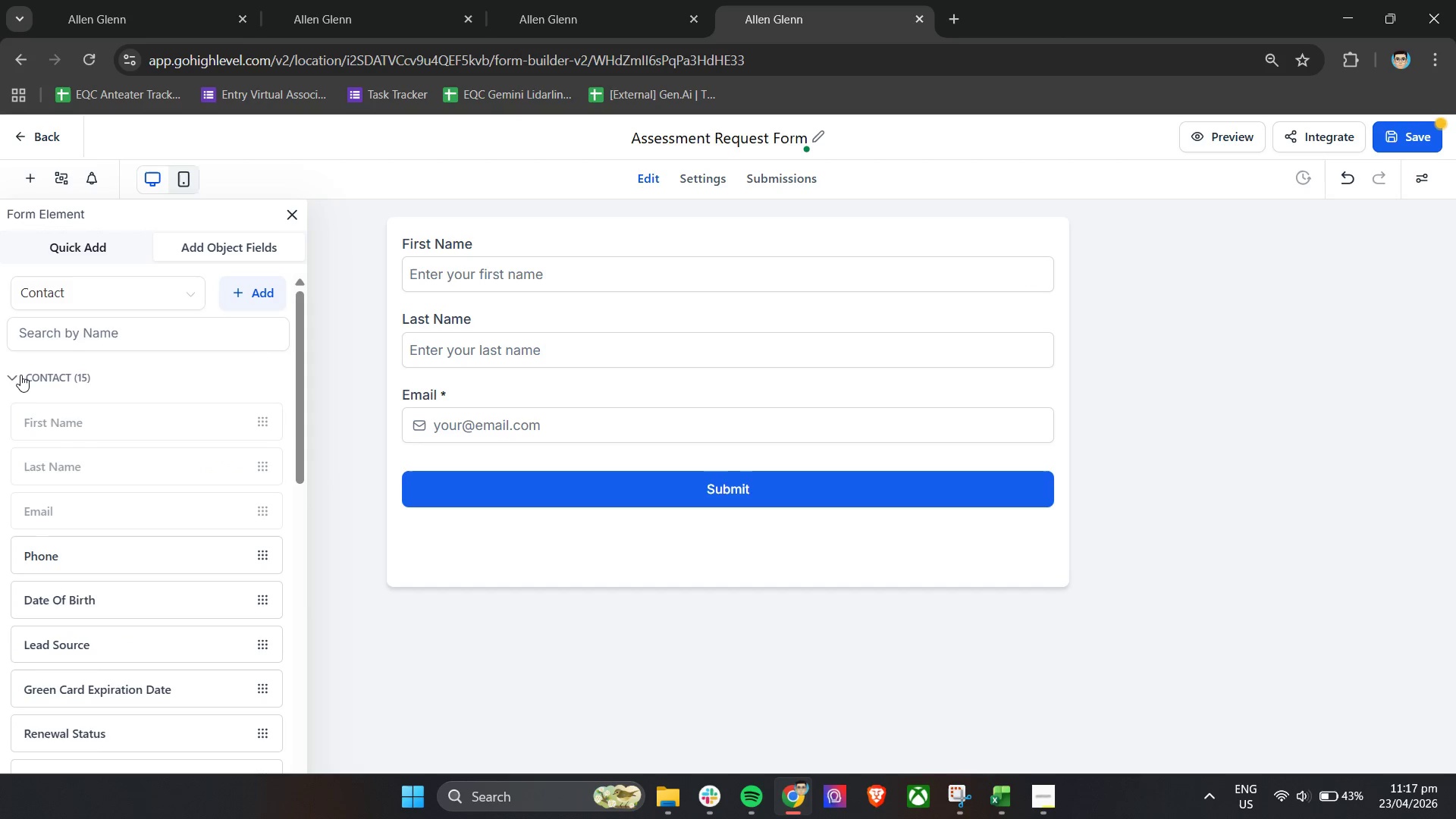 
left_click([20, 375])
 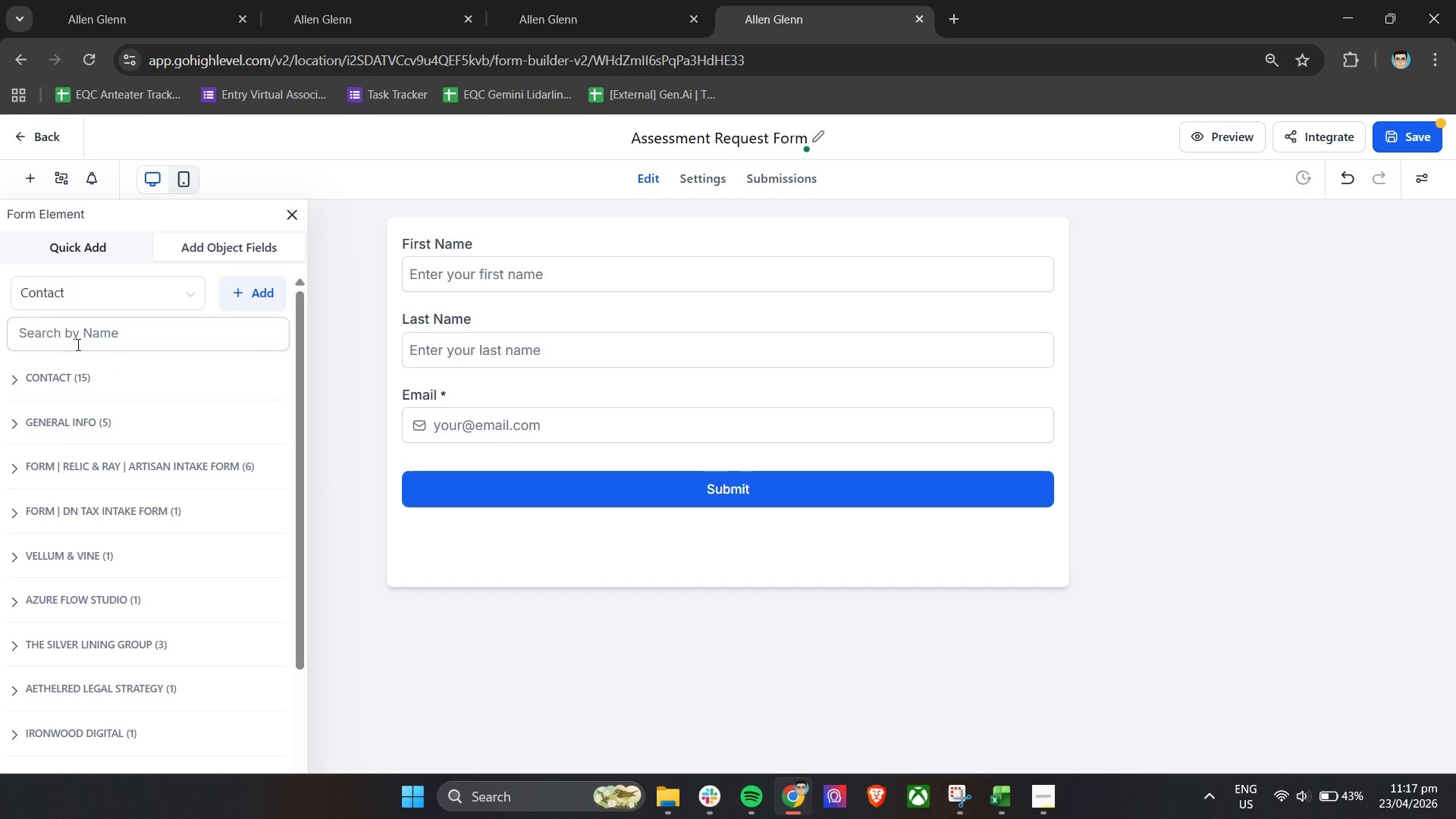 
left_click([82, 337])
 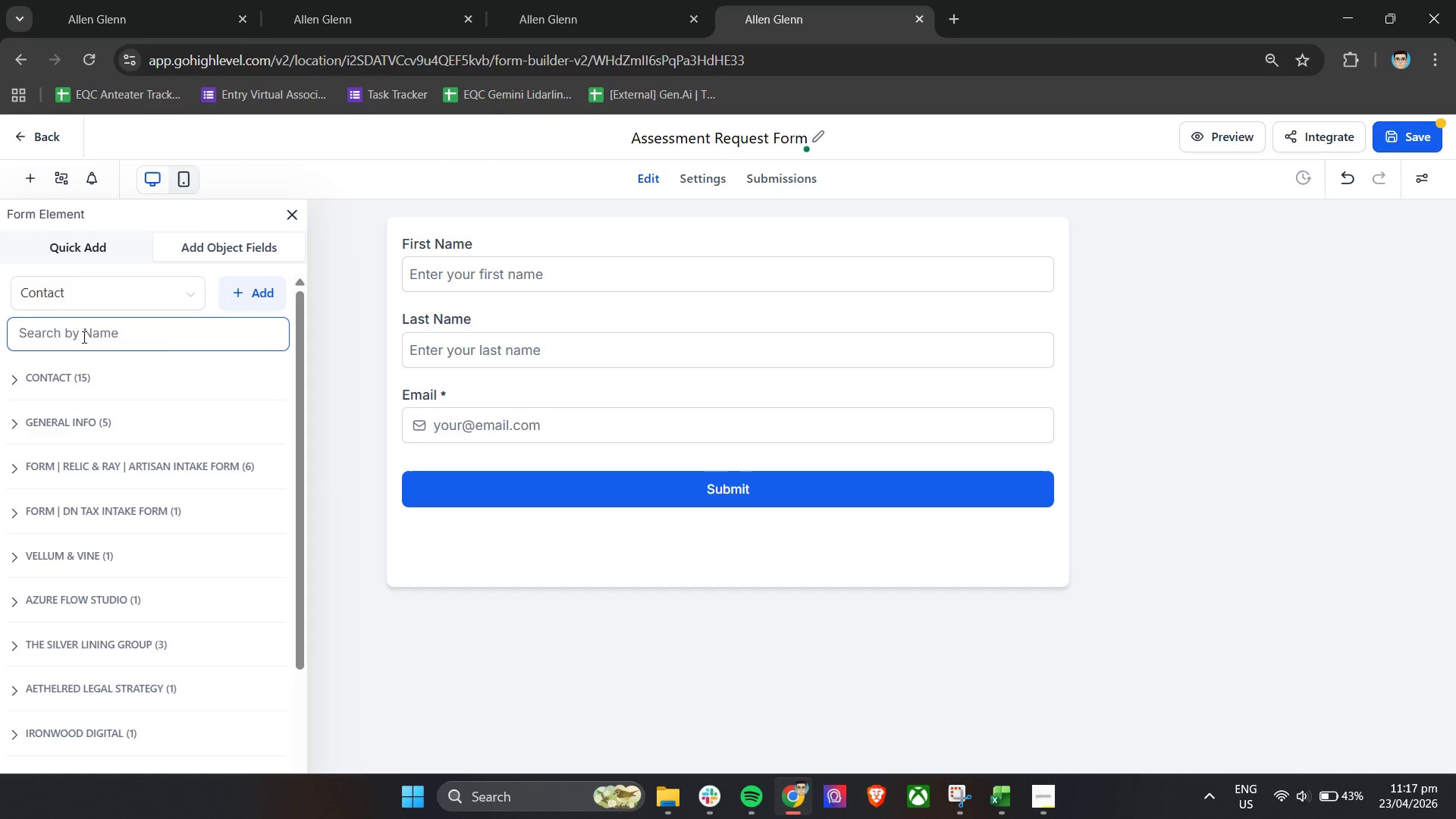 
type(Company )
 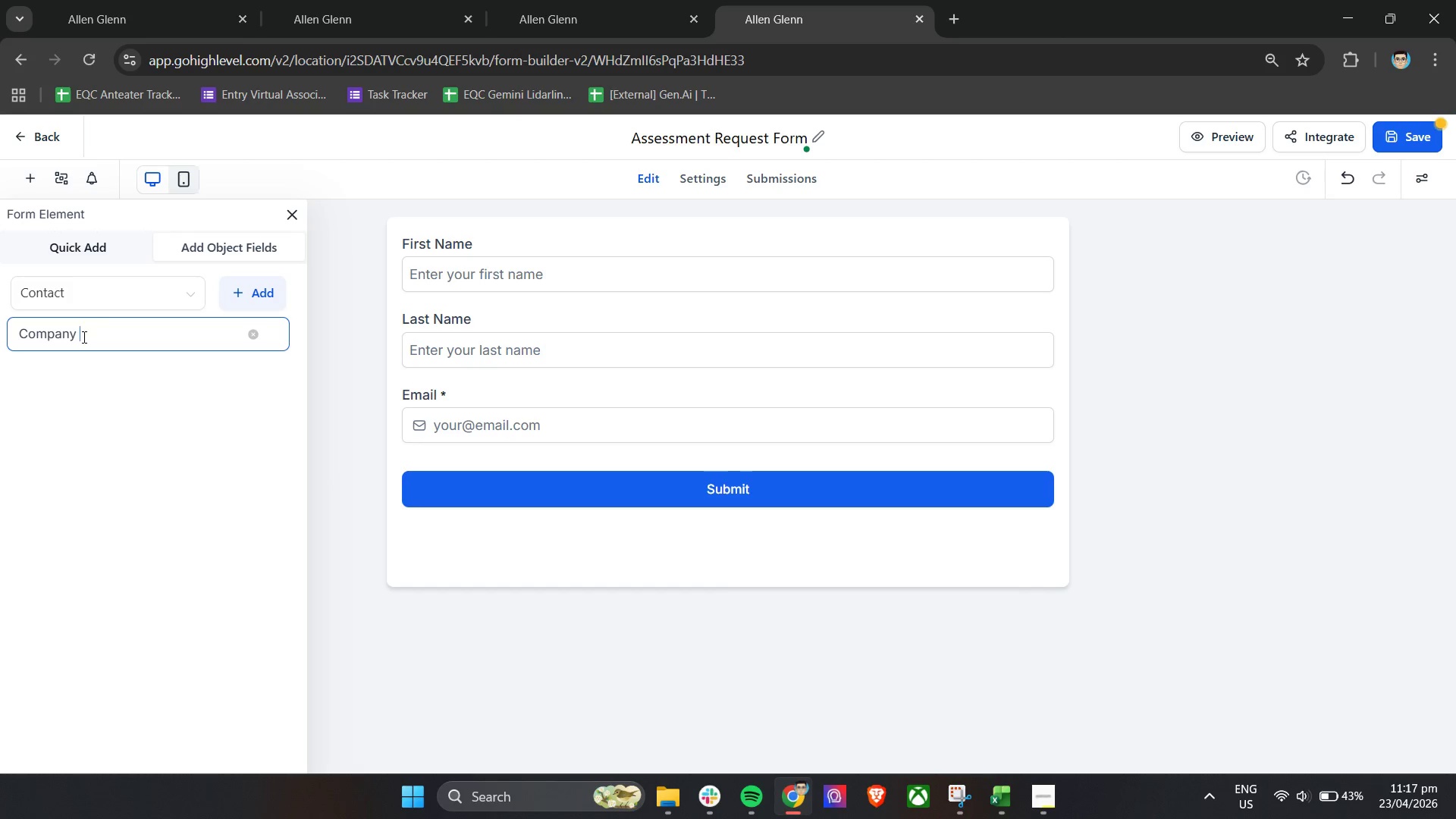 
left_click([136, 299])
 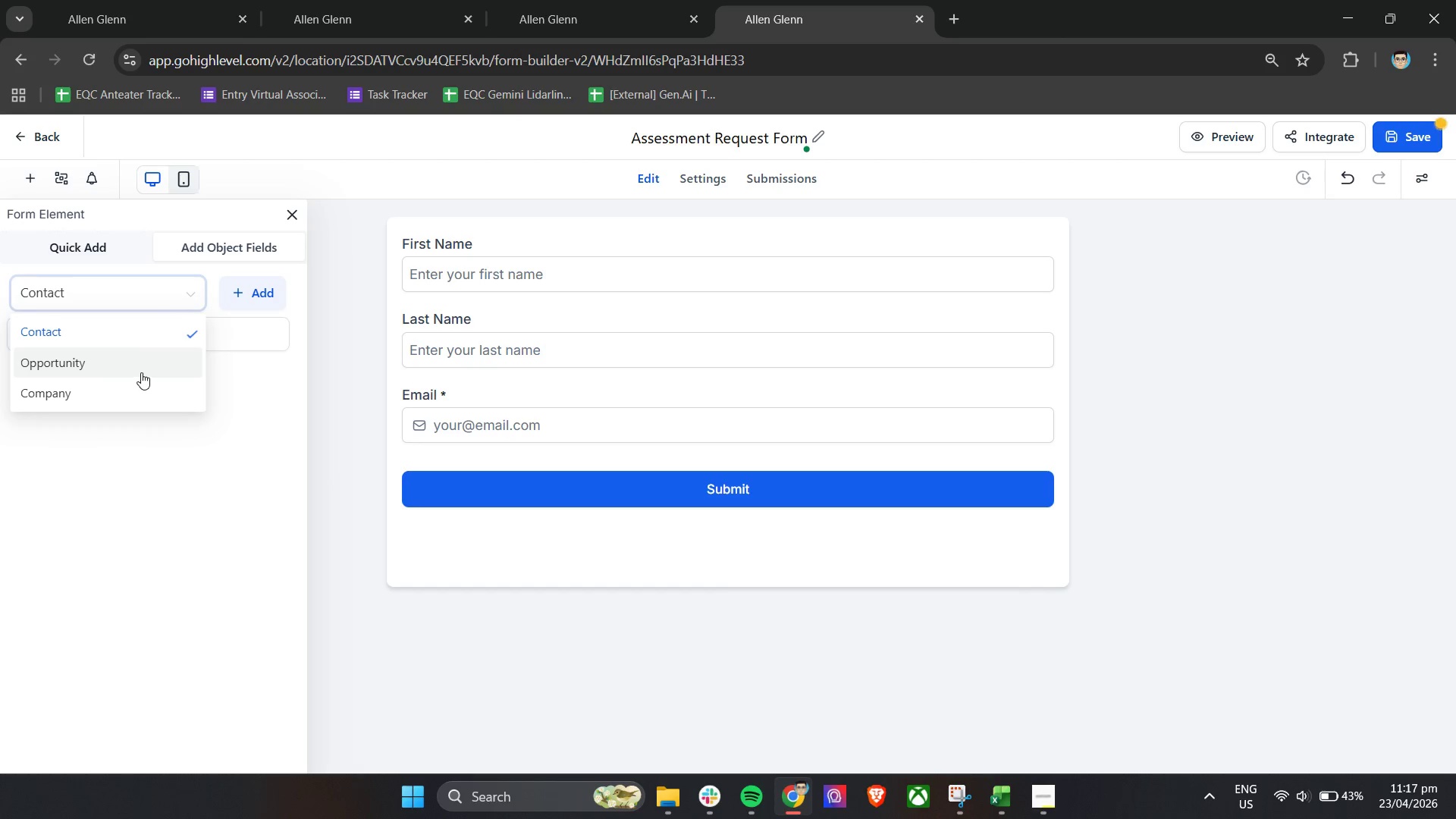 
left_click([138, 395])
 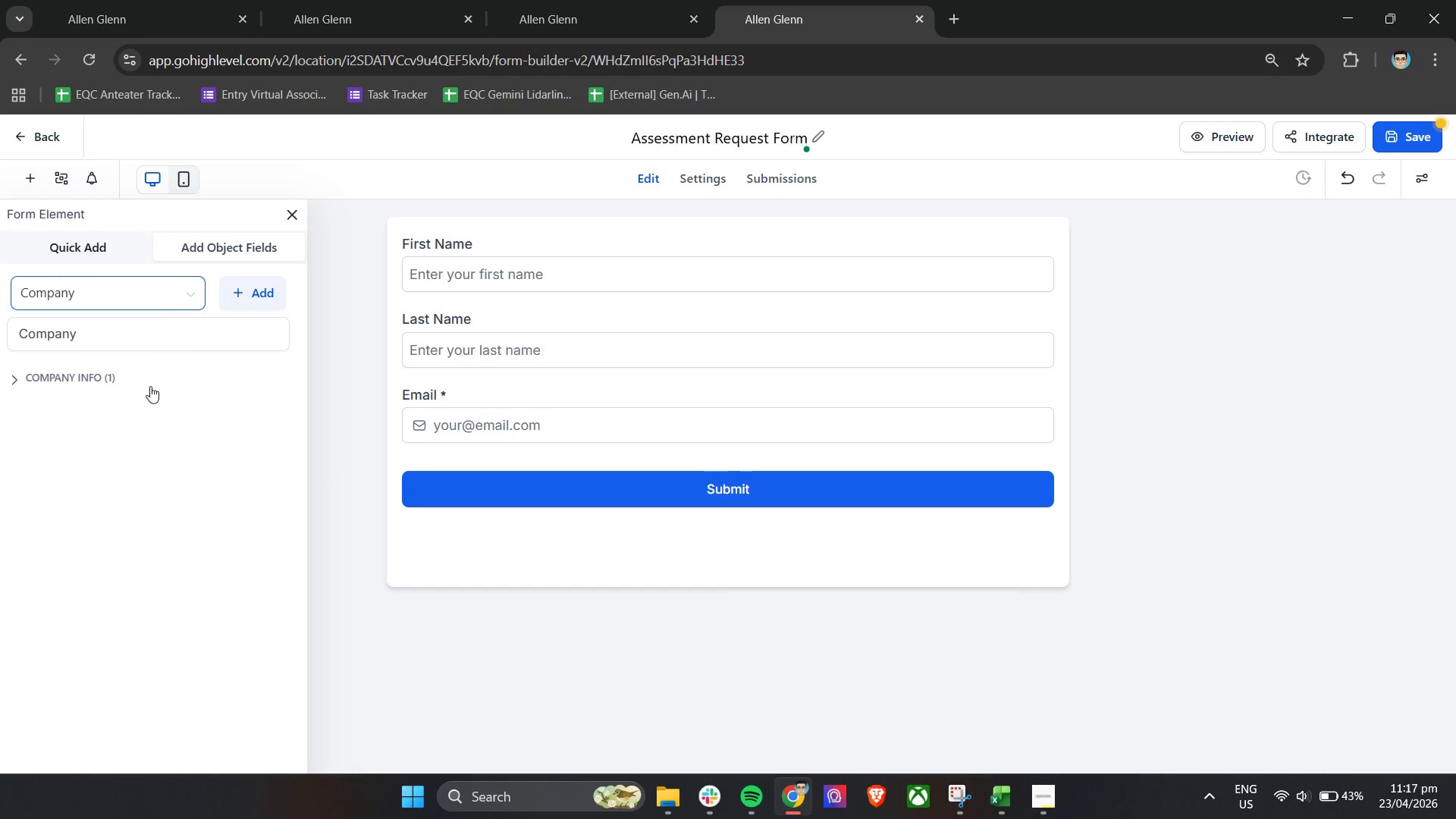 
left_click([128, 377])
 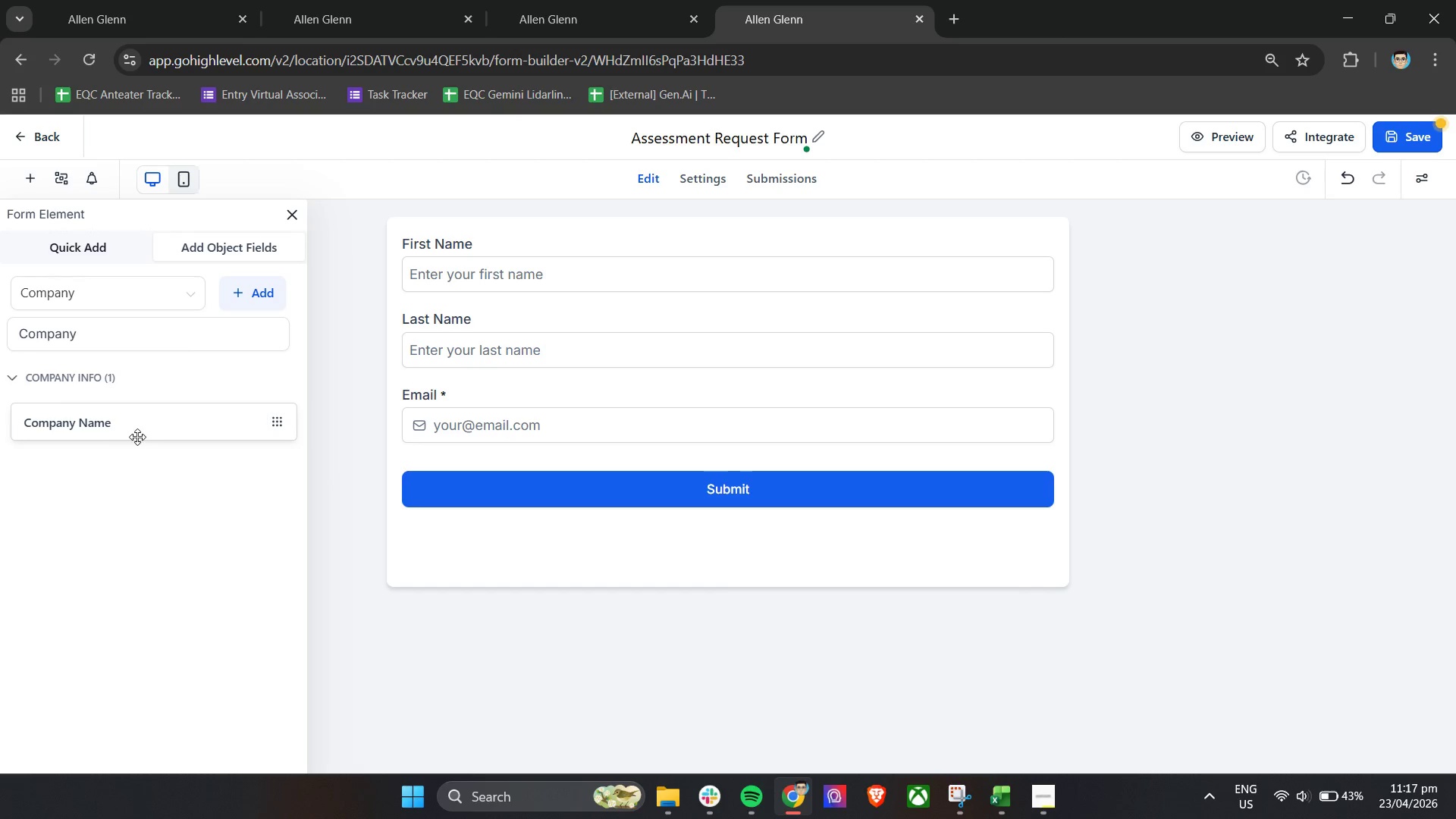 
left_click_drag(start_coordinate=[137, 430], to_coordinate=[559, 481])
 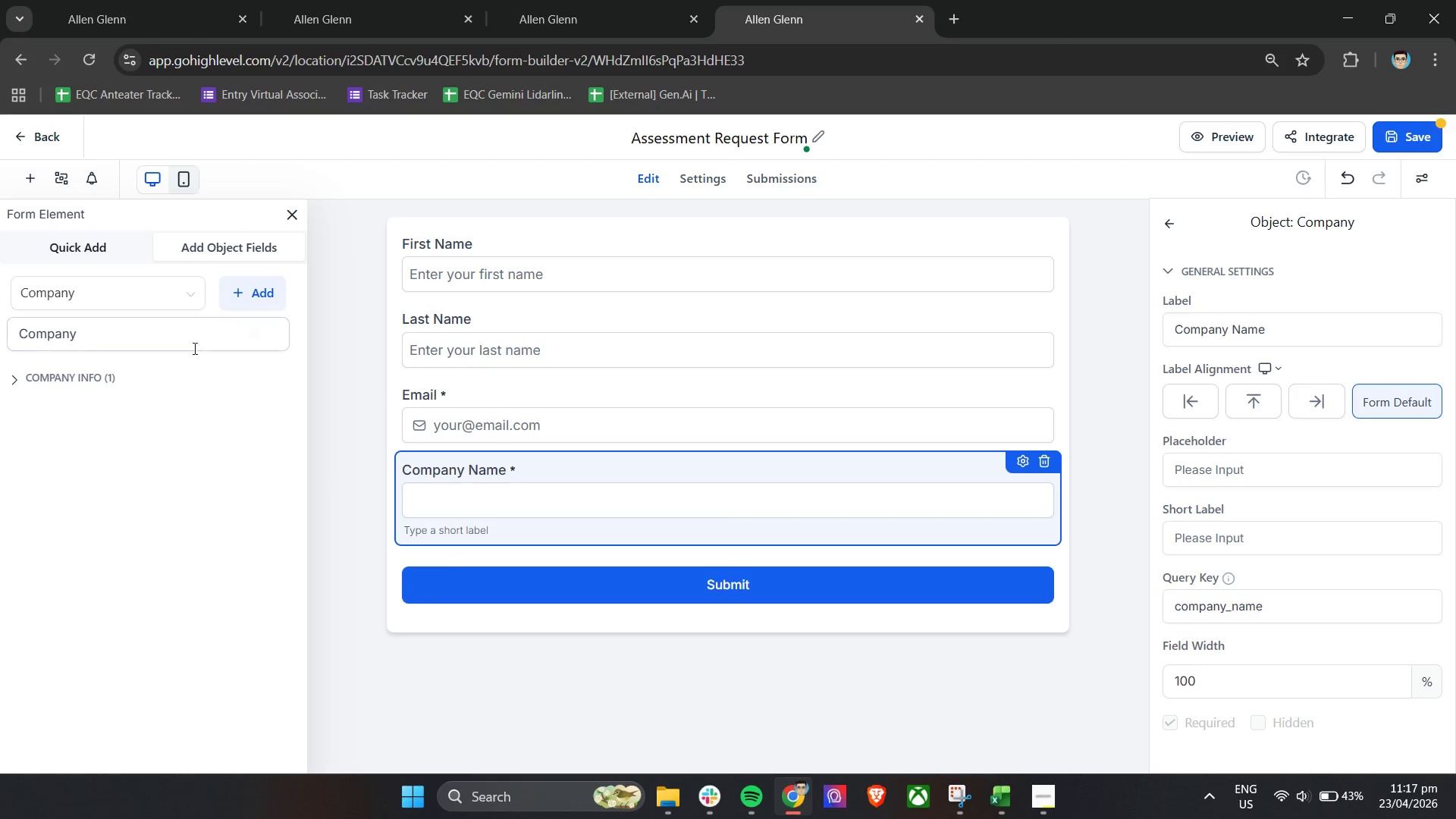 
wait(5.58)
 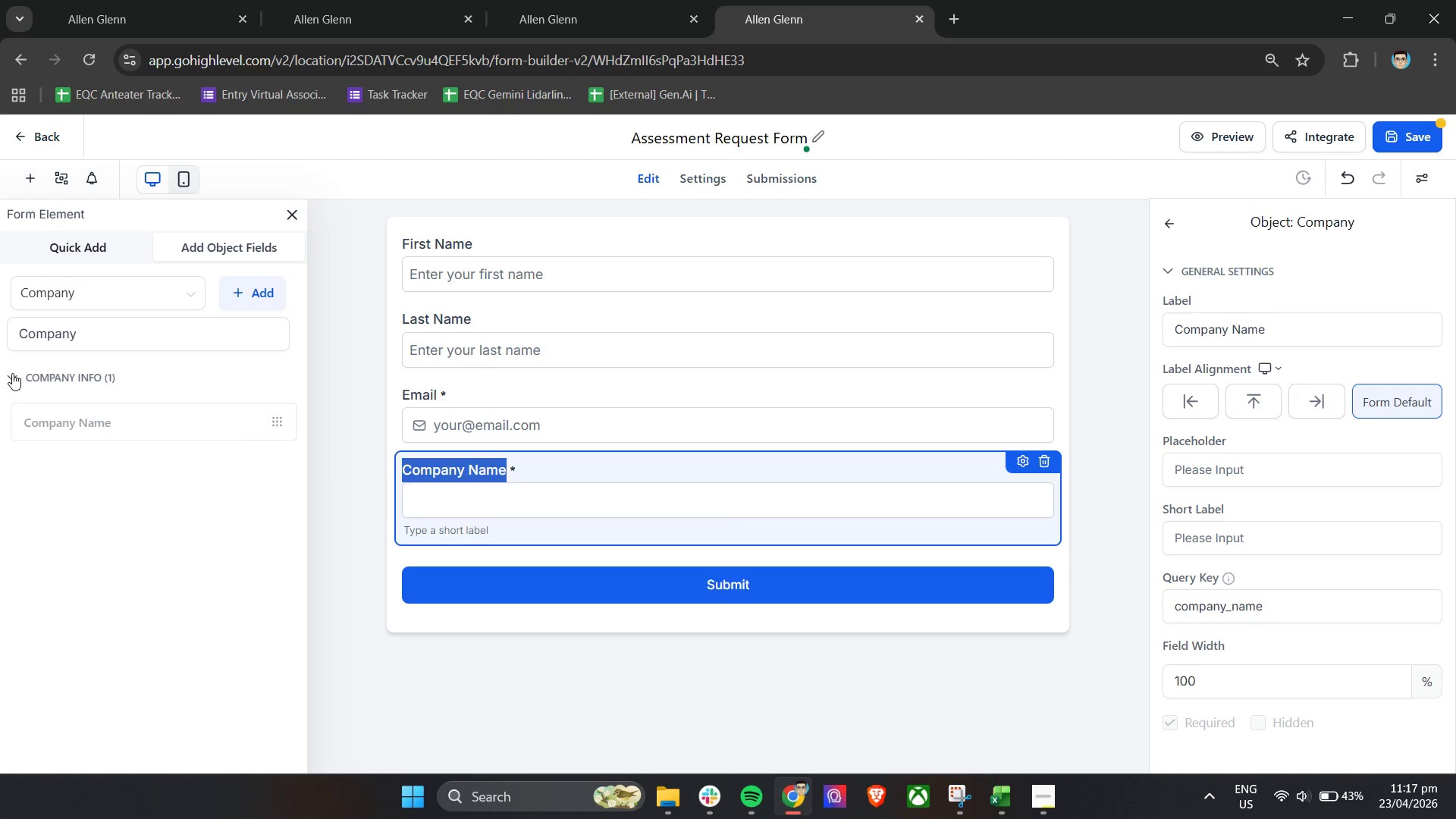 
left_click([155, 300])
 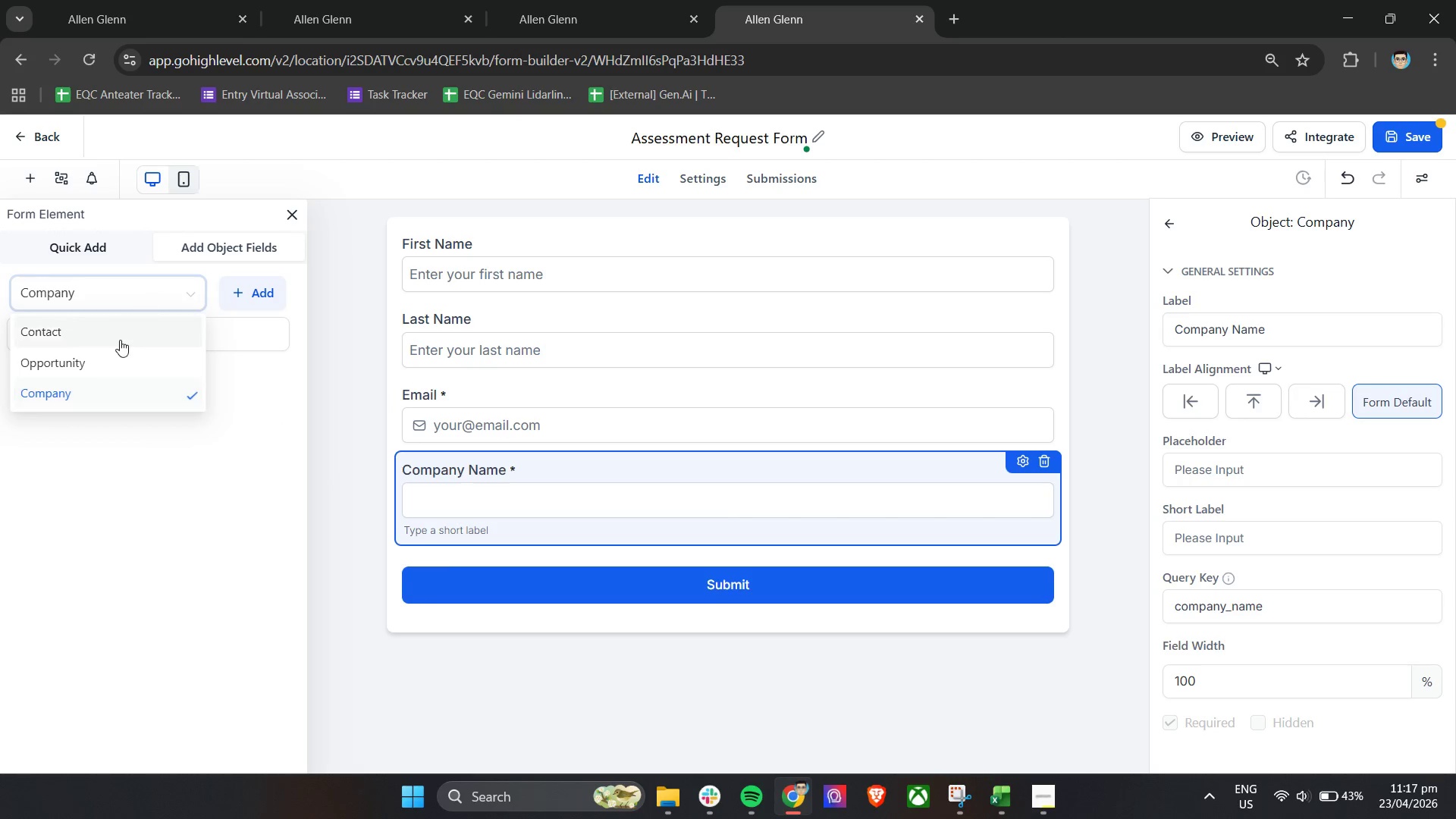 
left_click([105, 334])
 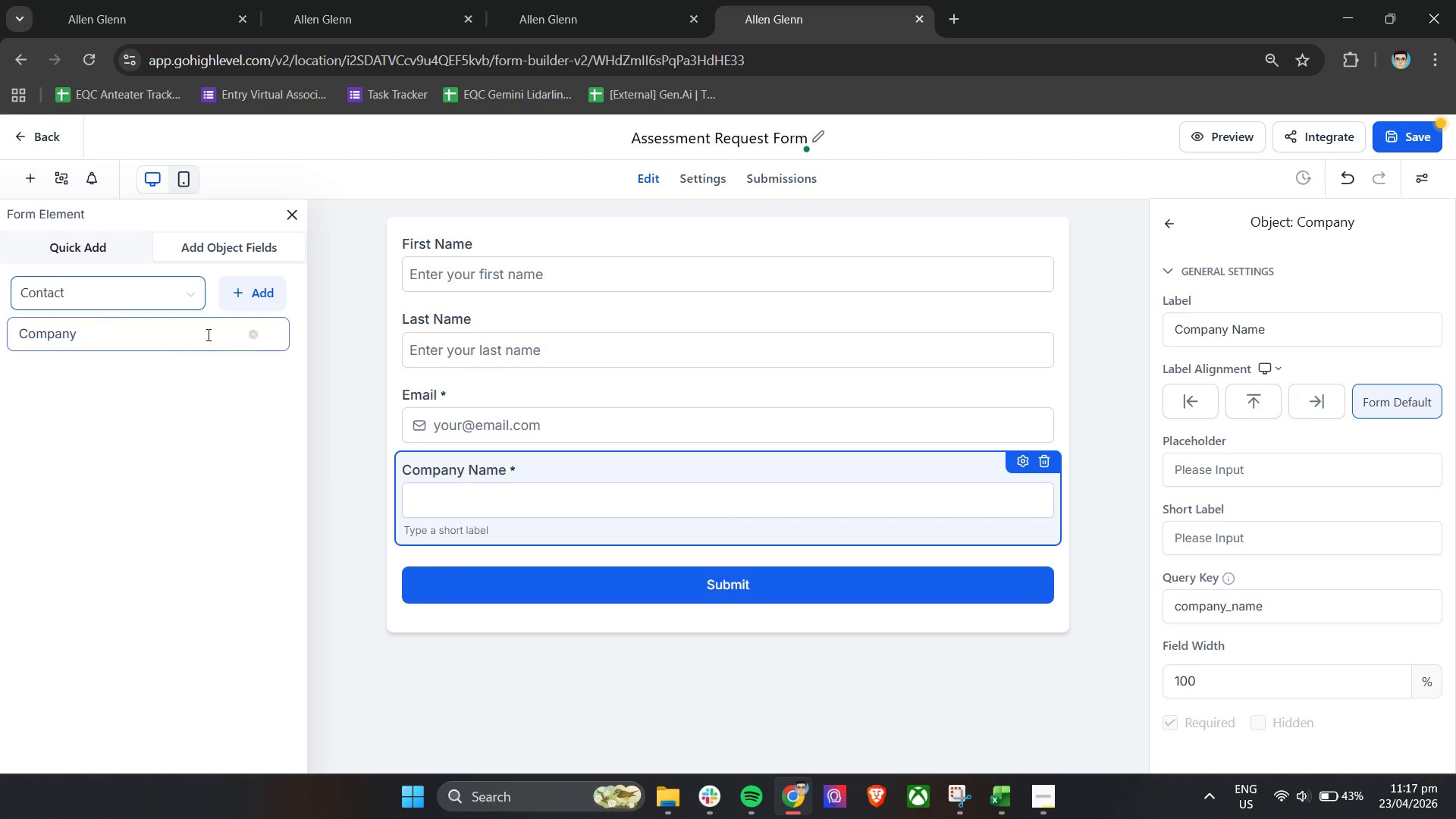 
left_click([254, 337])
 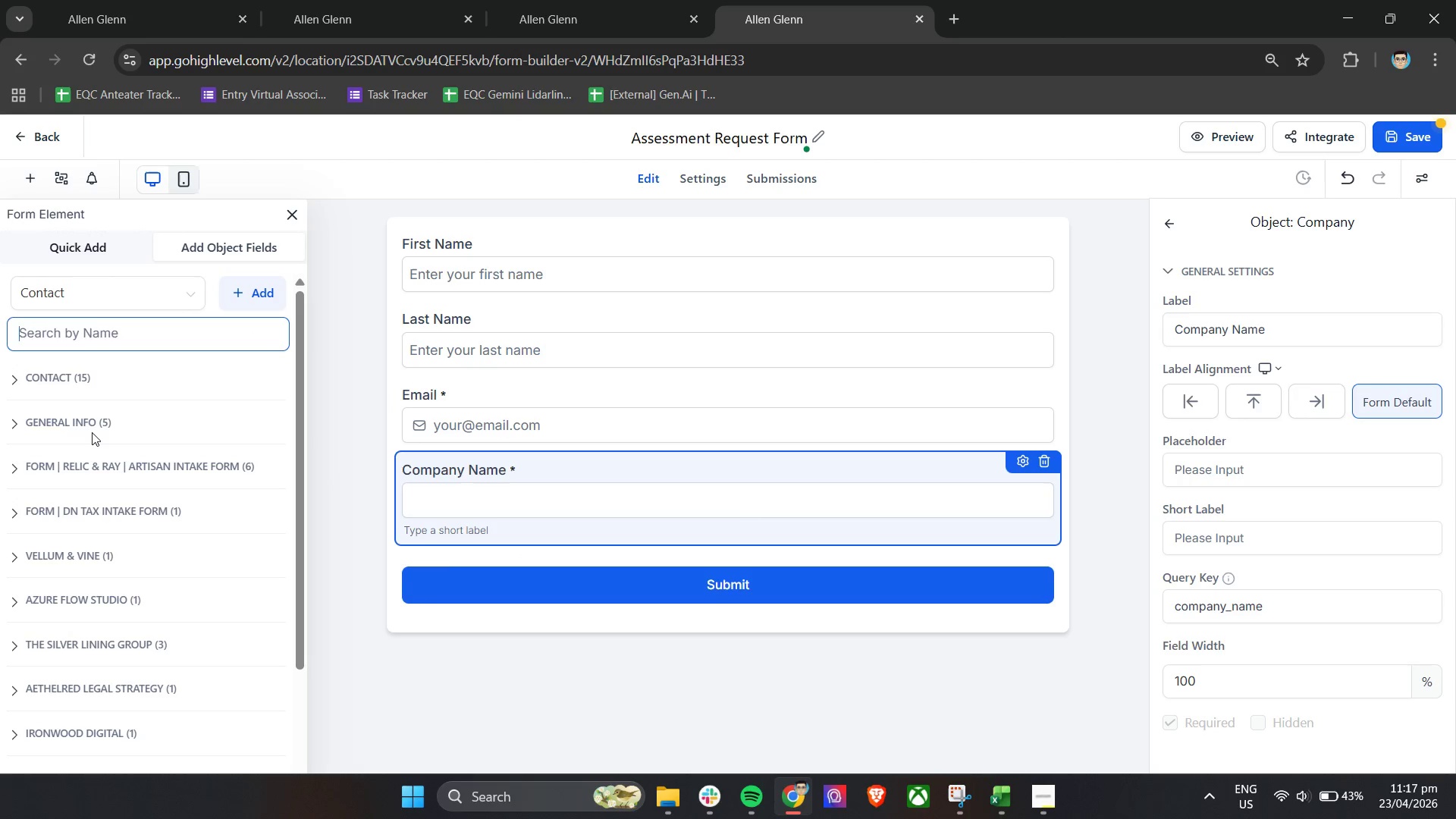 
left_click([209, 250])
 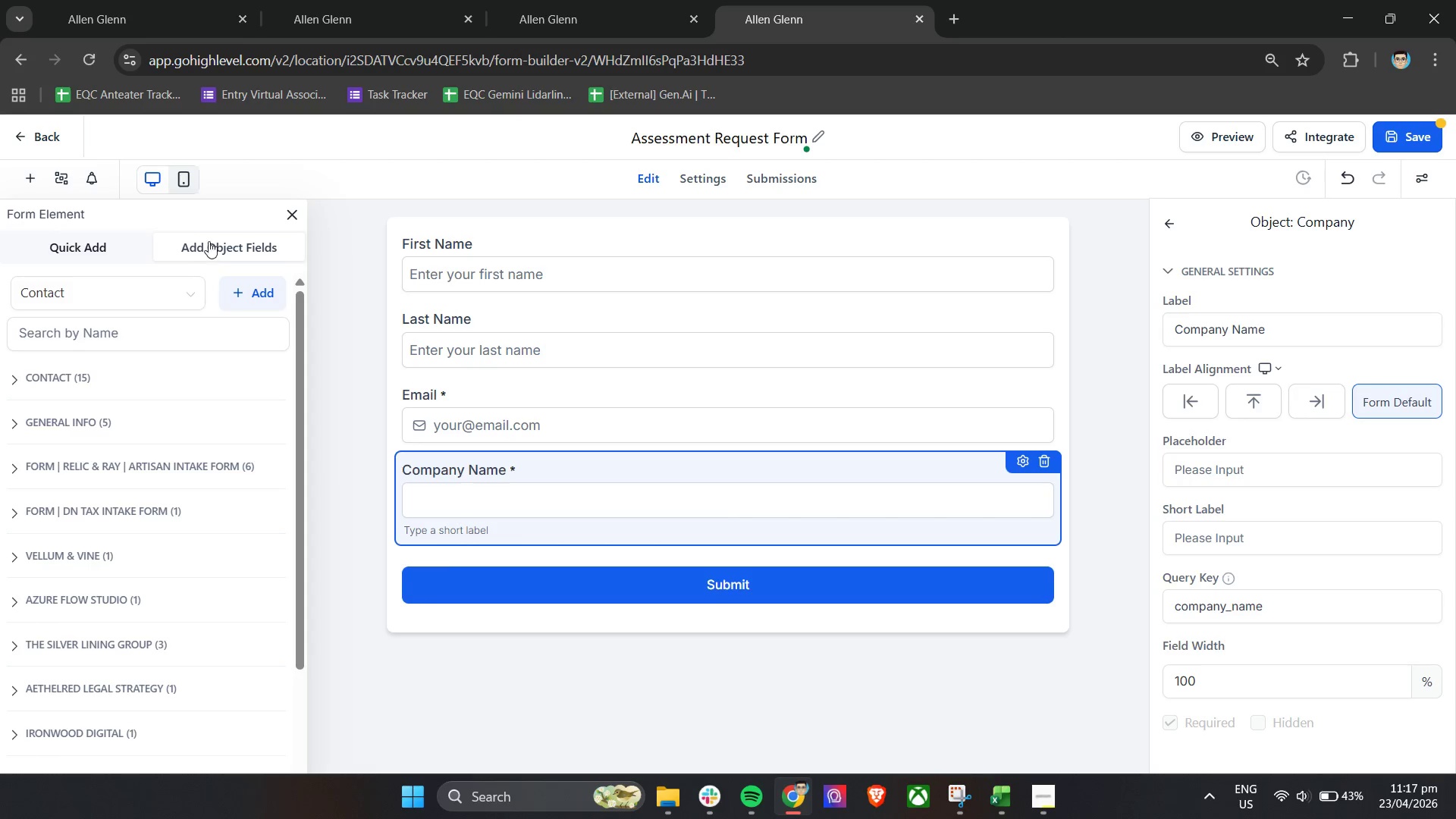 
left_click_drag(start_coordinate=[203, 244], to_coordinate=[200, 249])
 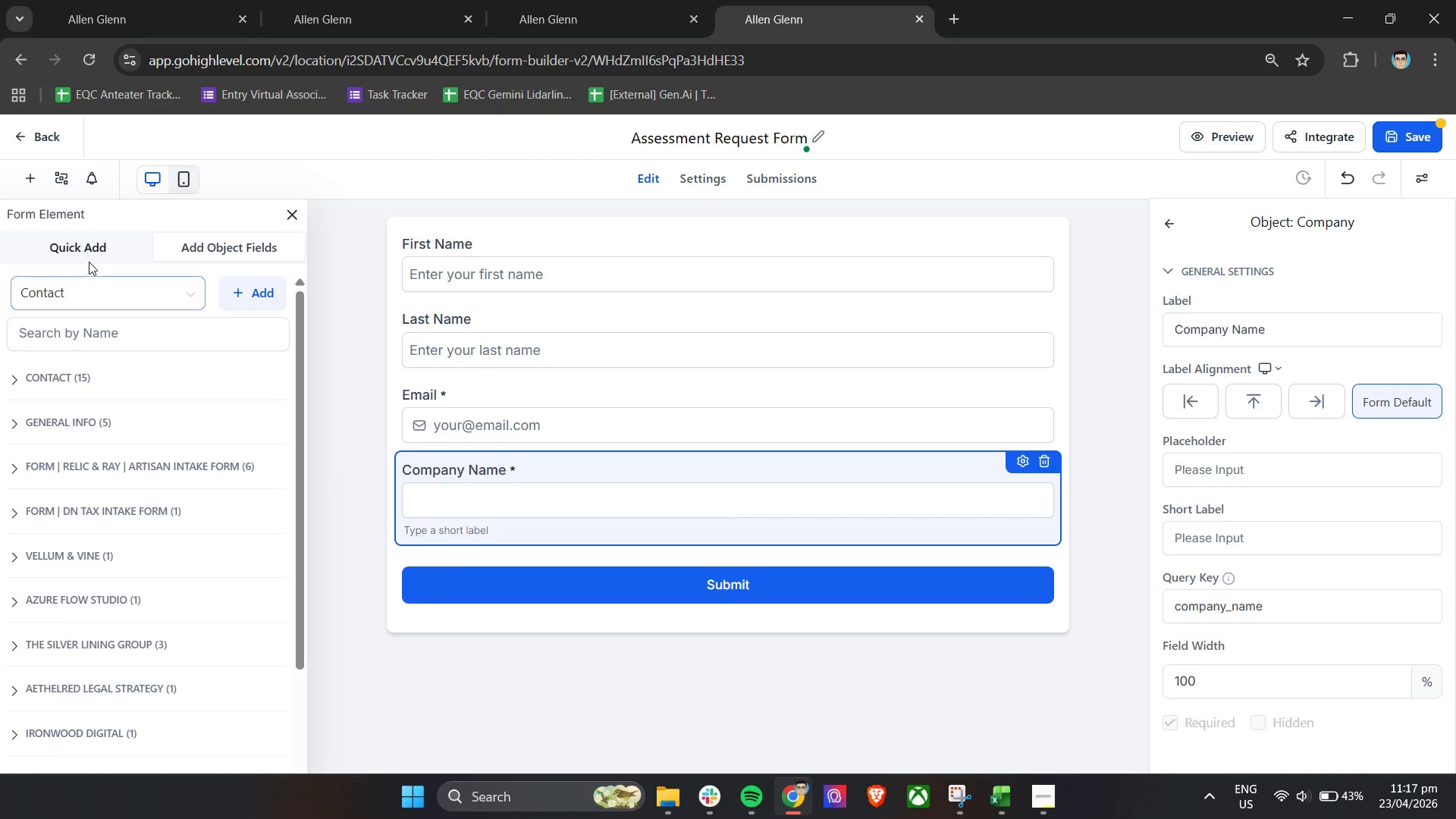 
left_click([89, 258])
 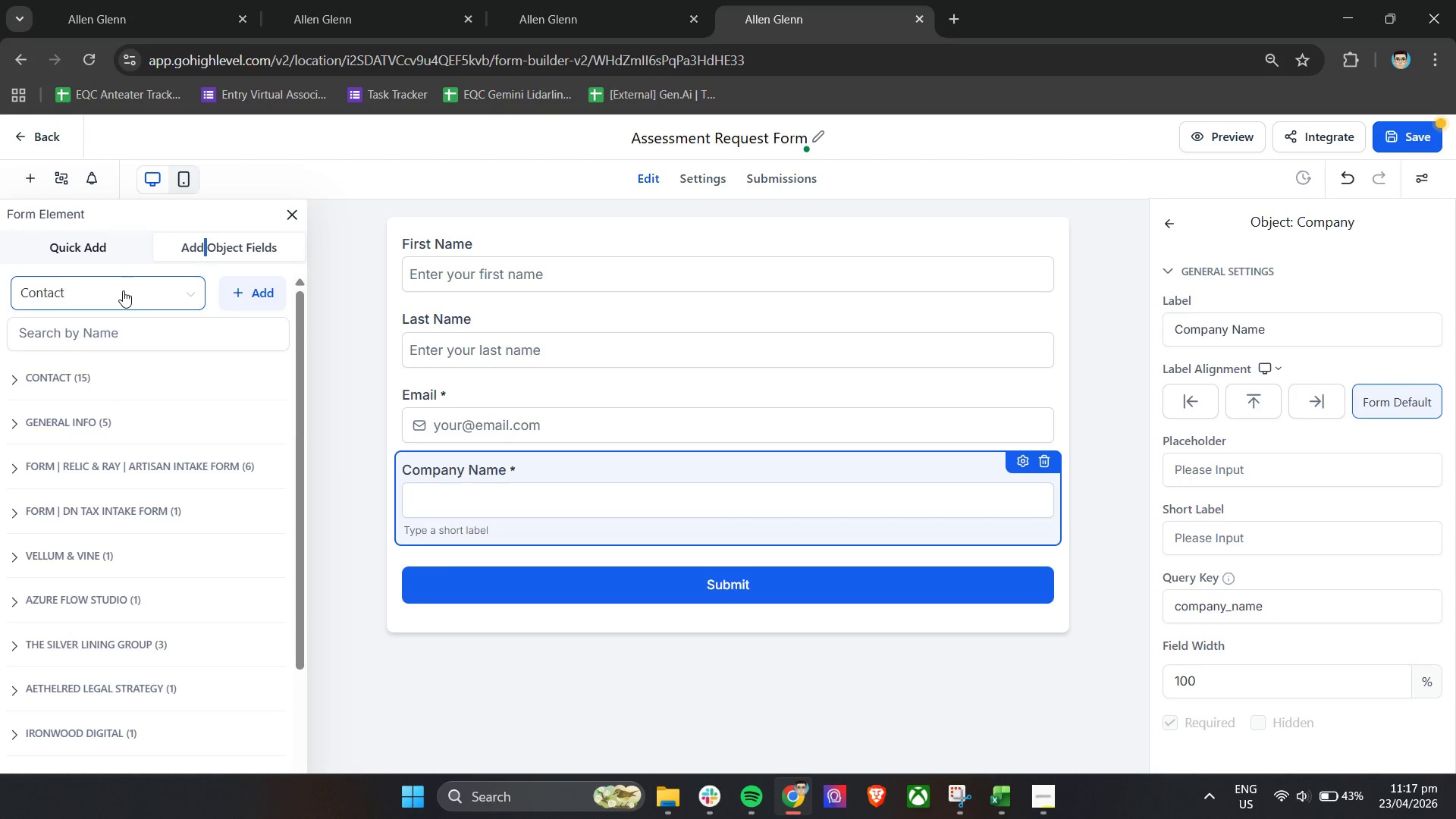 
scroll: coordinate [136, 507], scroll_direction: down, amount: 5.0
 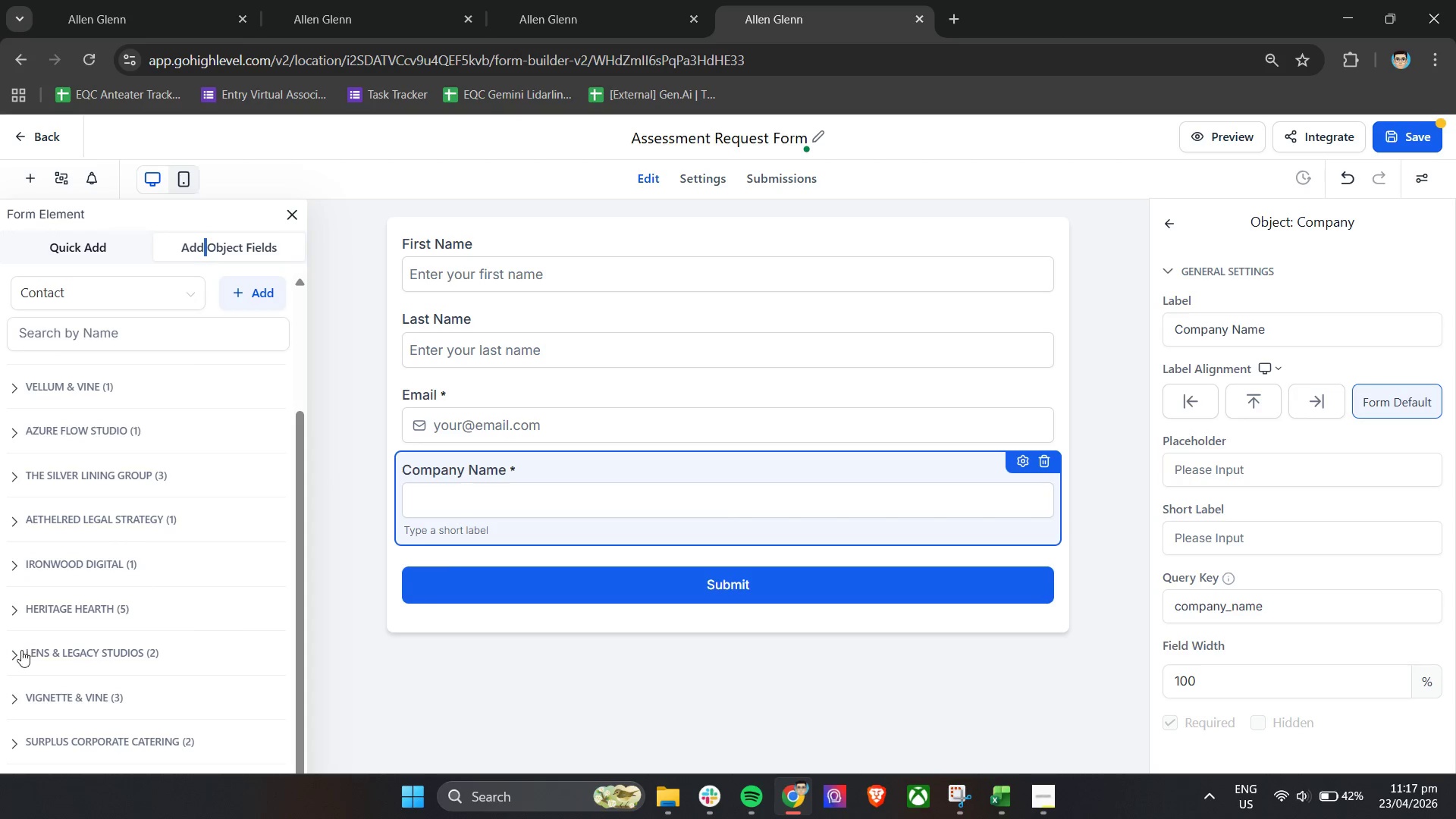 
scroll: coordinate [46, 661], scroll_direction: up, amount: 2.0
 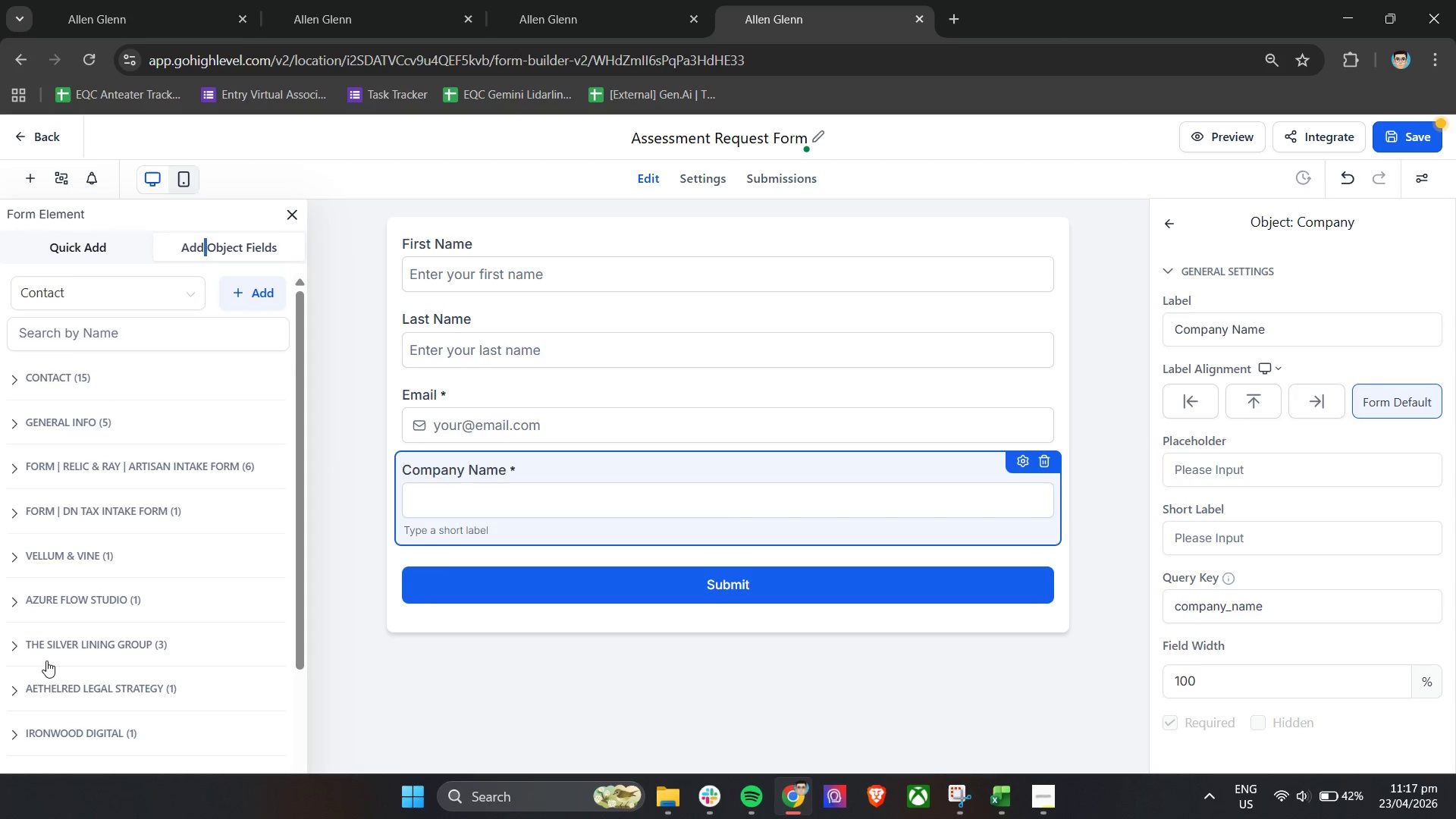 
scroll: coordinate [76, 682], scroll_direction: down, amount: 13.0
 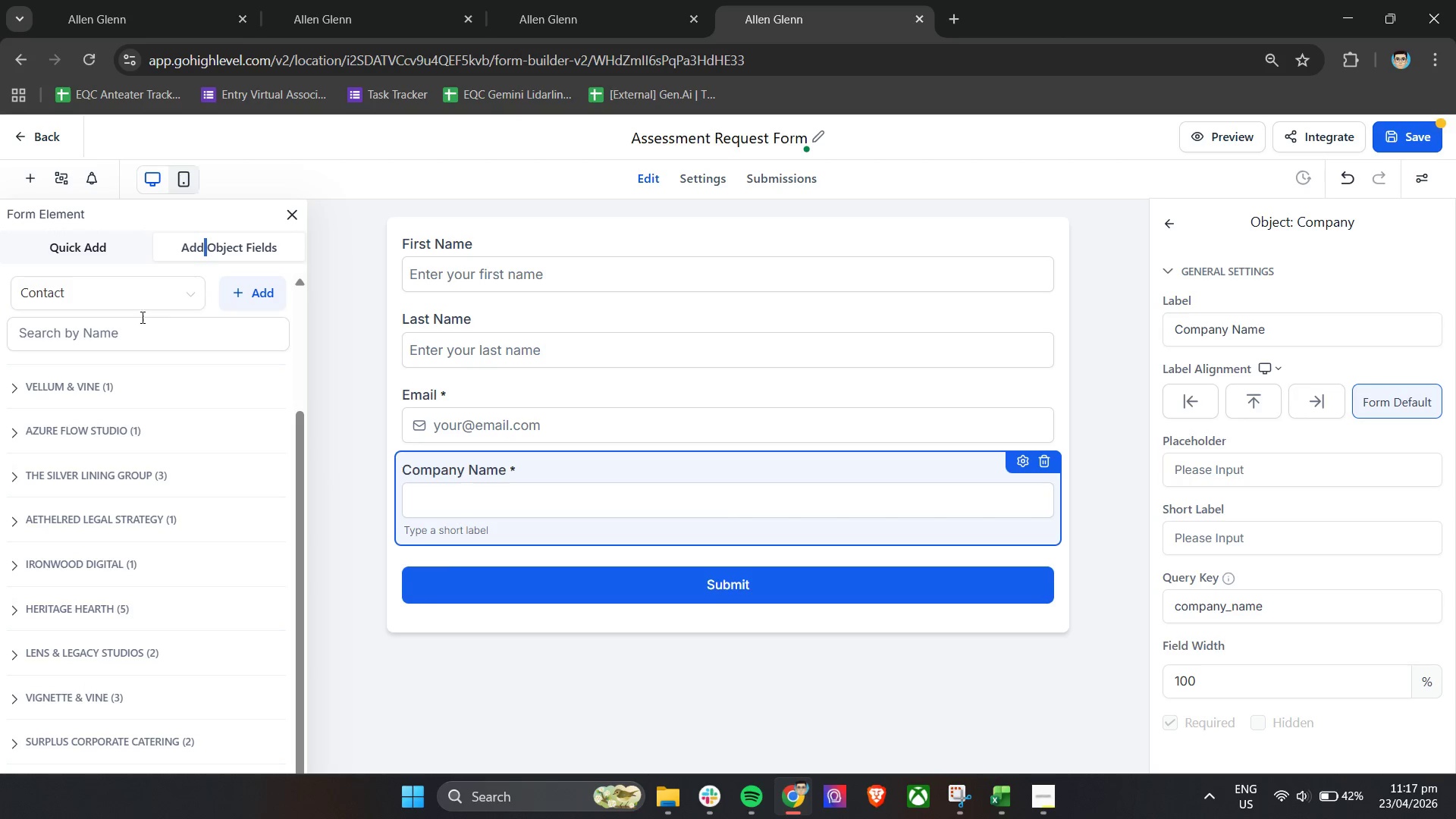 
left_click([128, 330])
 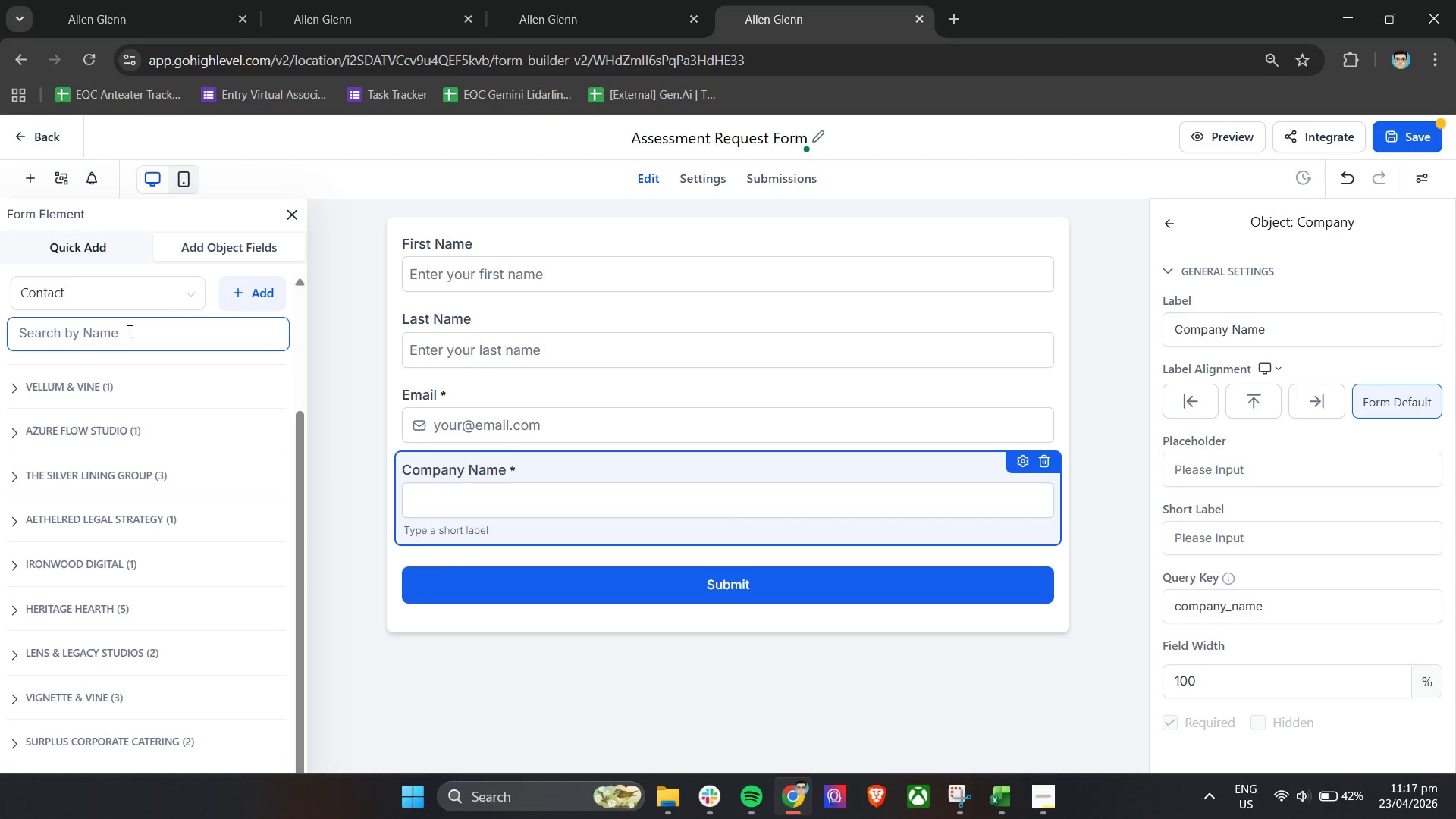 
left_click([135, 302])
 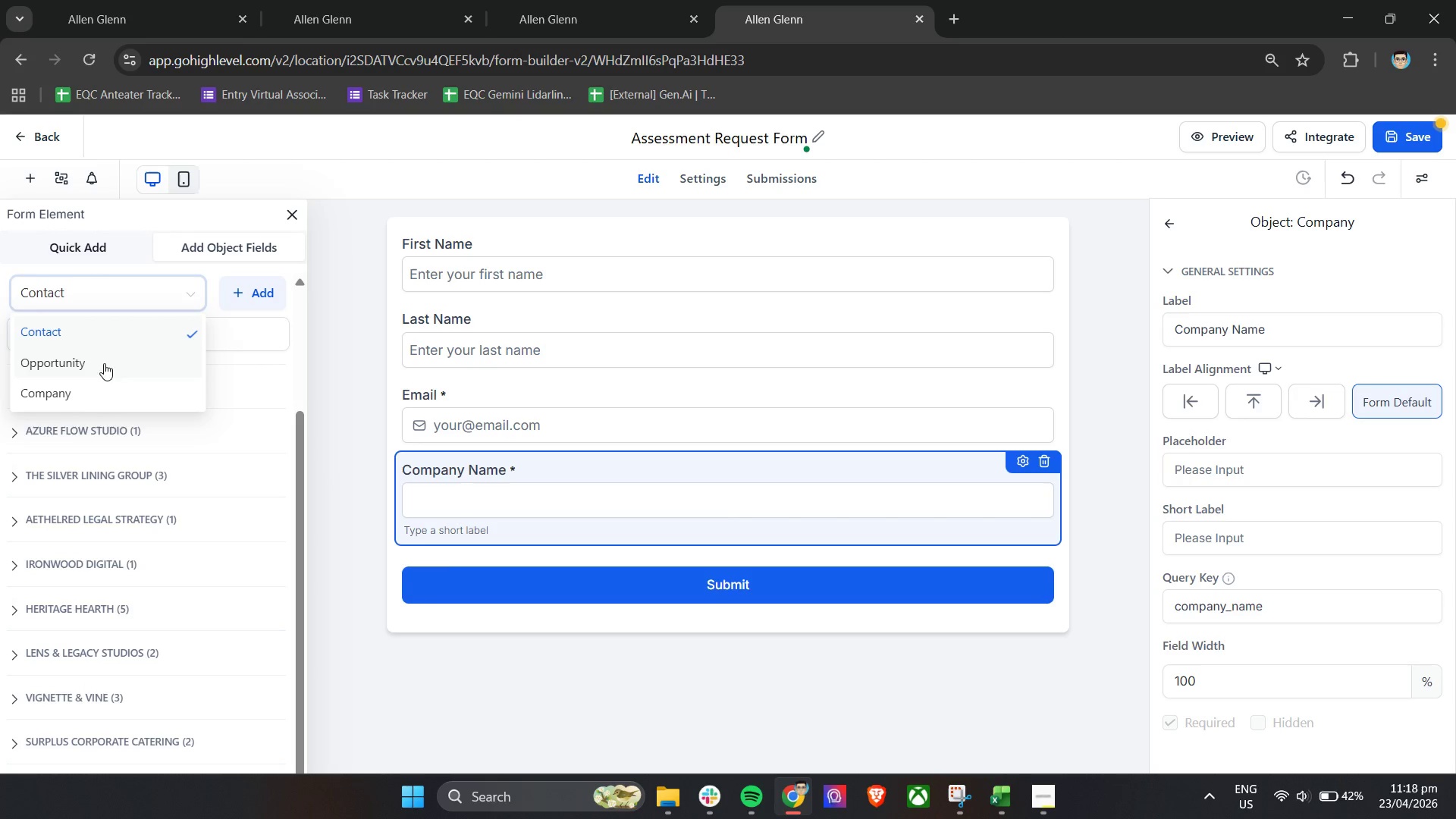 
left_click([88, 397])
 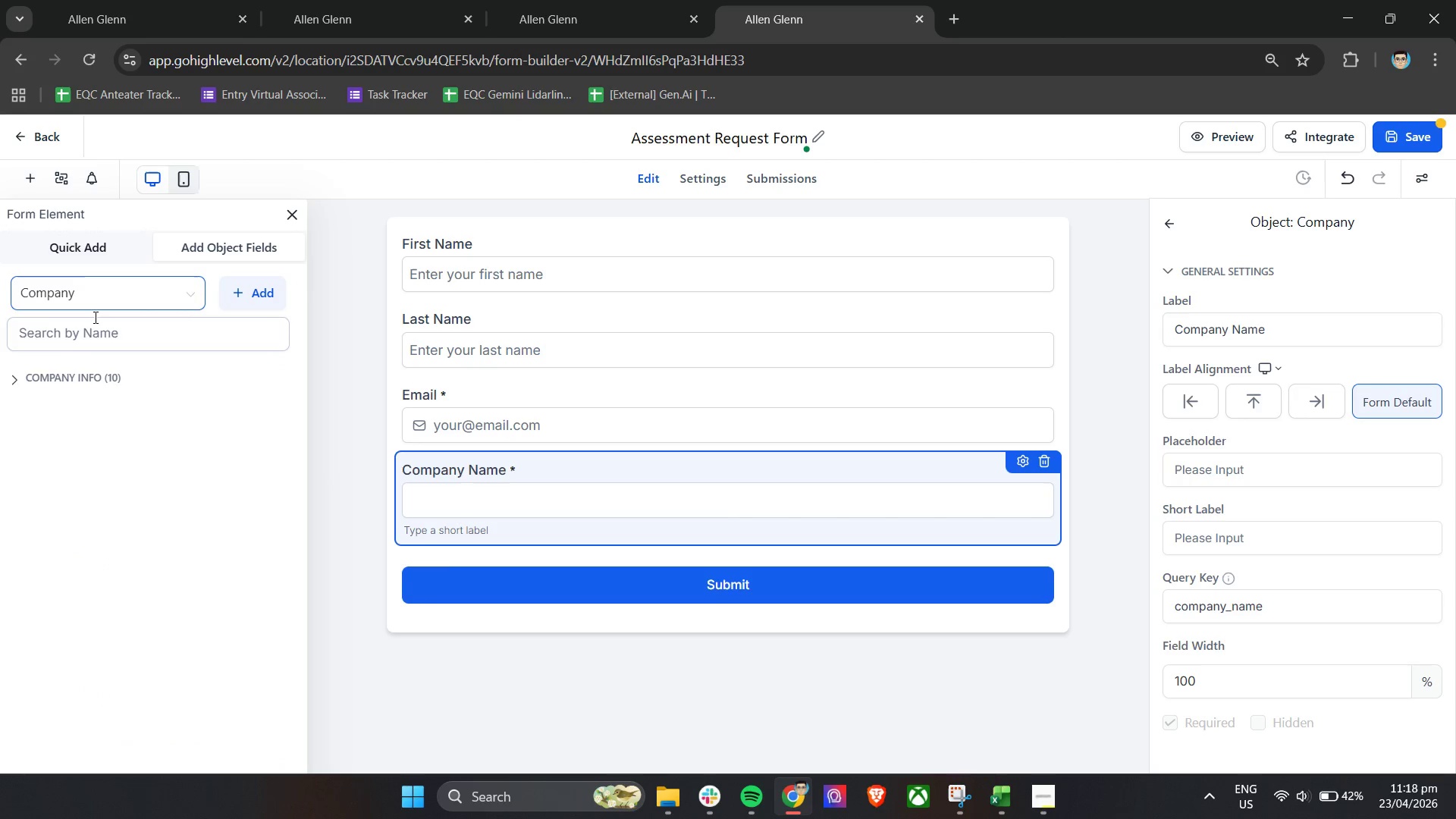 
left_click([93, 304])
 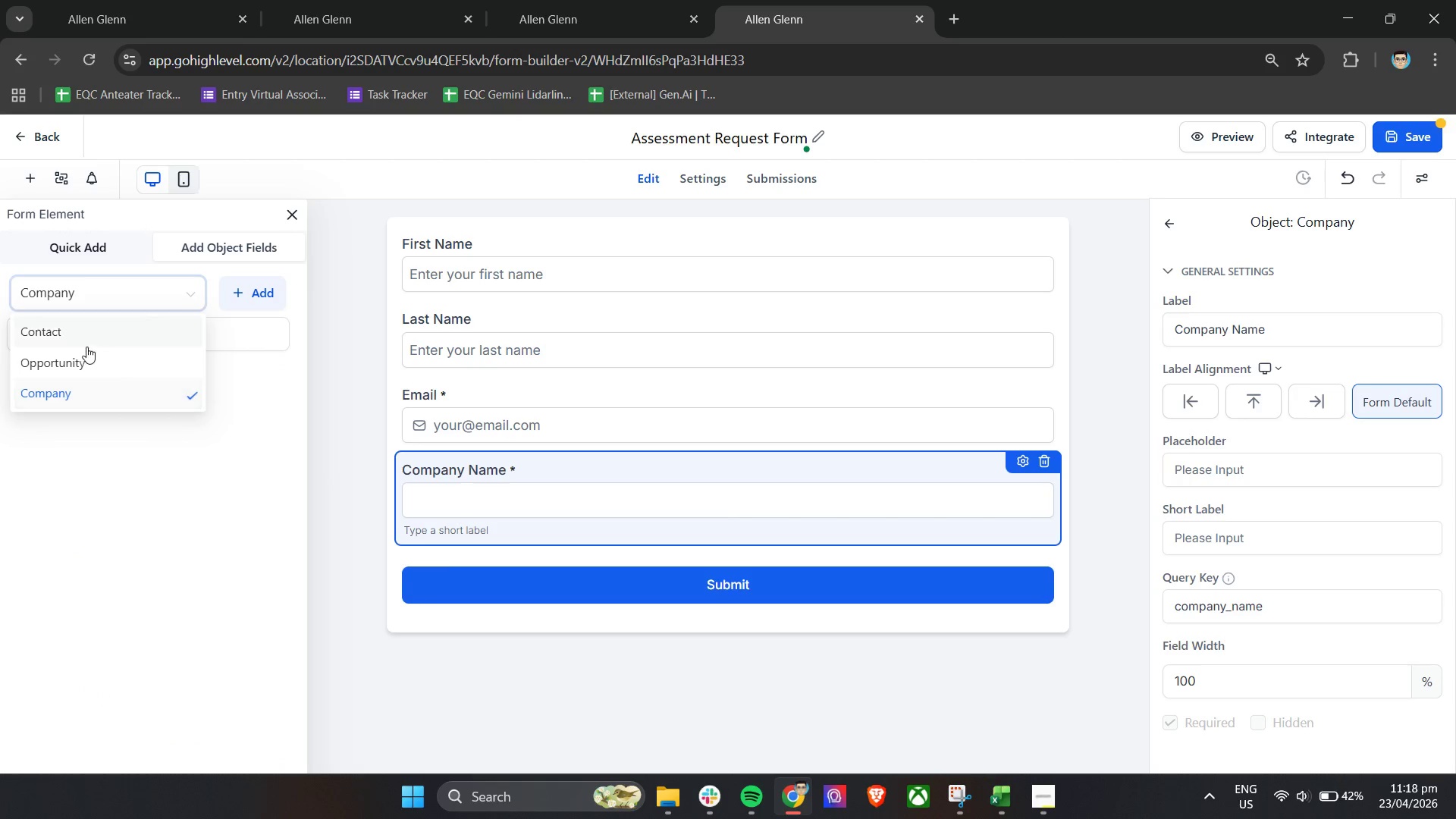 
left_click([86, 347])
 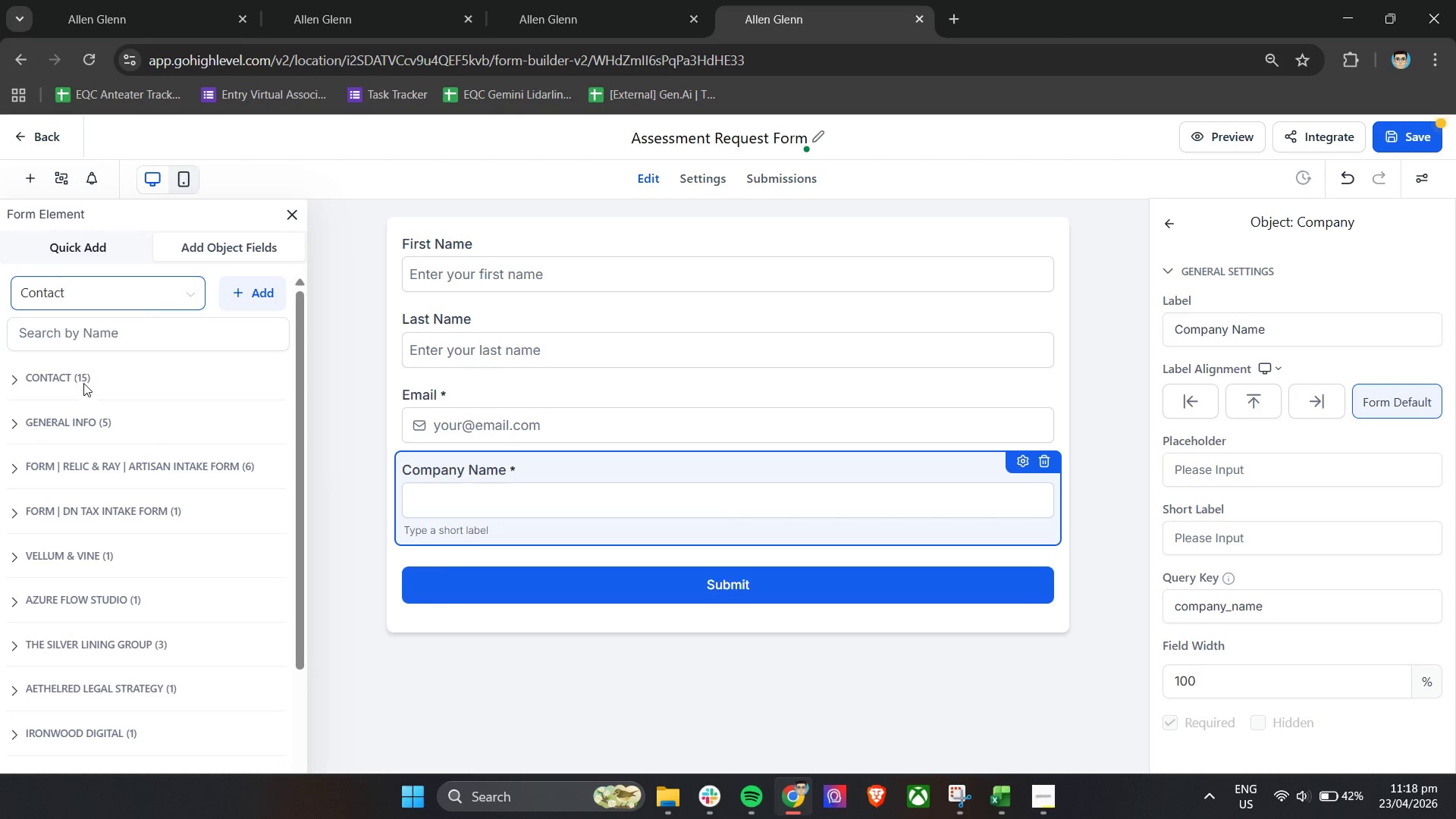 
left_click([103, 334])
 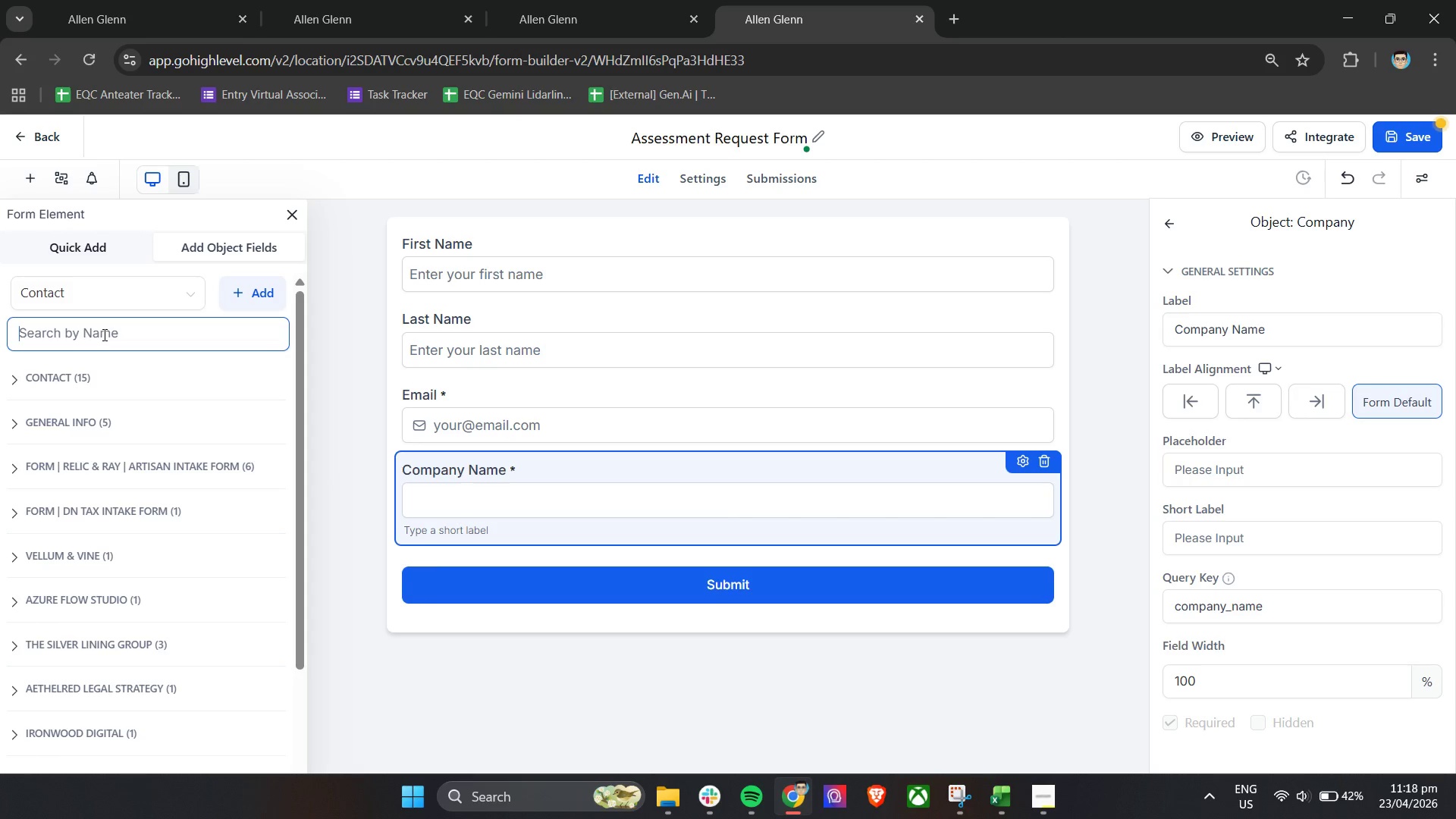 
type(Proper)
 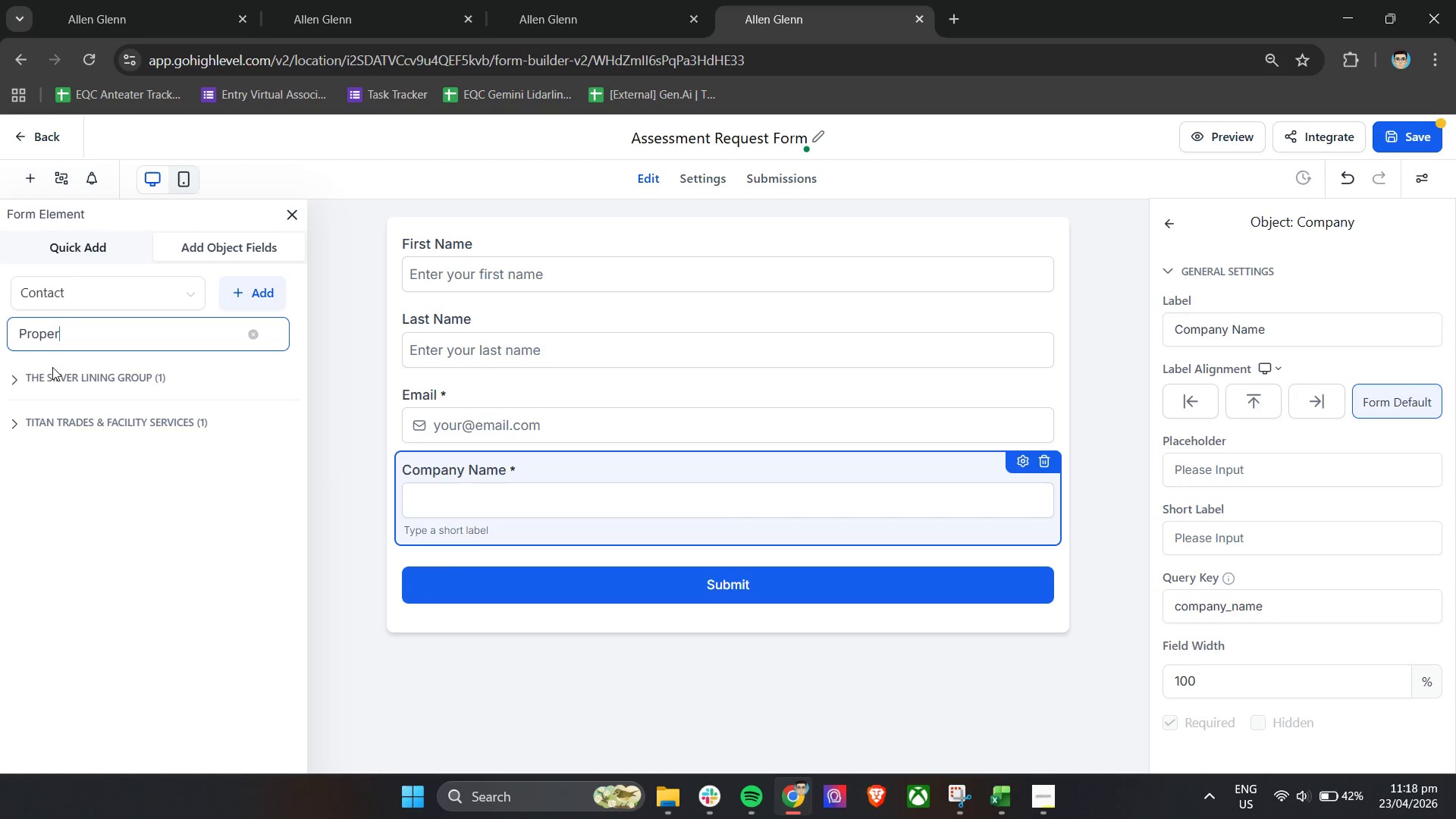 
left_click([31, 421])
 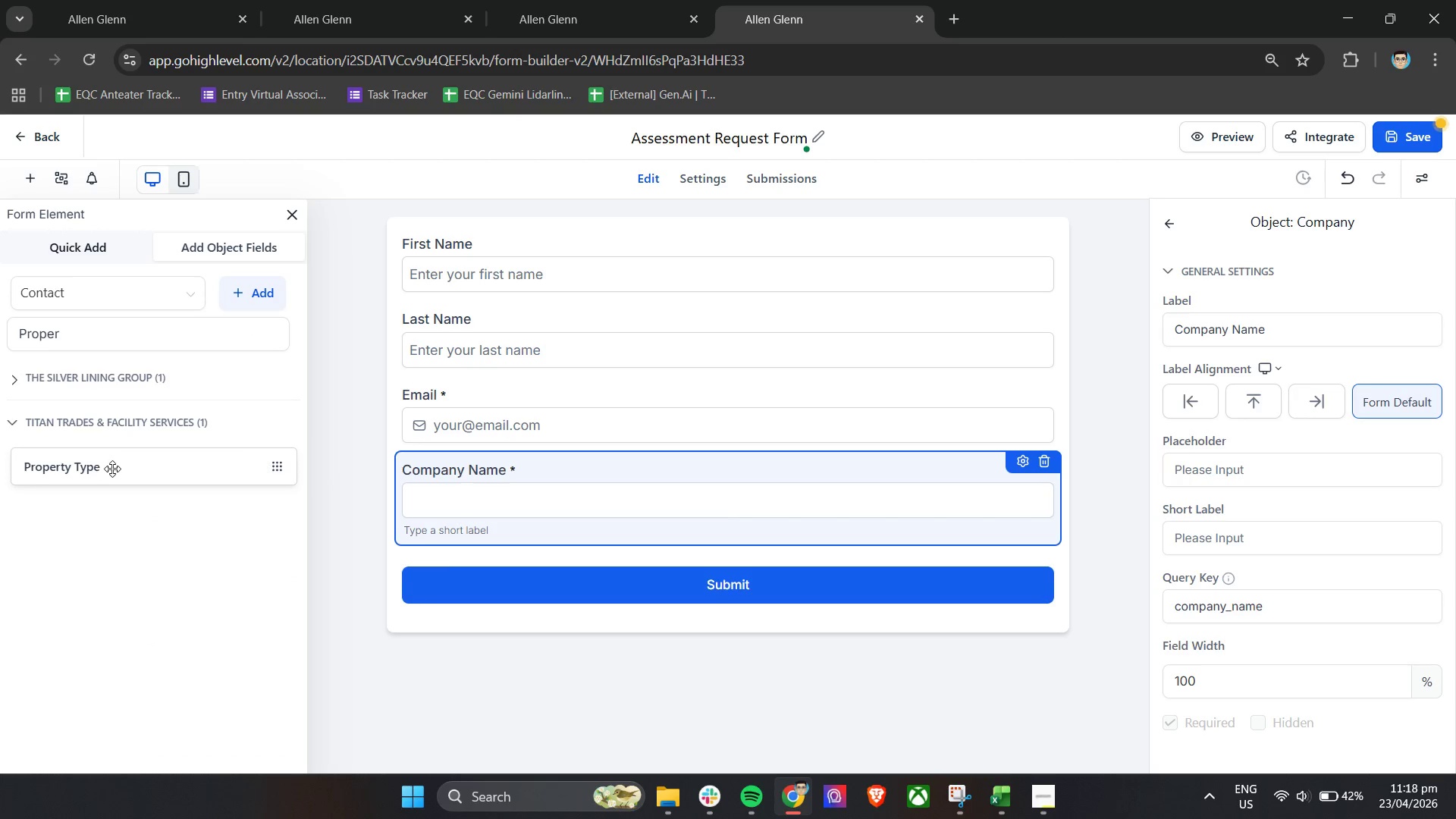 
left_click_drag(start_coordinate=[110, 471], to_coordinate=[515, 580])
 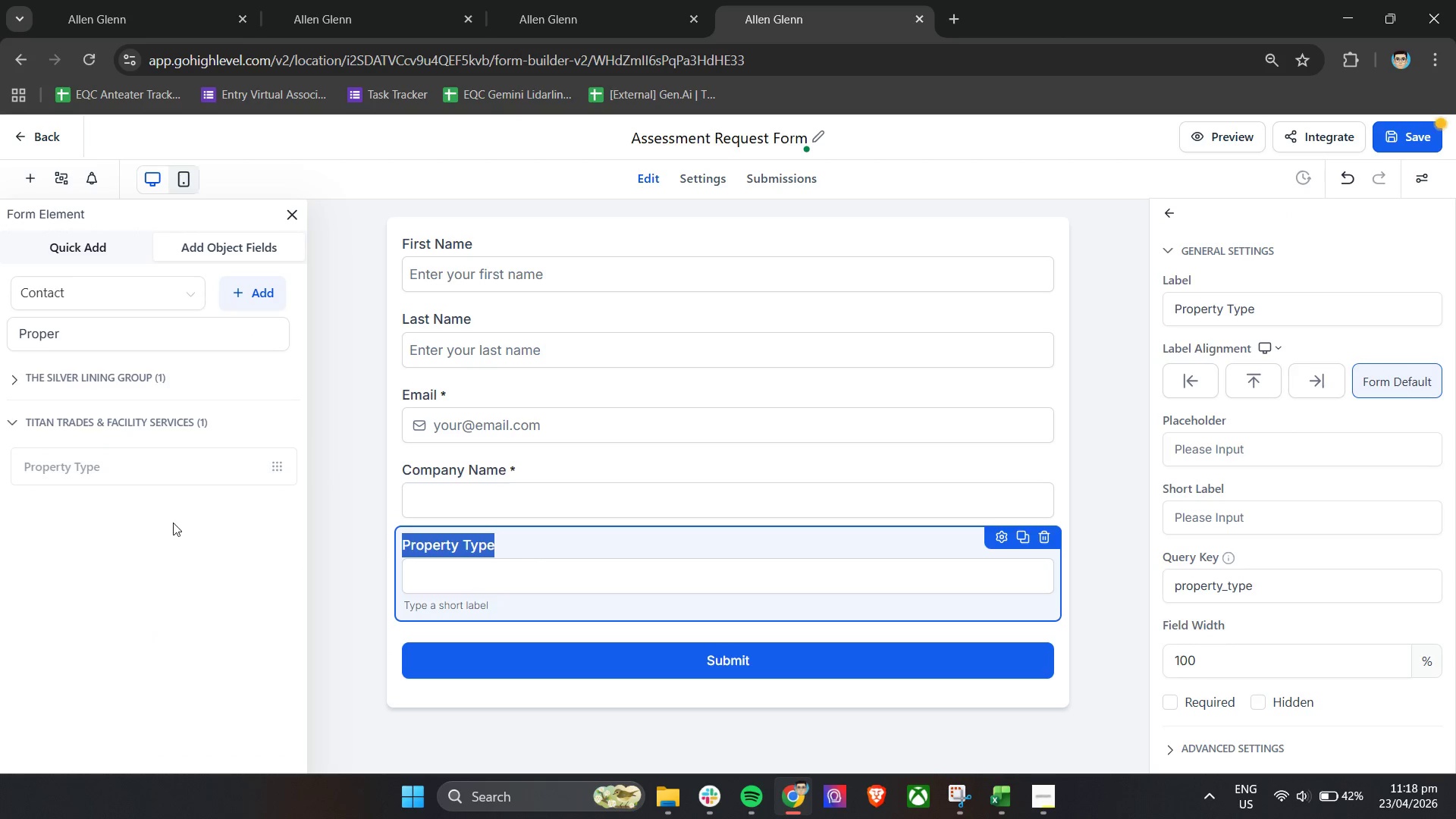 
left_click([165, 522])
 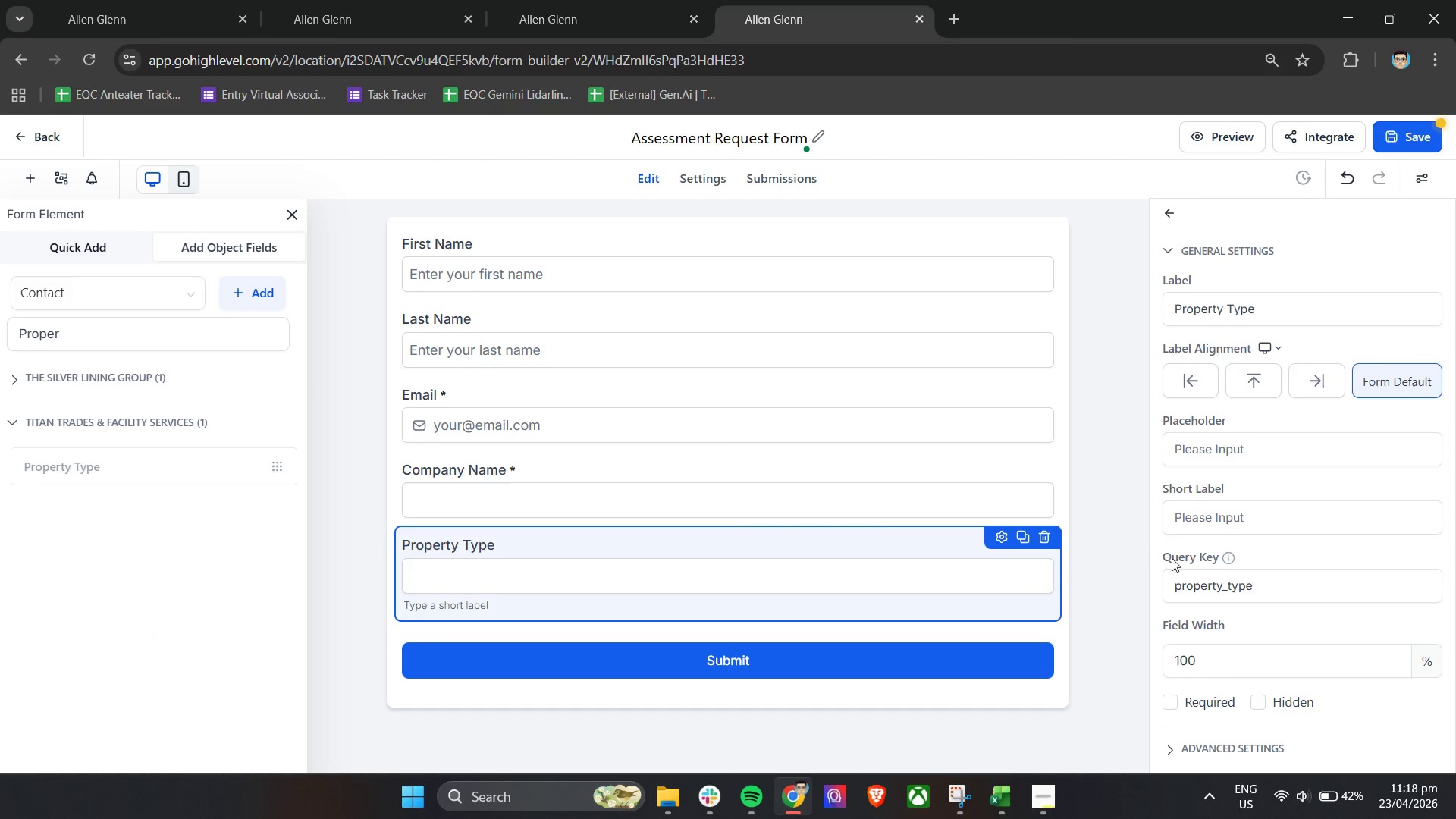 
scroll: coordinate [1253, 531], scroll_direction: down, amount: 5.0
 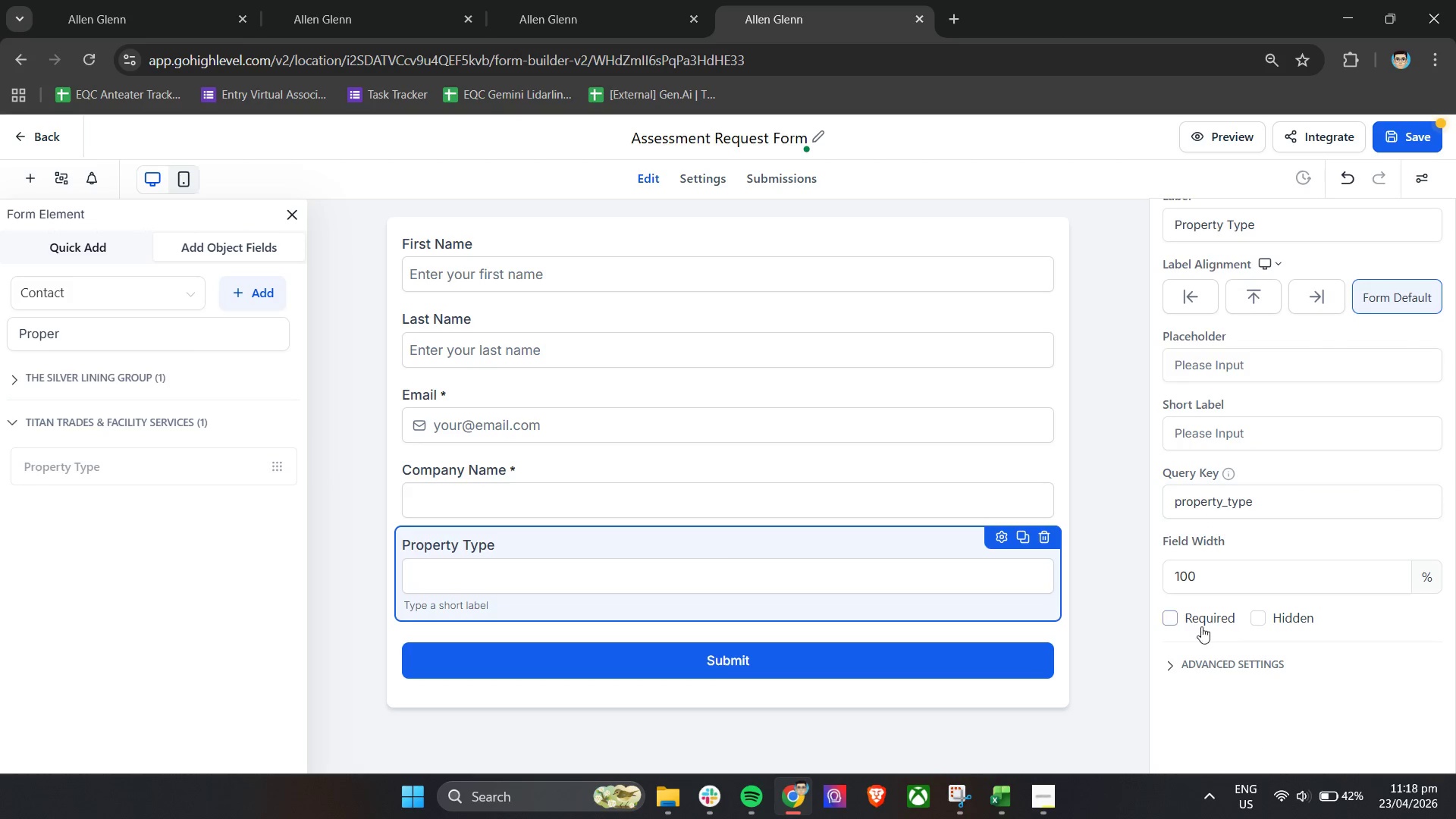 
left_click([1179, 620])
 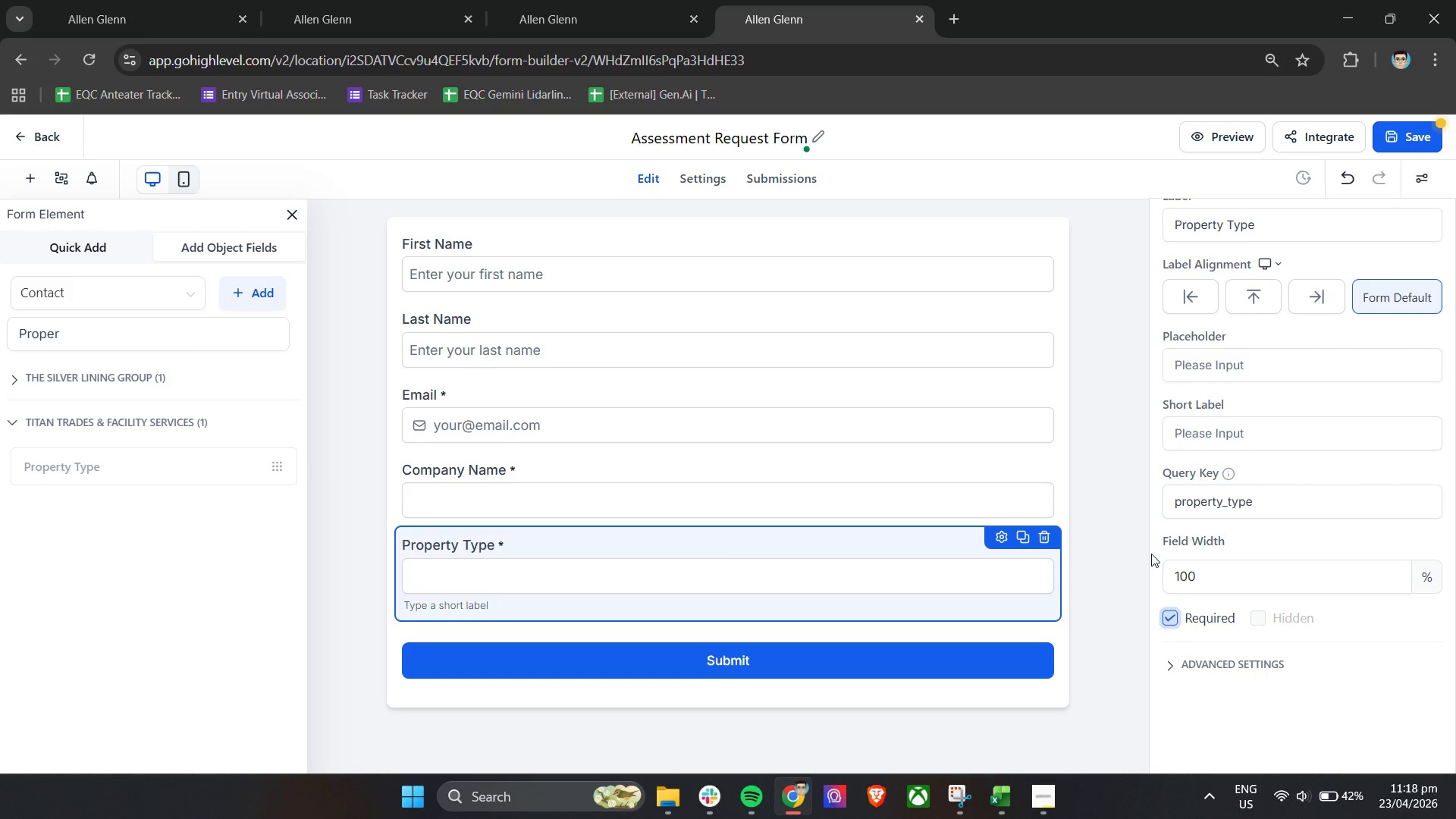 
left_click([1157, 548])
 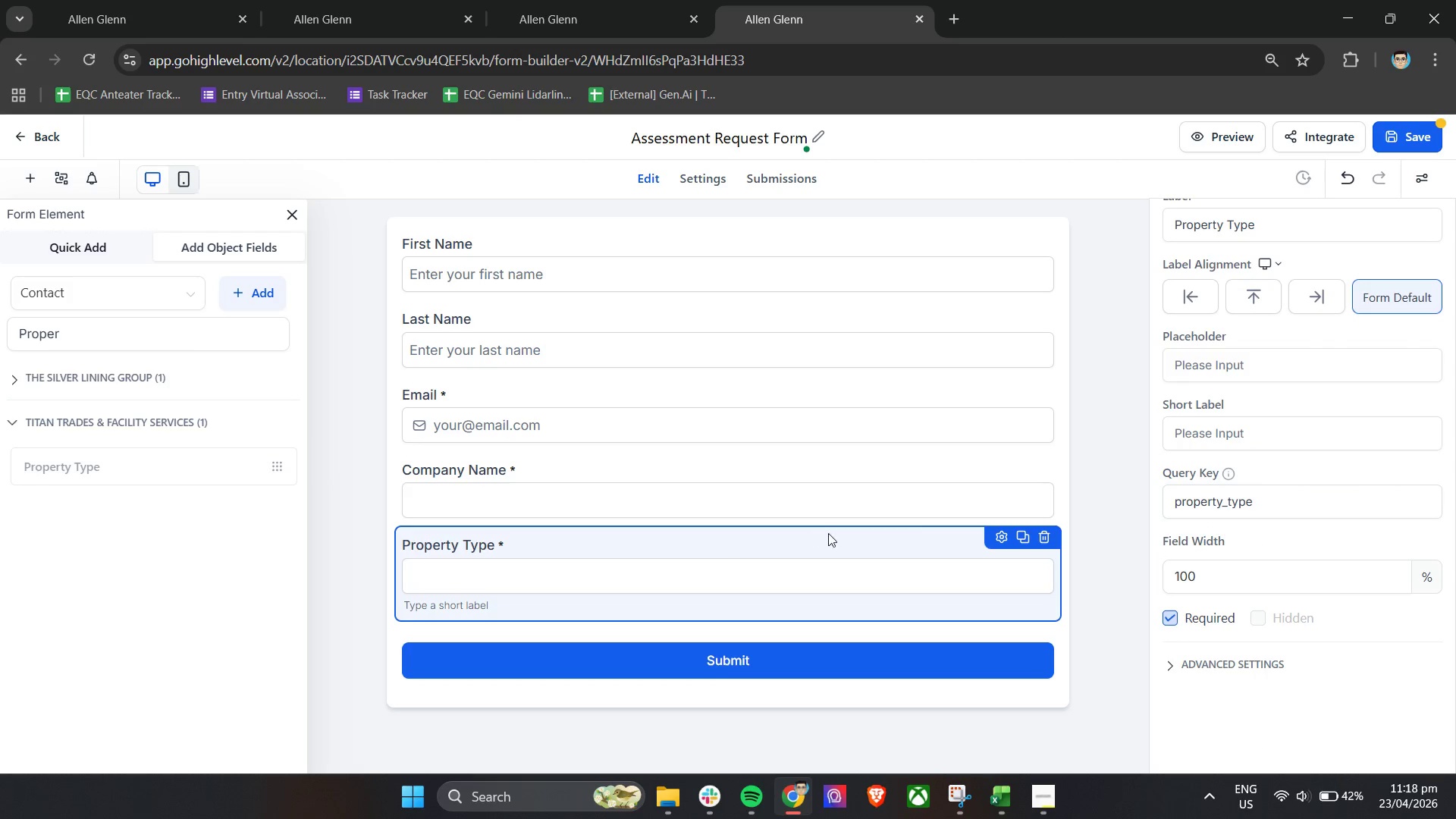 
left_click([661, 668])
 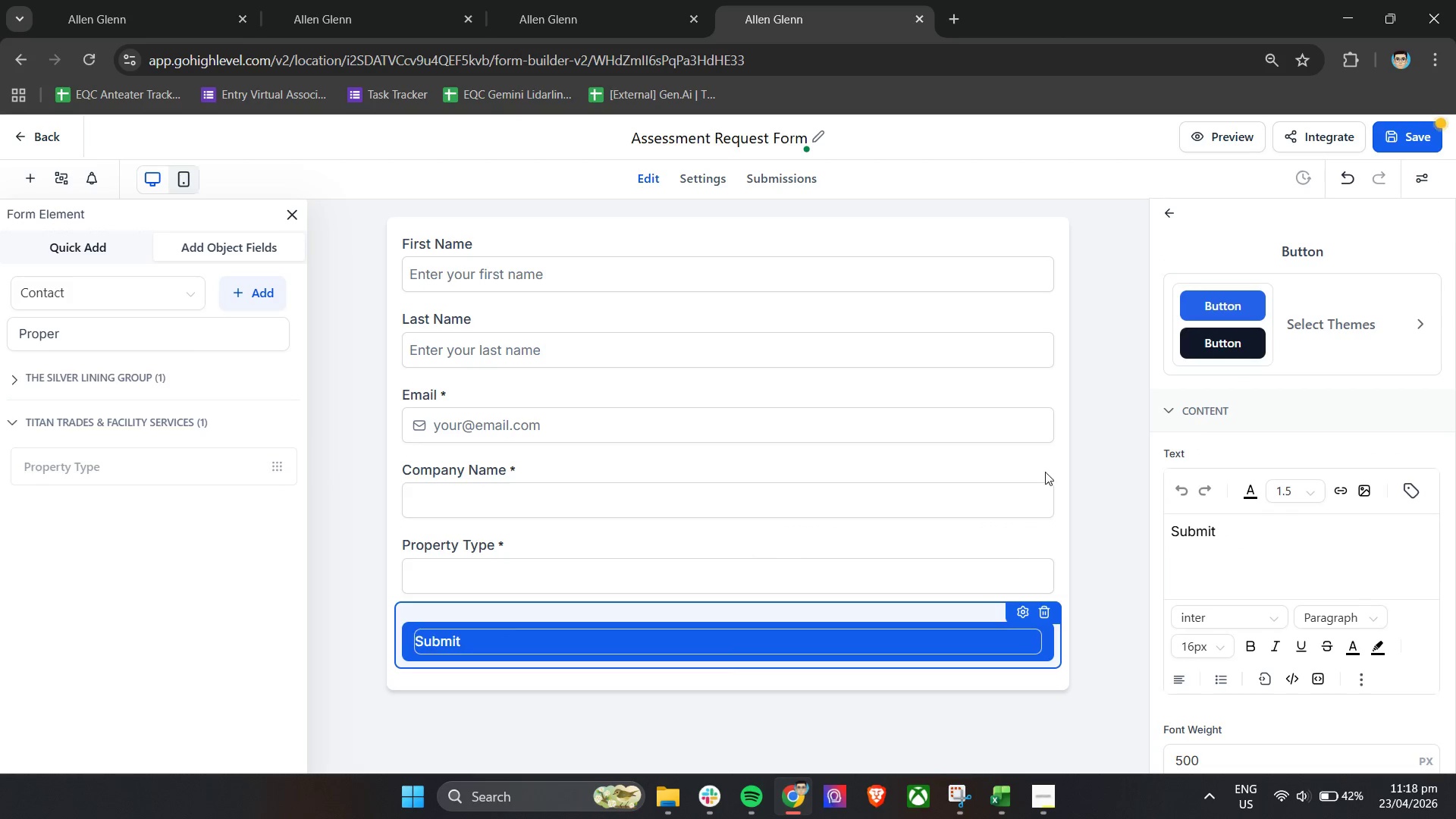 
left_click_drag(start_coordinate=[1278, 554], to_coordinate=[1103, 538])
 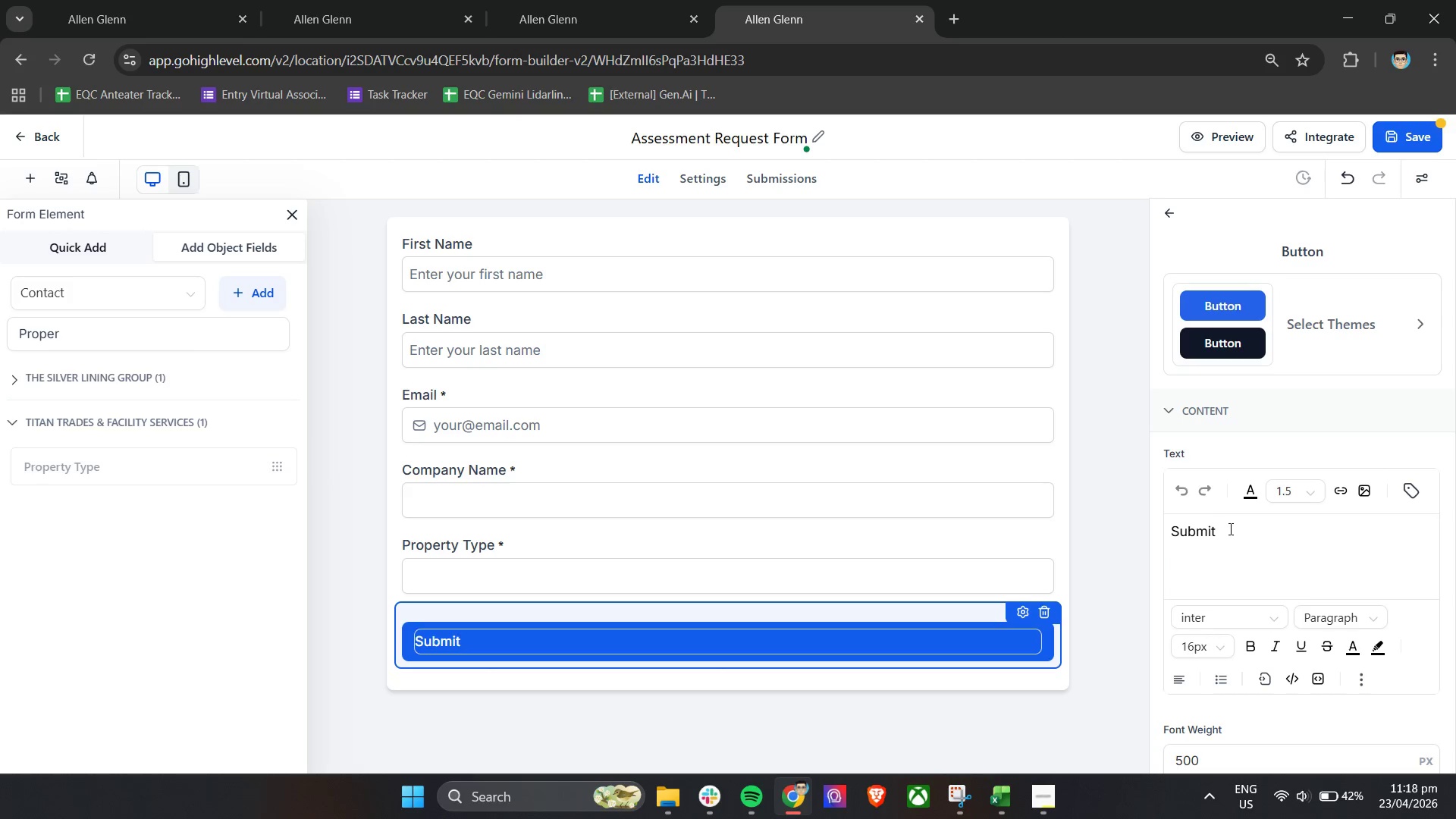 
left_click_drag(start_coordinate=[1231, 529], to_coordinate=[1153, 530])
 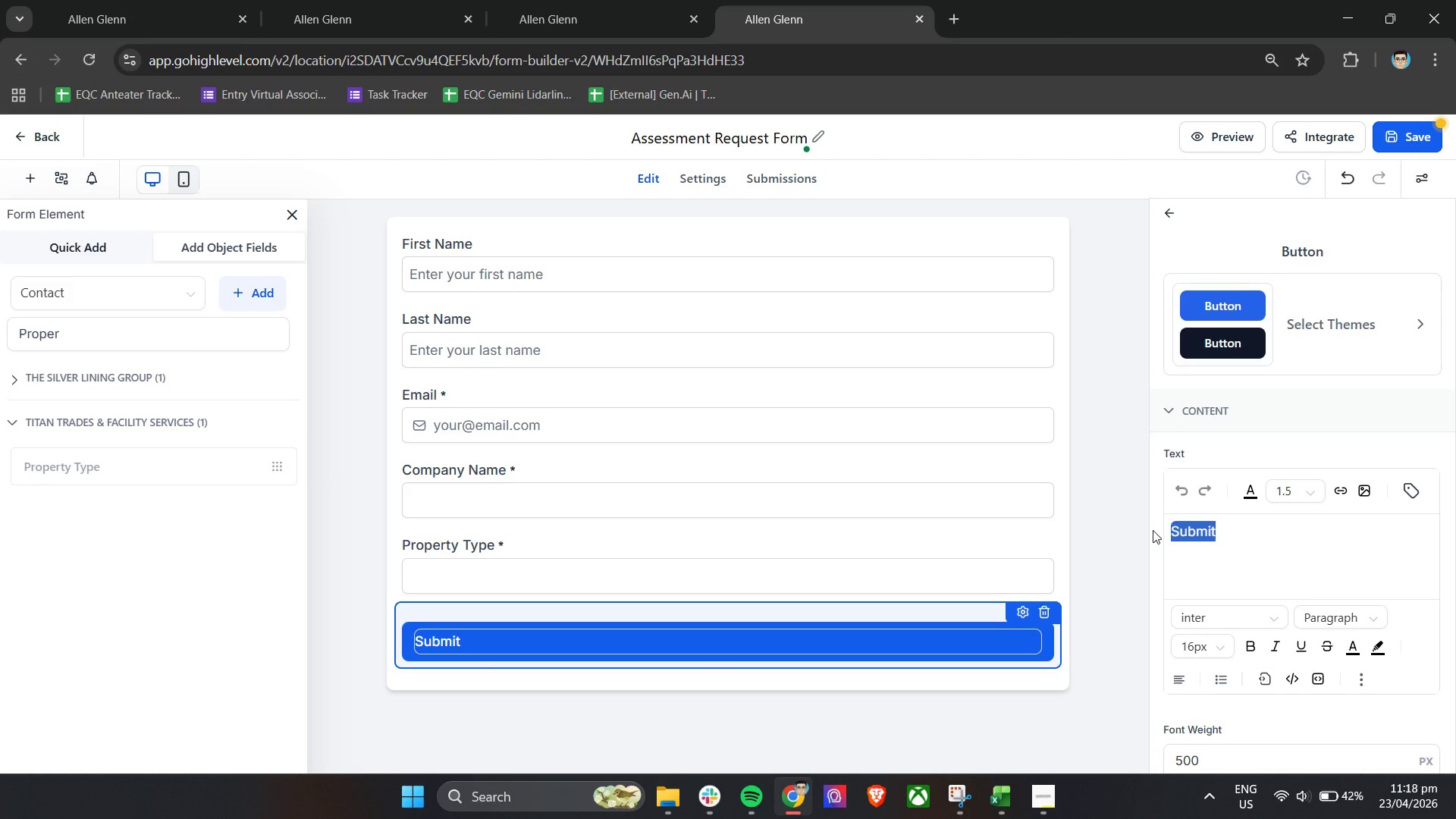 
hold_key(key=ShiftLeft, duration=0.64)
 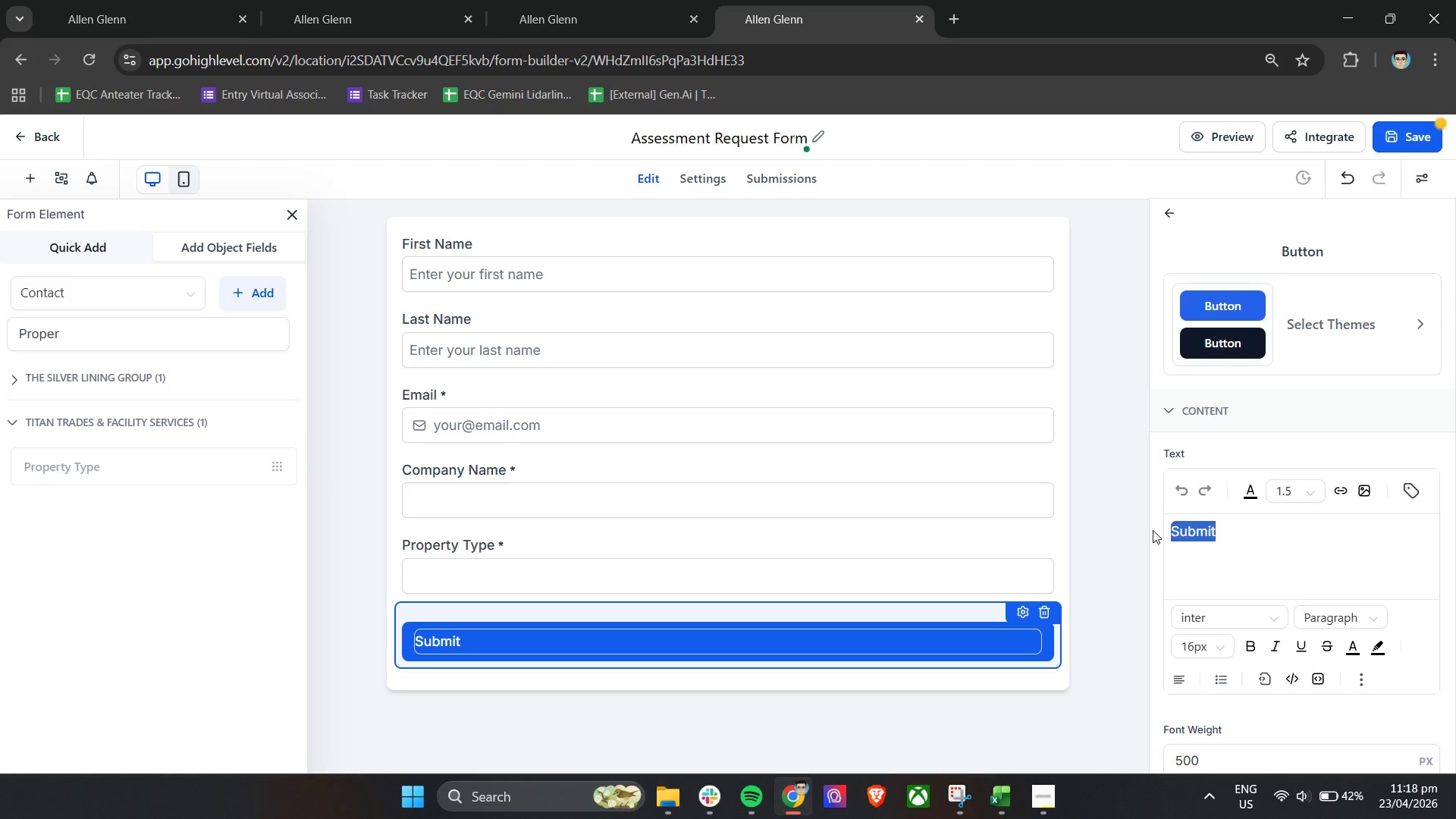 
type(Re)
 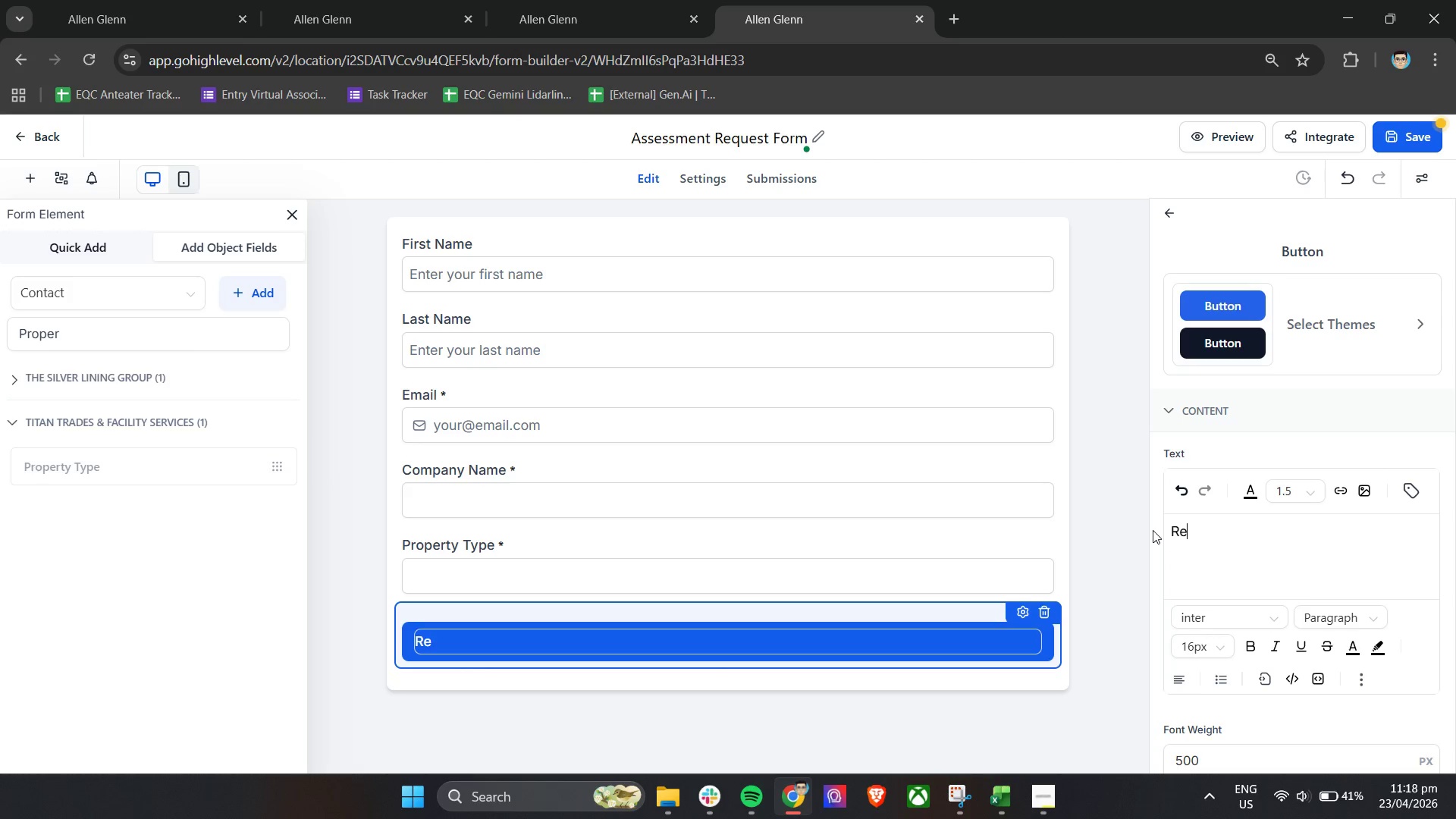 
type(quest )
 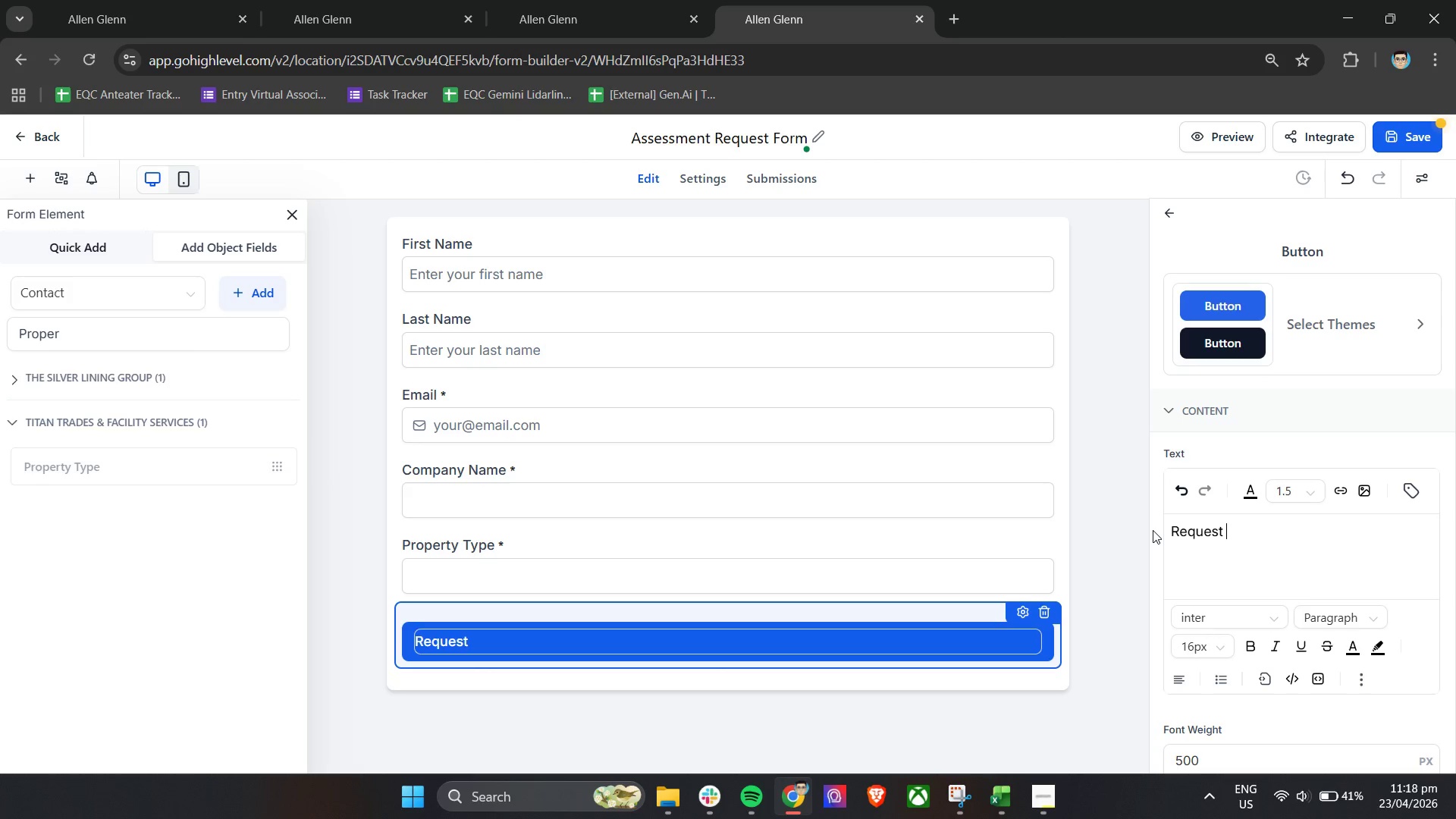 
type(a)
key(Backspace)
type(Assessment)
 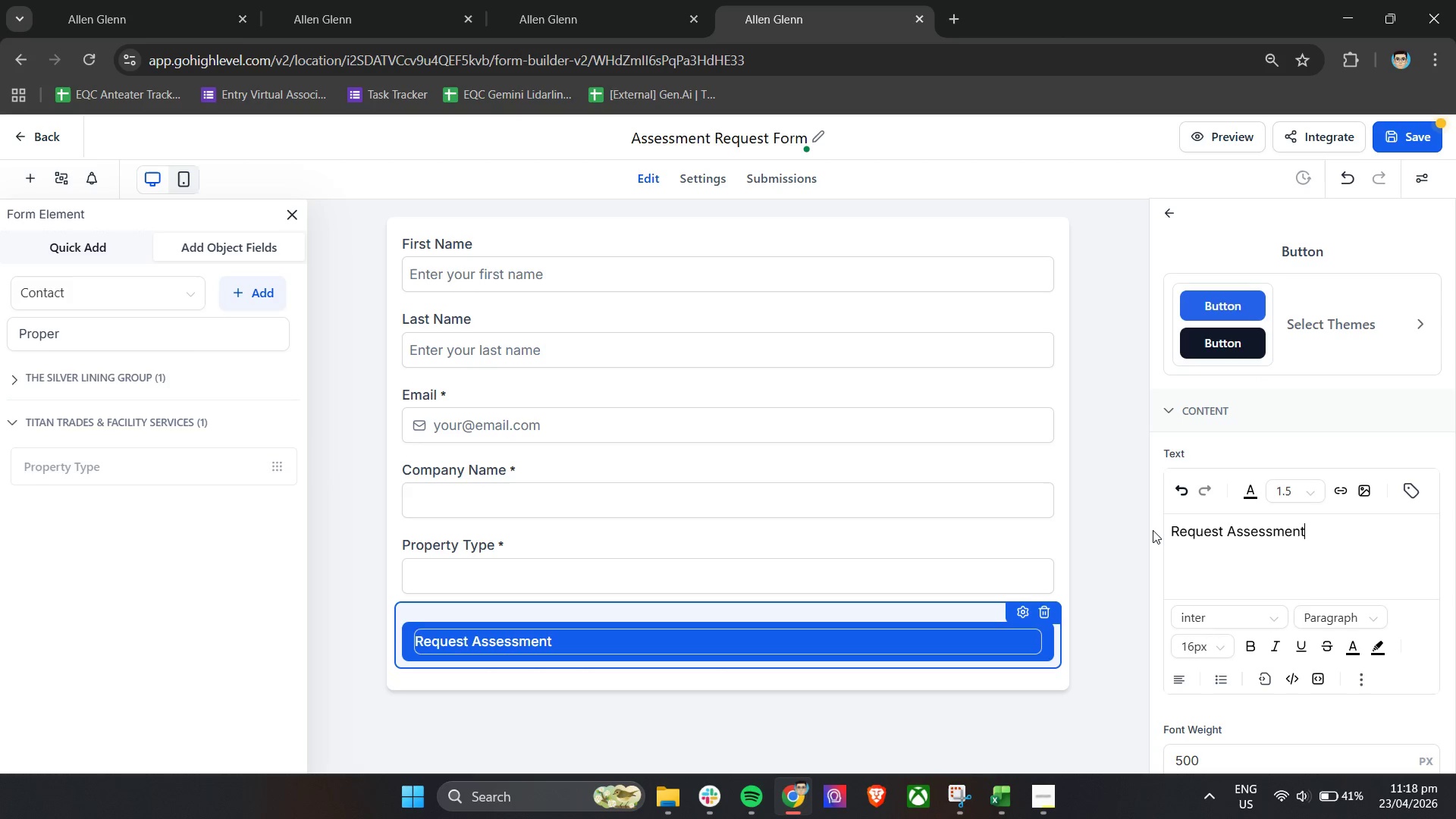 
scroll: coordinate [1285, 613], scroll_direction: down, amount: 5.0
 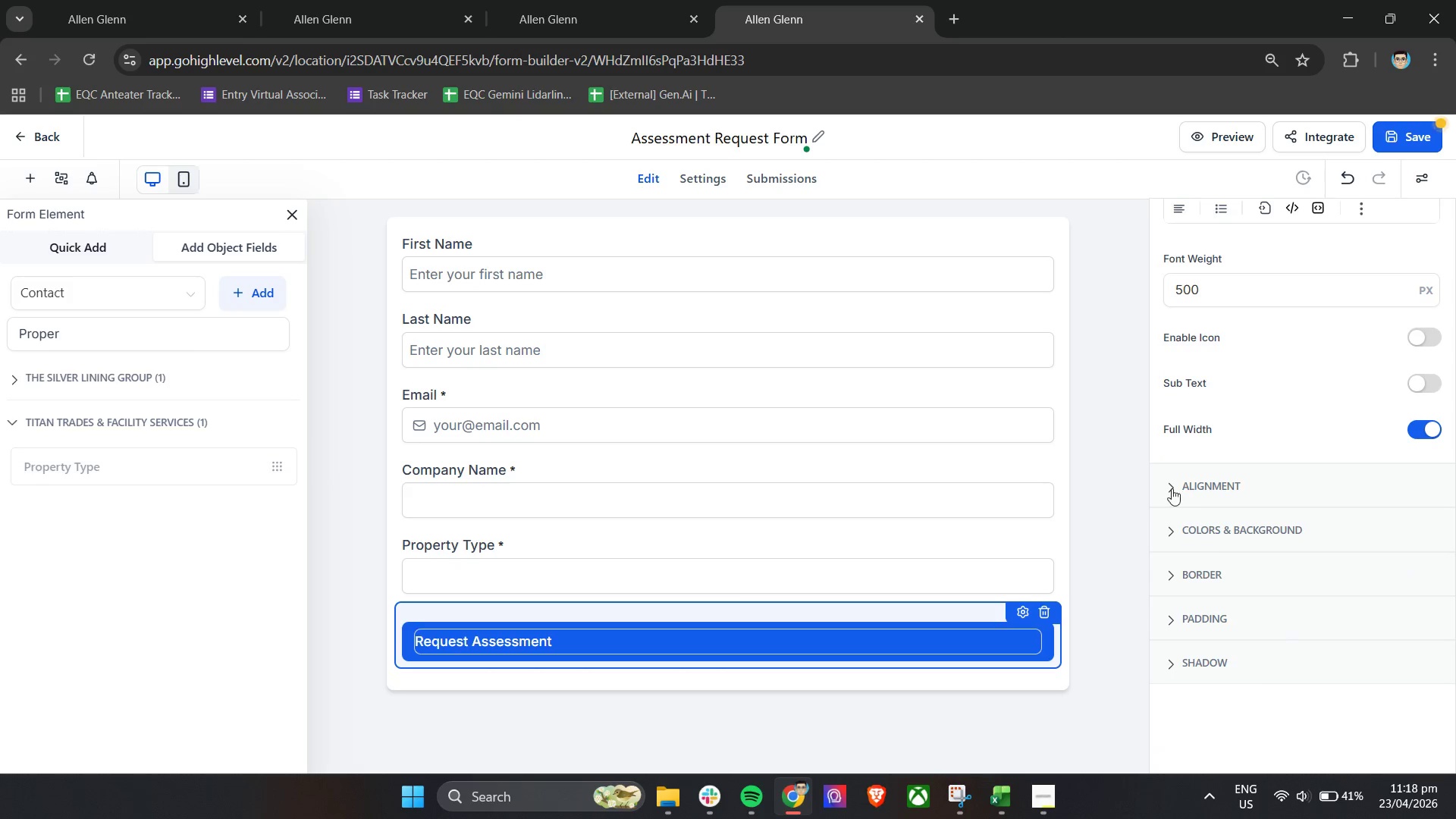 
left_click([1171, 485])
 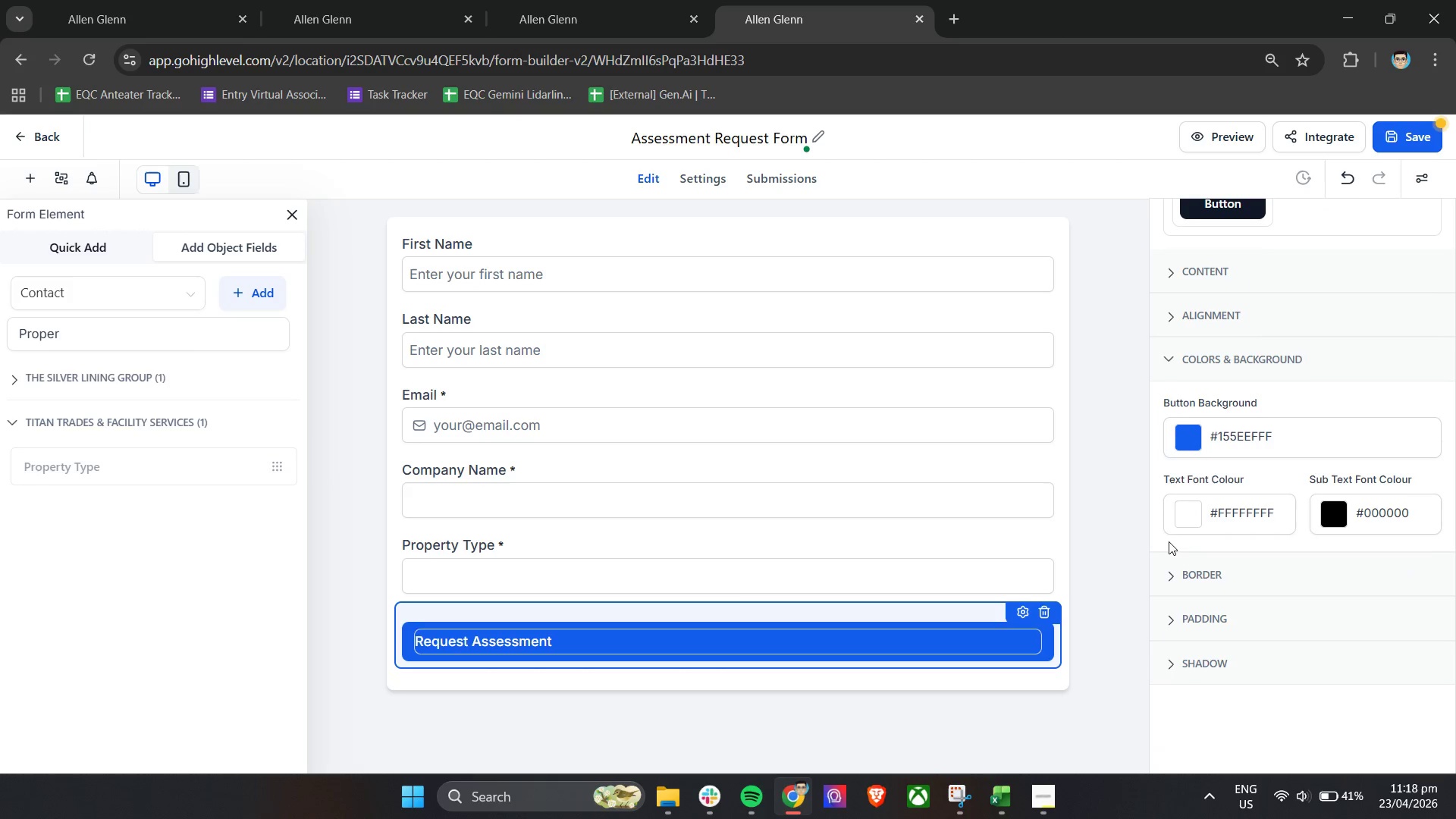 
left_click([1167, 573])
 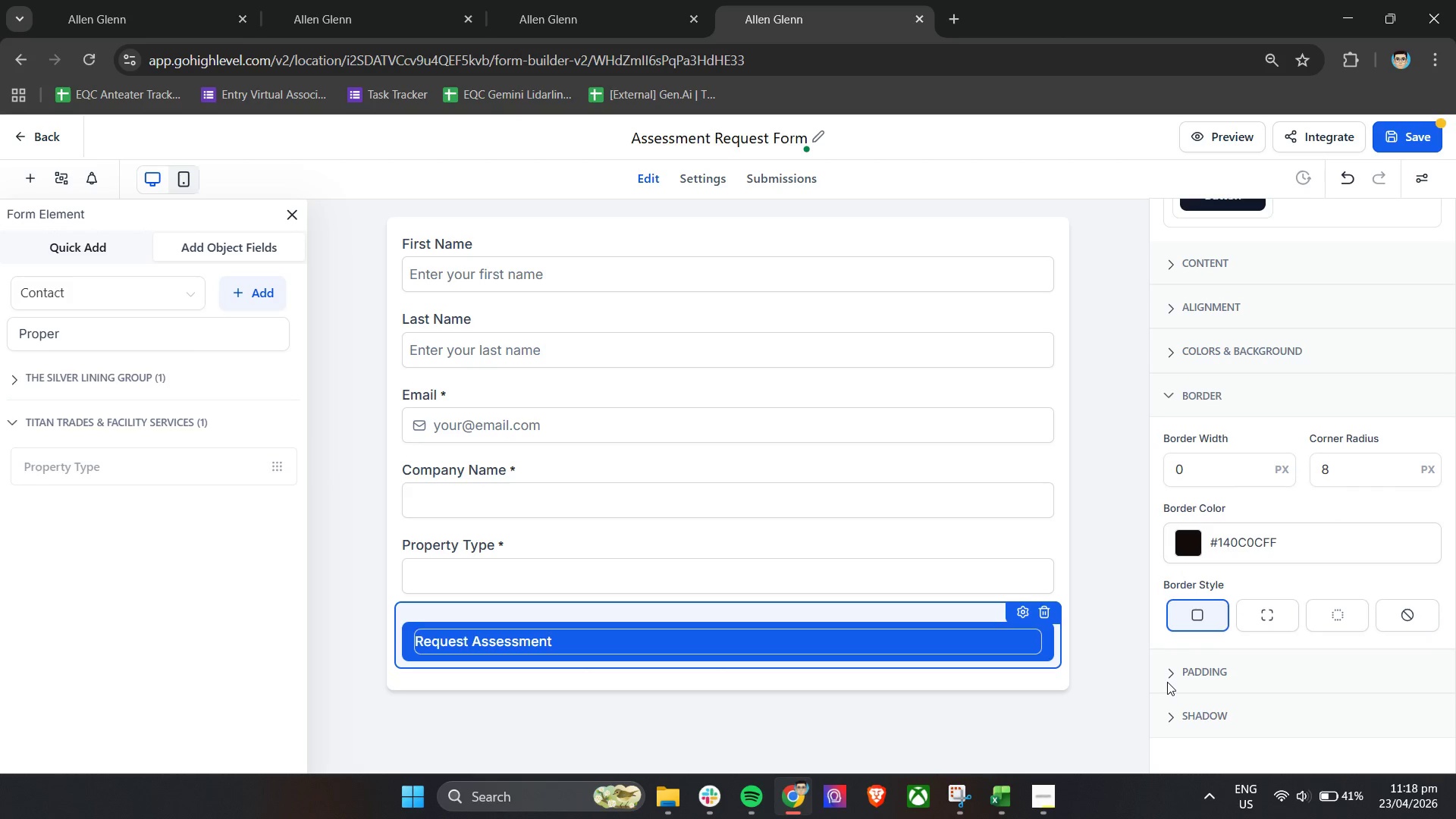 
left_click([1167, 682])
 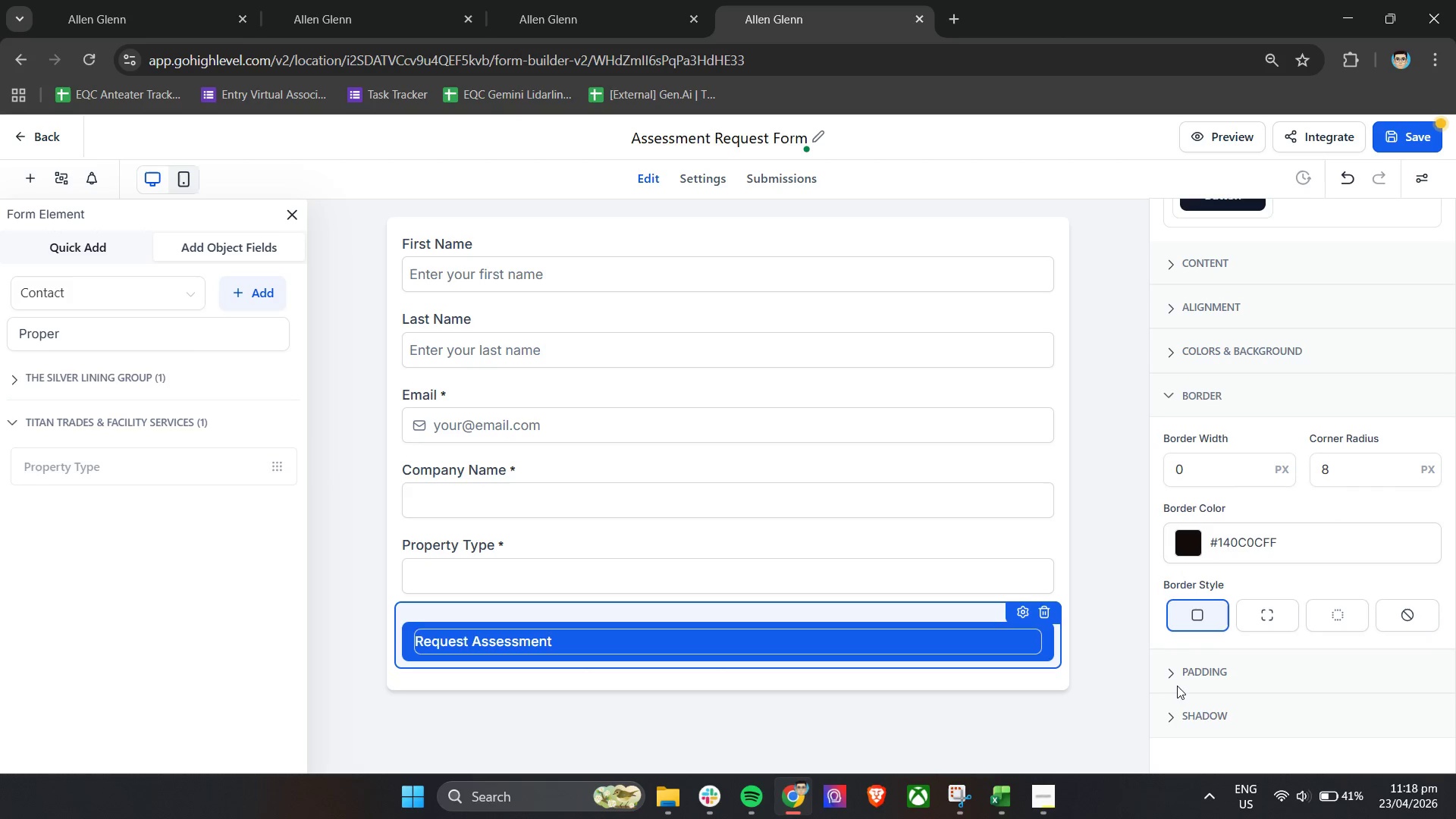 
left_click([1174, 676])
 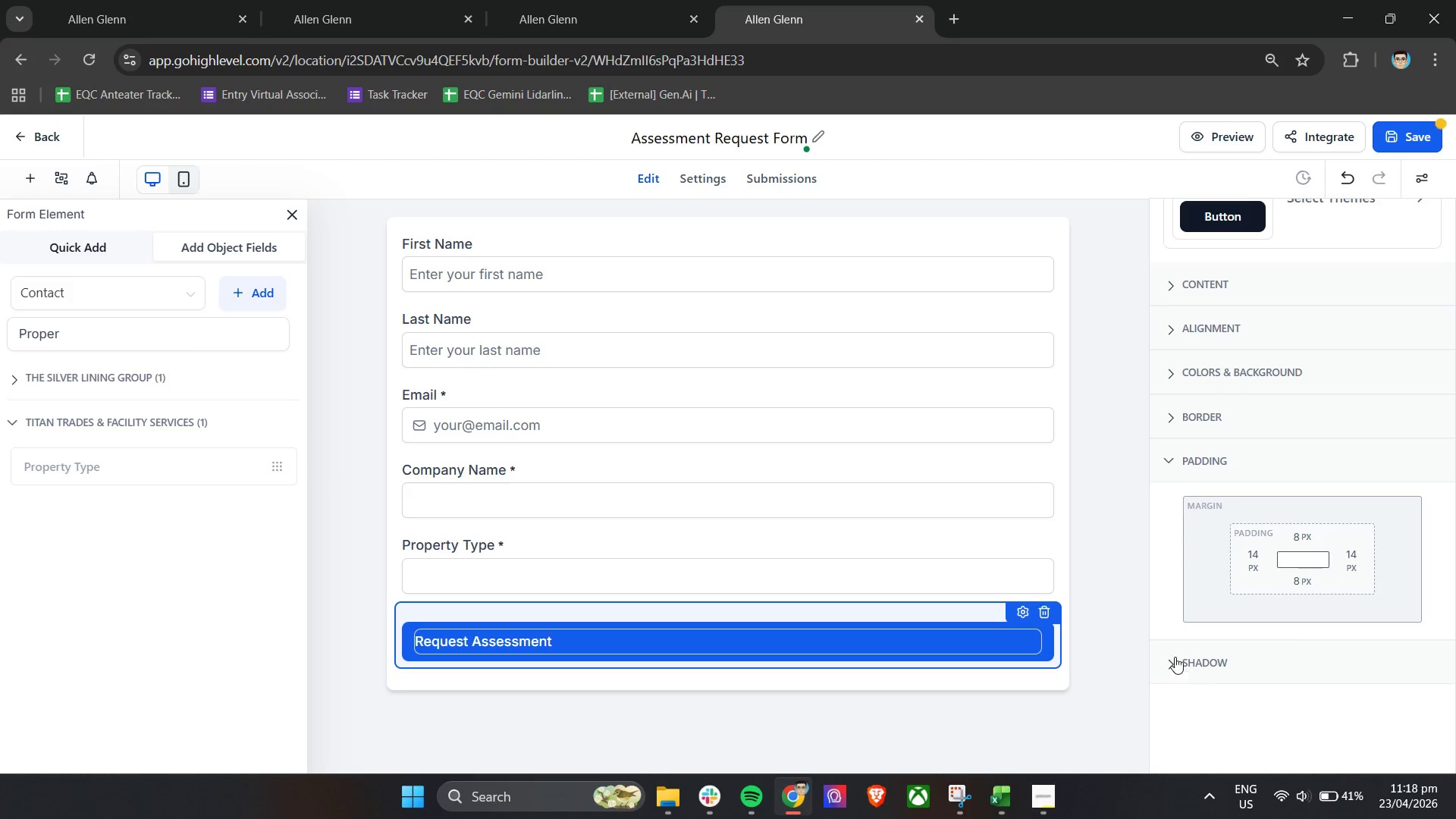 
left_click([1175, 667])
 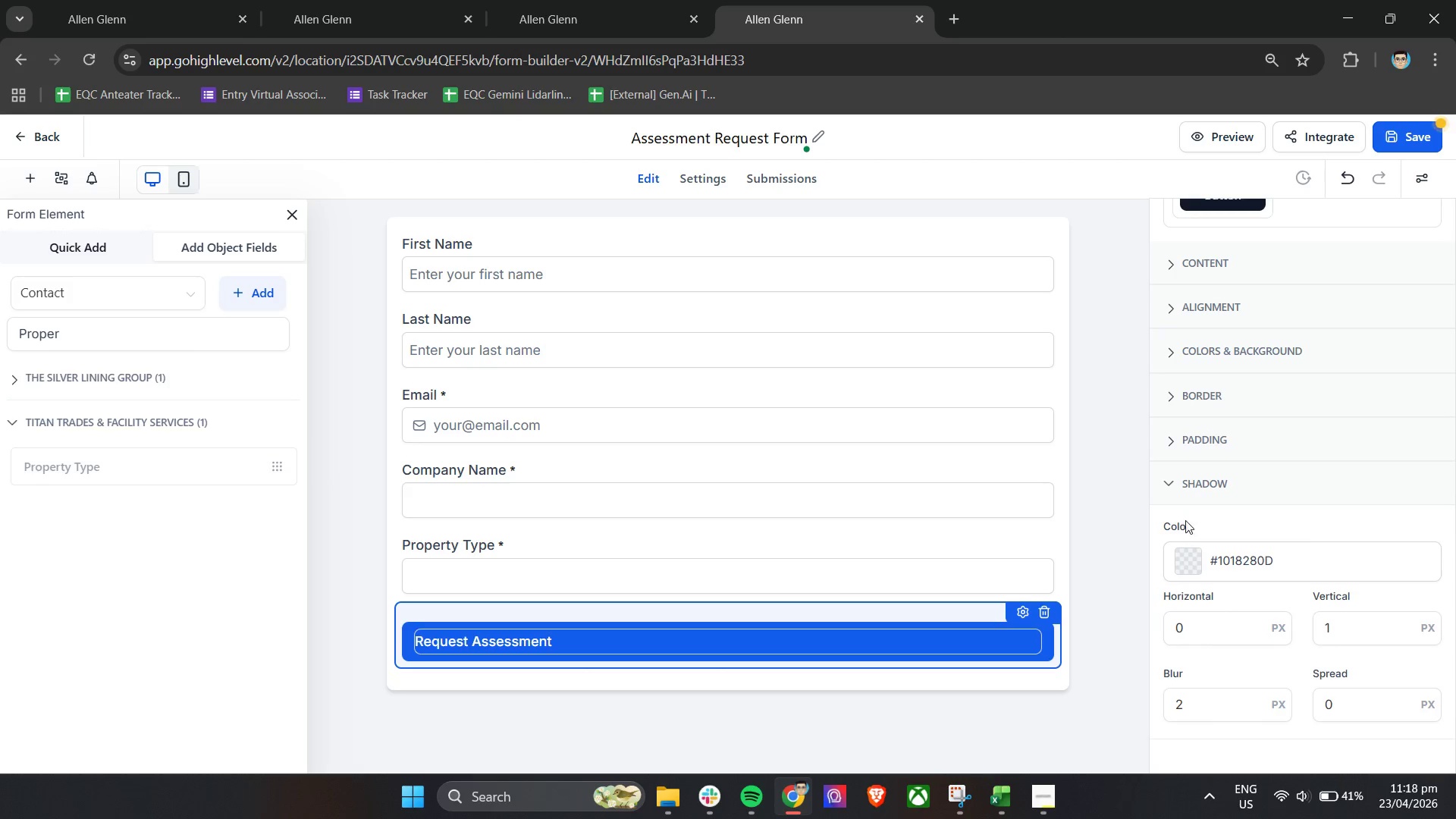 
left_click([1172, 486])
 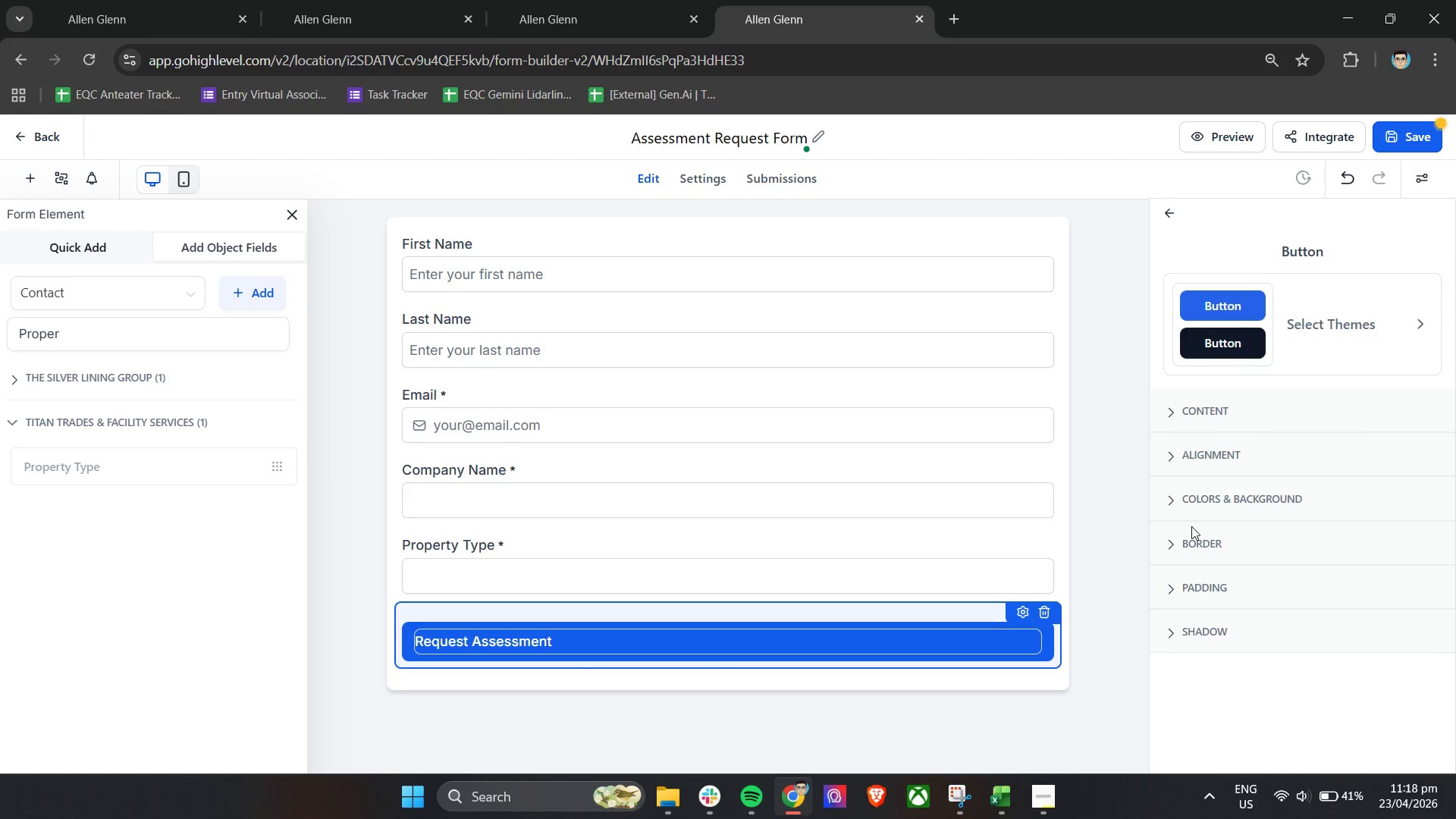 
scroll: coordinate [1197, 533], scroll_direction: up, amount: 3.0
 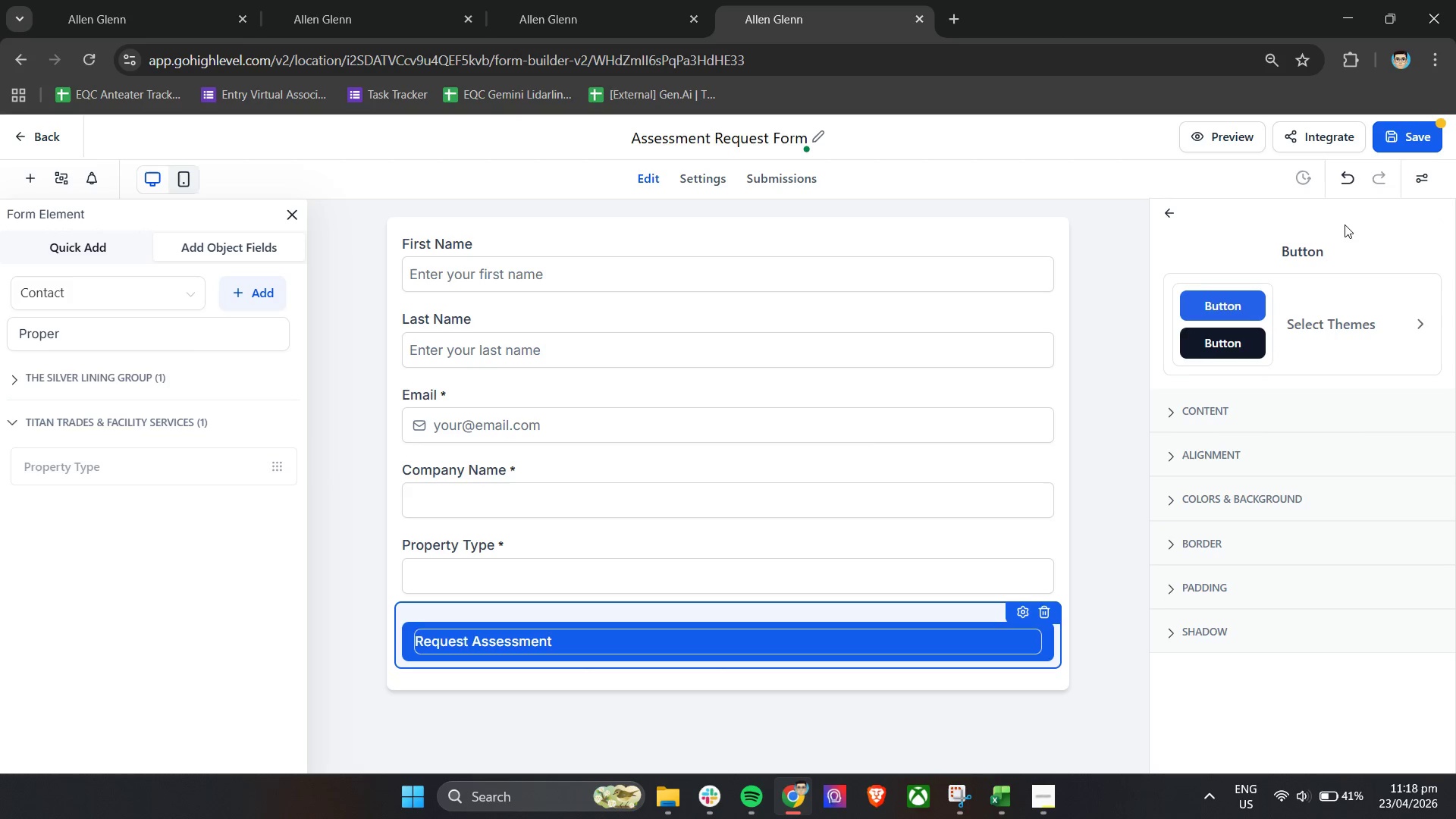 
left_click([1404, 130])
 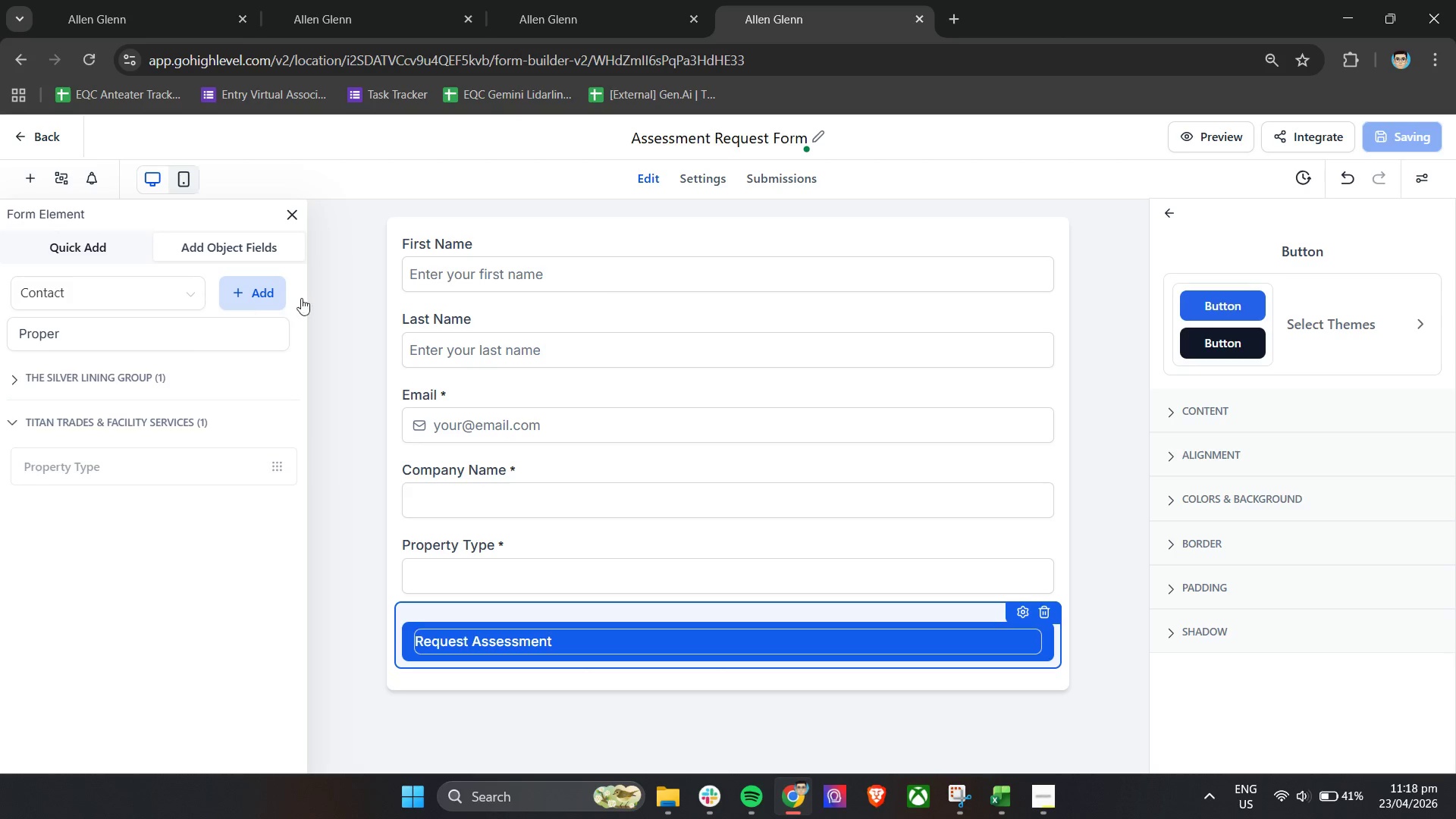 
scroll: coordinate [635, 381], scroll_direction: up, amount: 4.0
 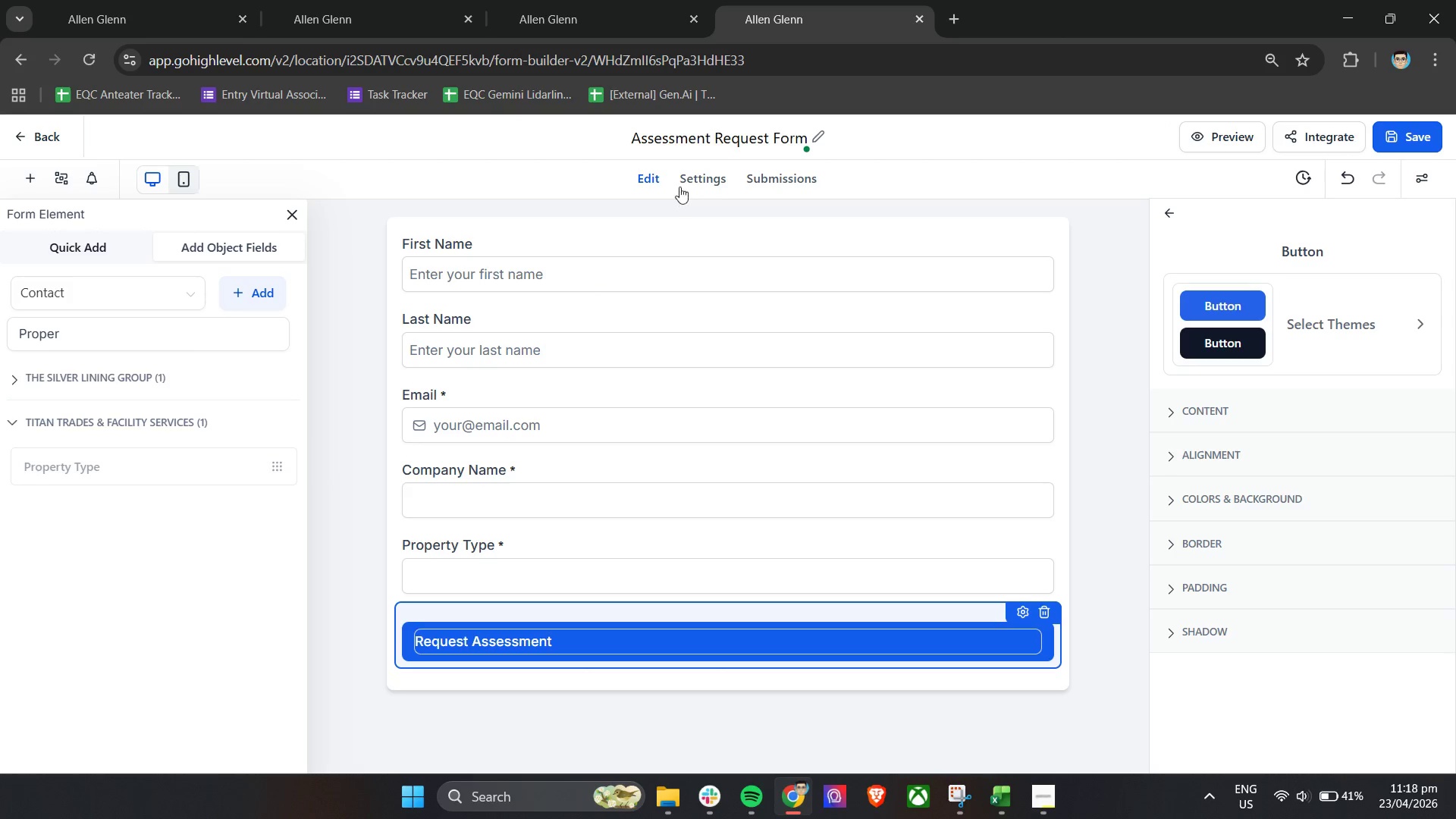 
left_click([701, 171])
 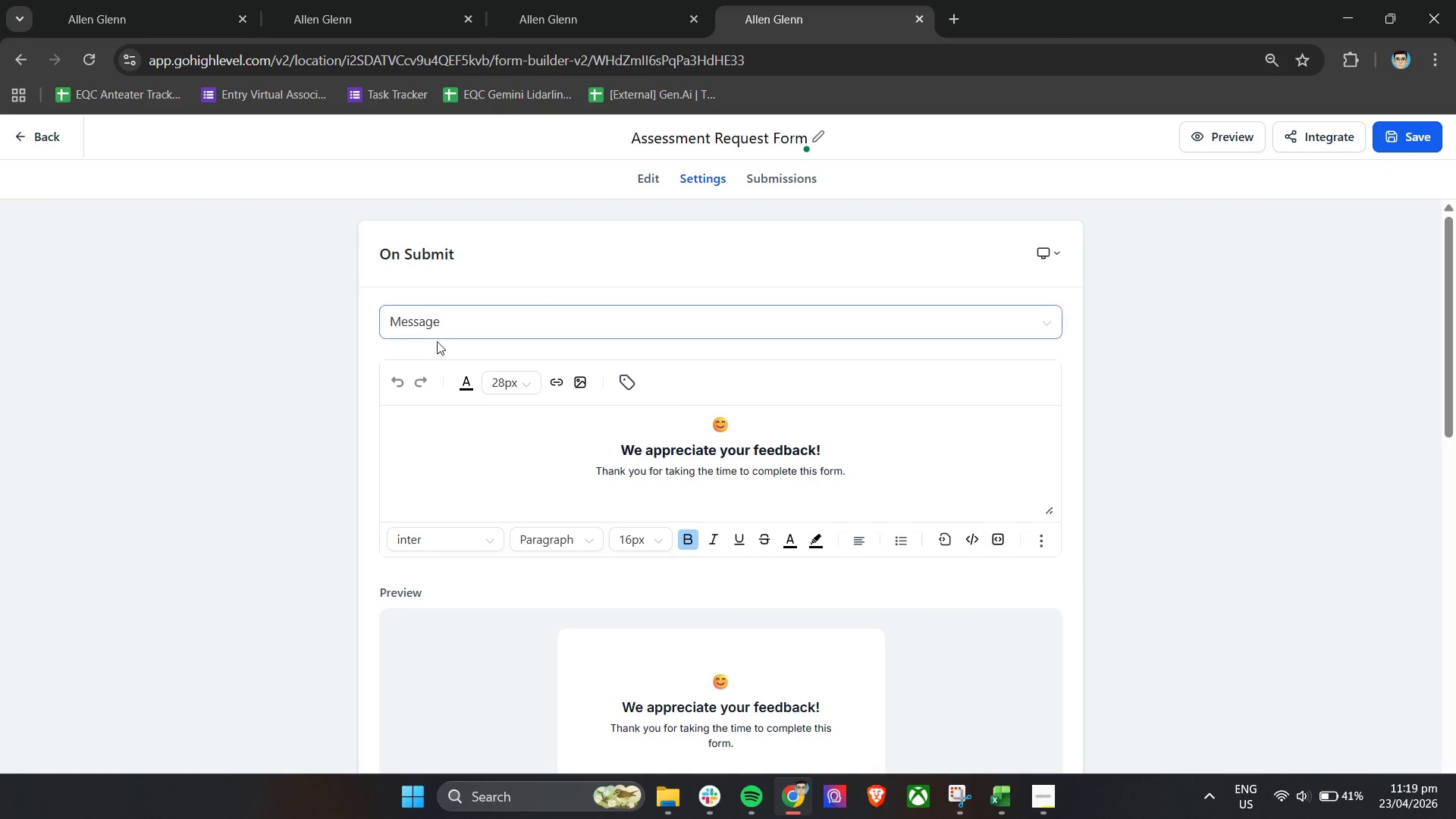 
left_click([471, 327])
 